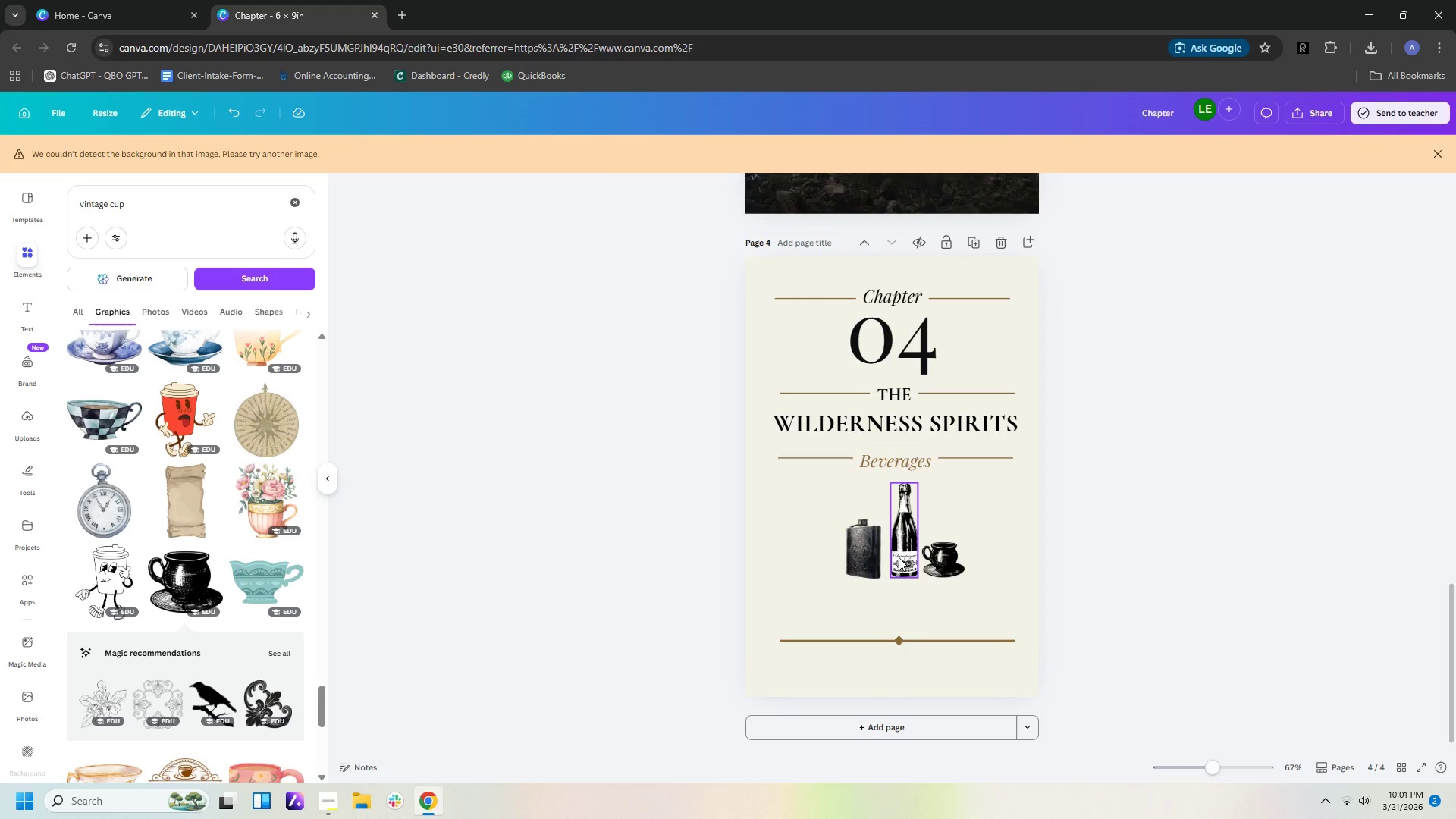 
wait(6.02)
 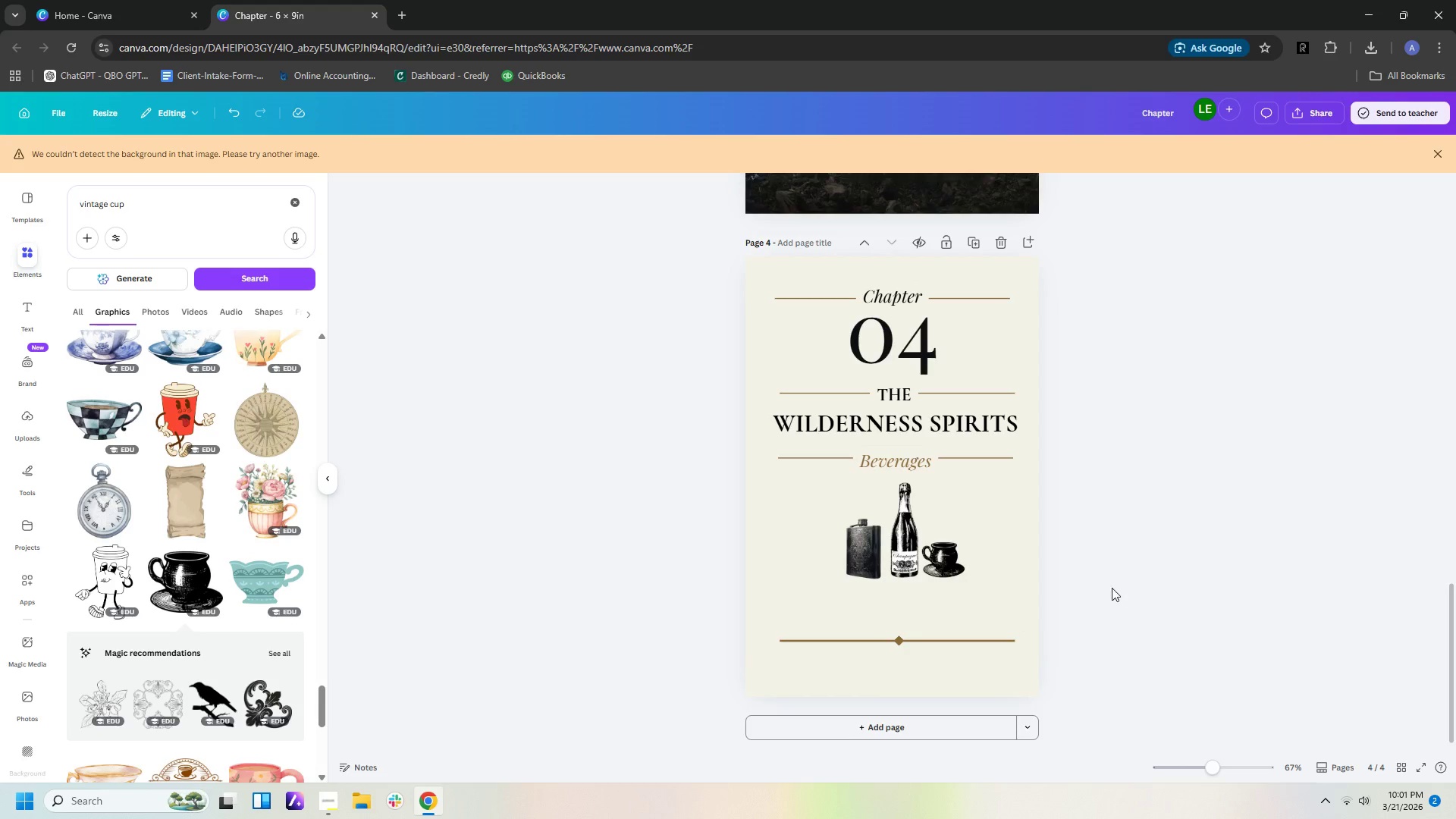 
left_click_drag(start_coordinate=[732, 375], to_coordinate=[1090, 479])
 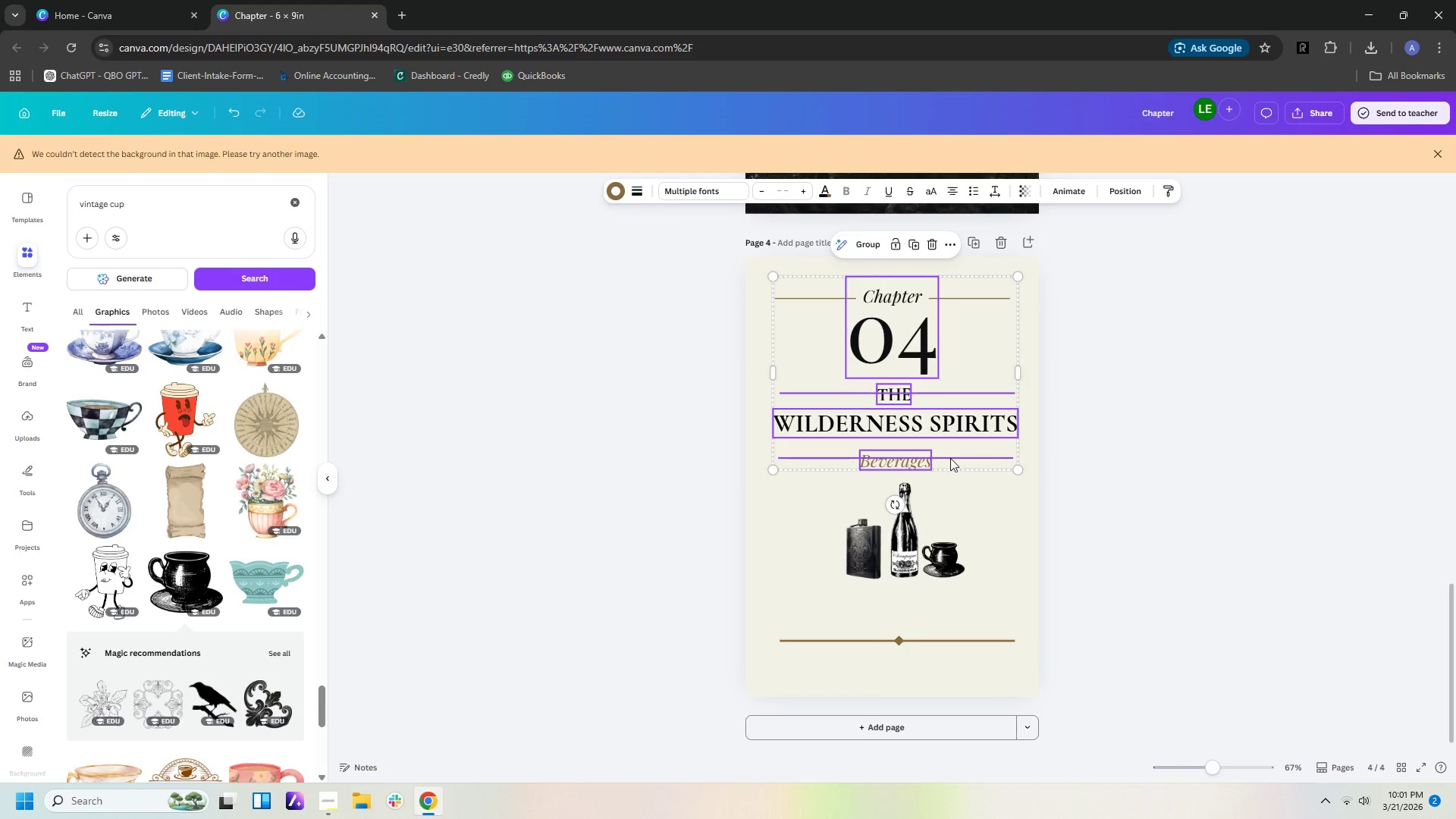 
left_click_drag(start_coordinate=[950, 458], to_coordinate=[954, 488])
 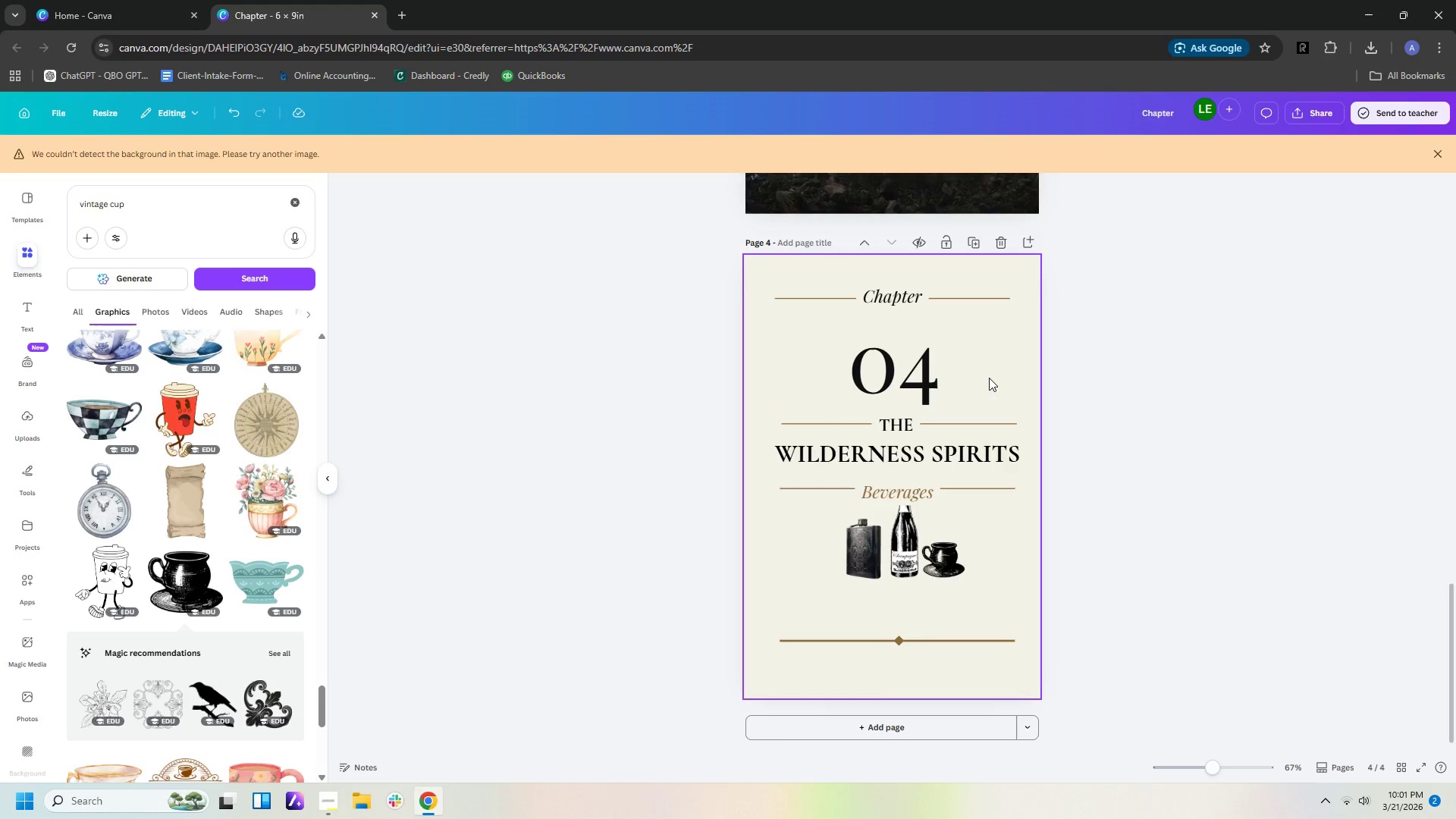 
key(Control+Z)
 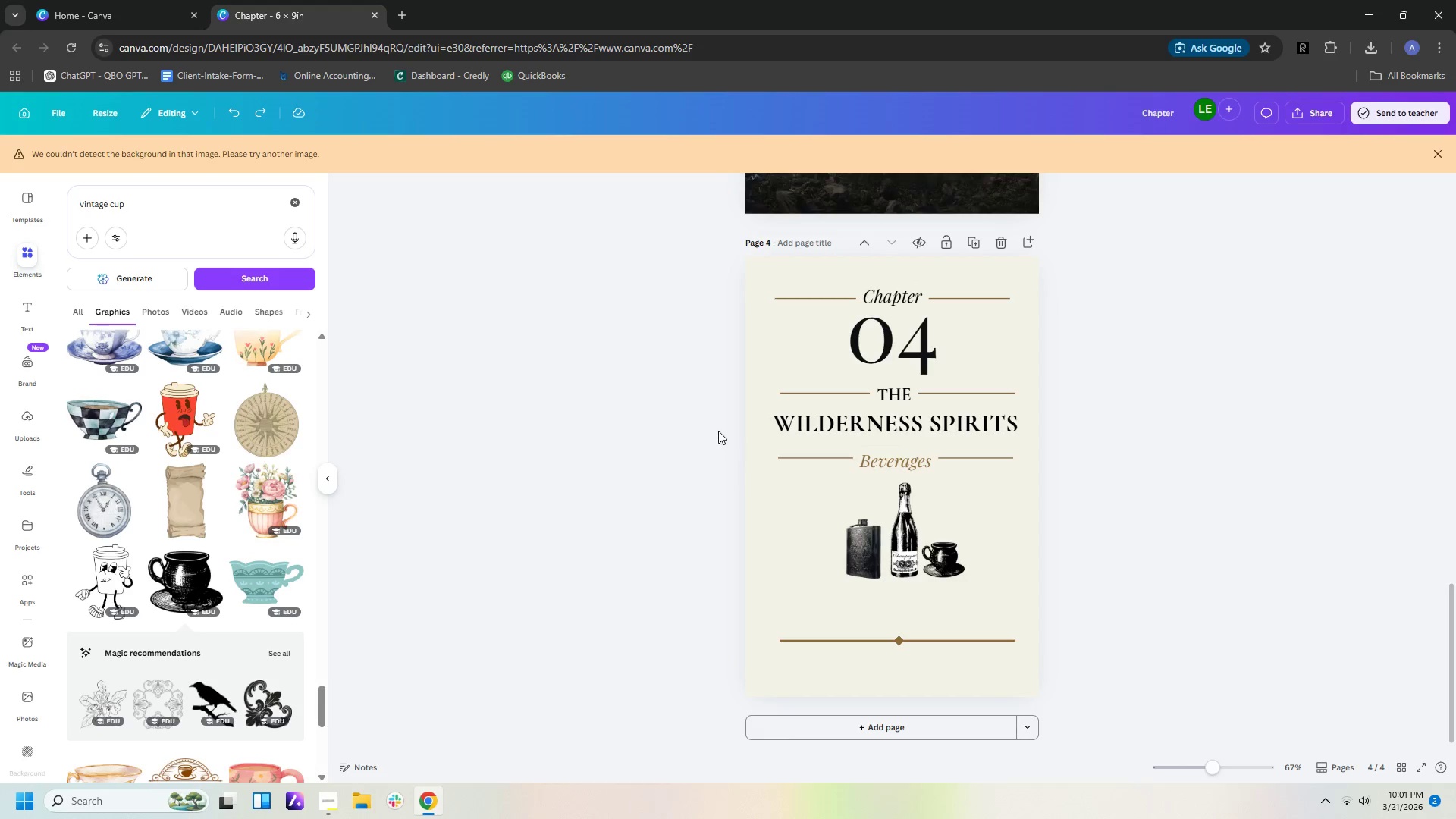 
left_click_drag(start_coordinate=[720, 396], to_coordinate=[1046, 477])
 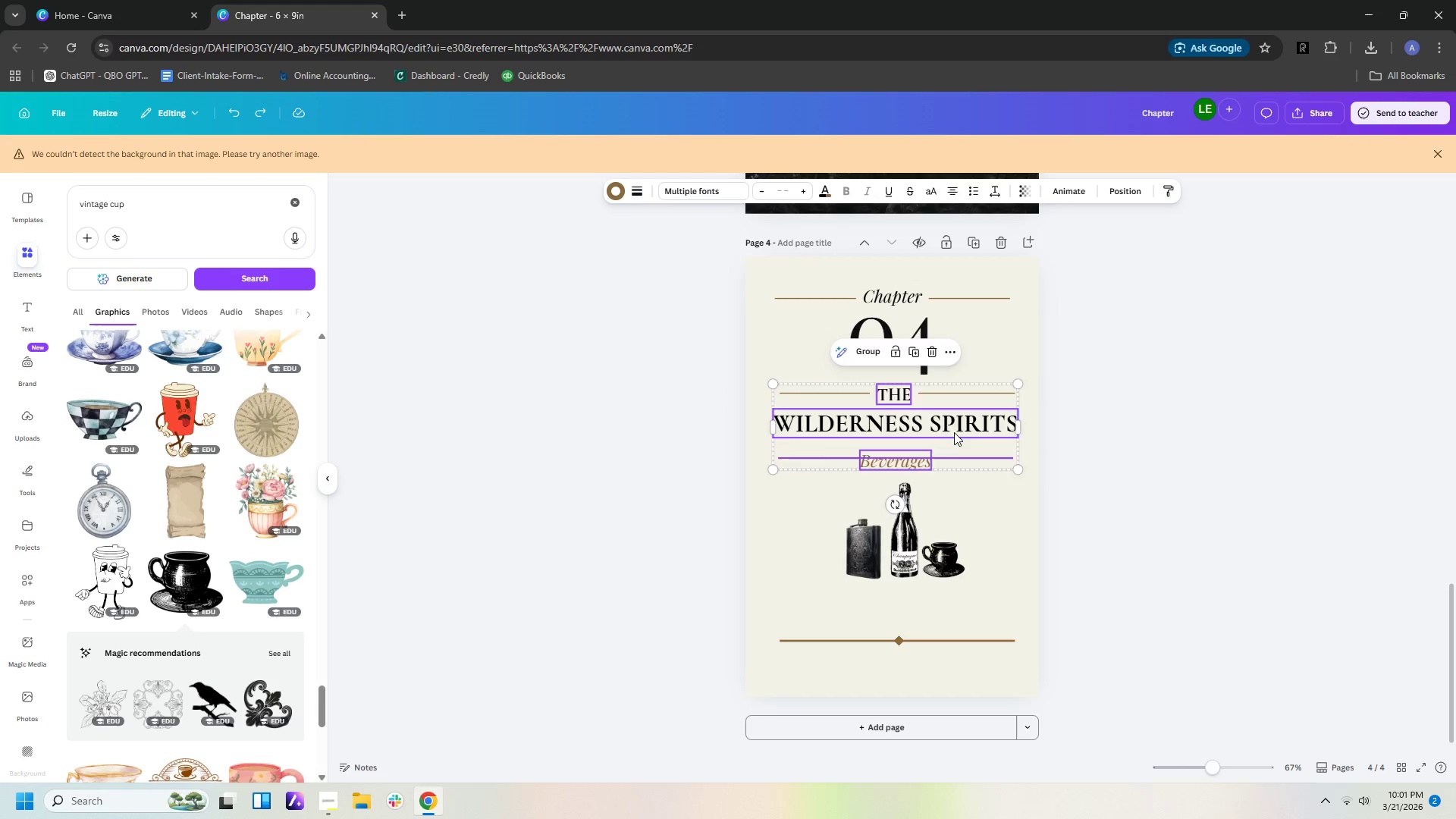 
left_click_drag(start_coordinate=[954, 432], to_coordinate=[956, 464])
 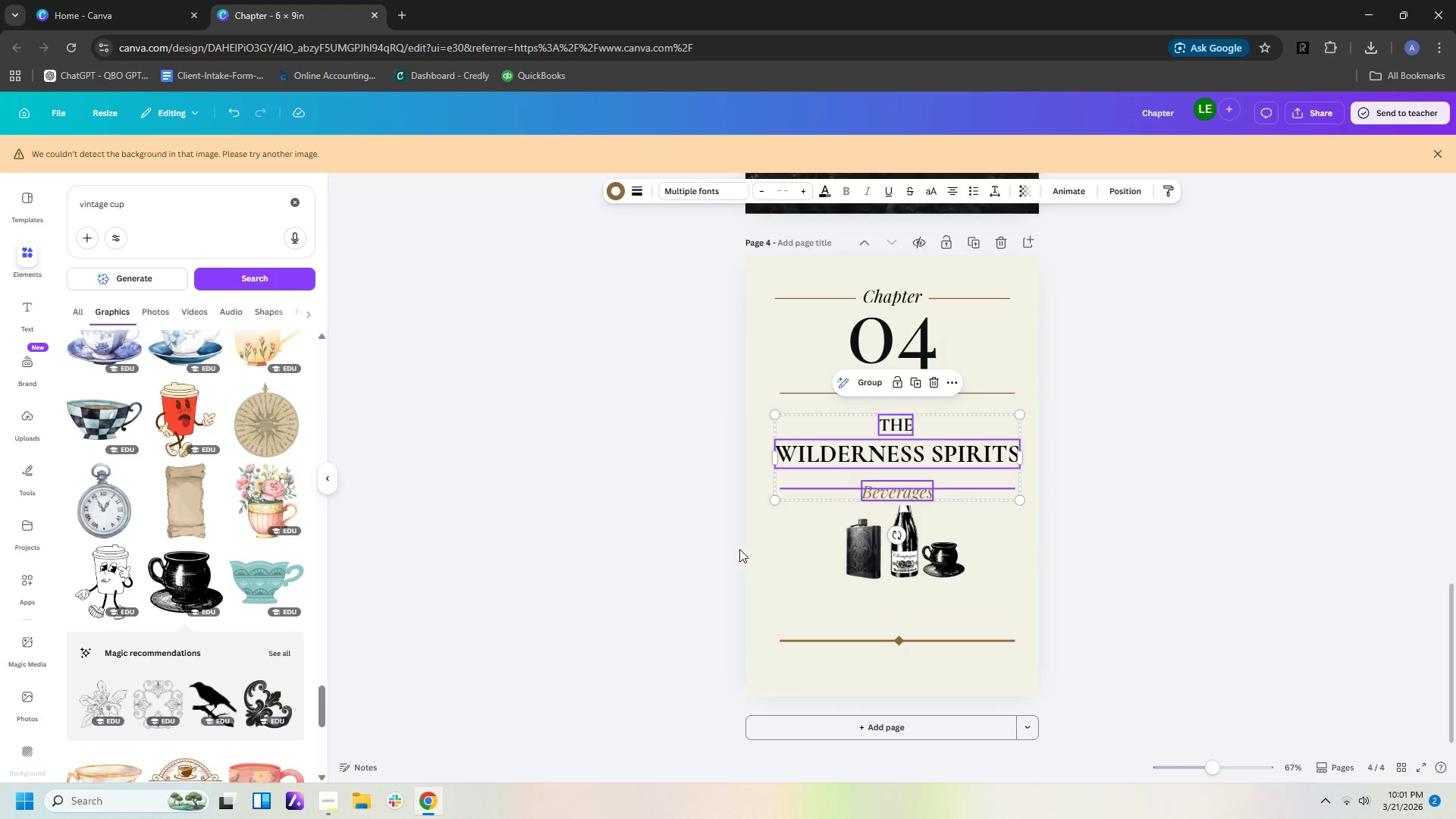 
left_click_drag(start_coordinate=[732, 540], to_coordinate=[1034, 558])
 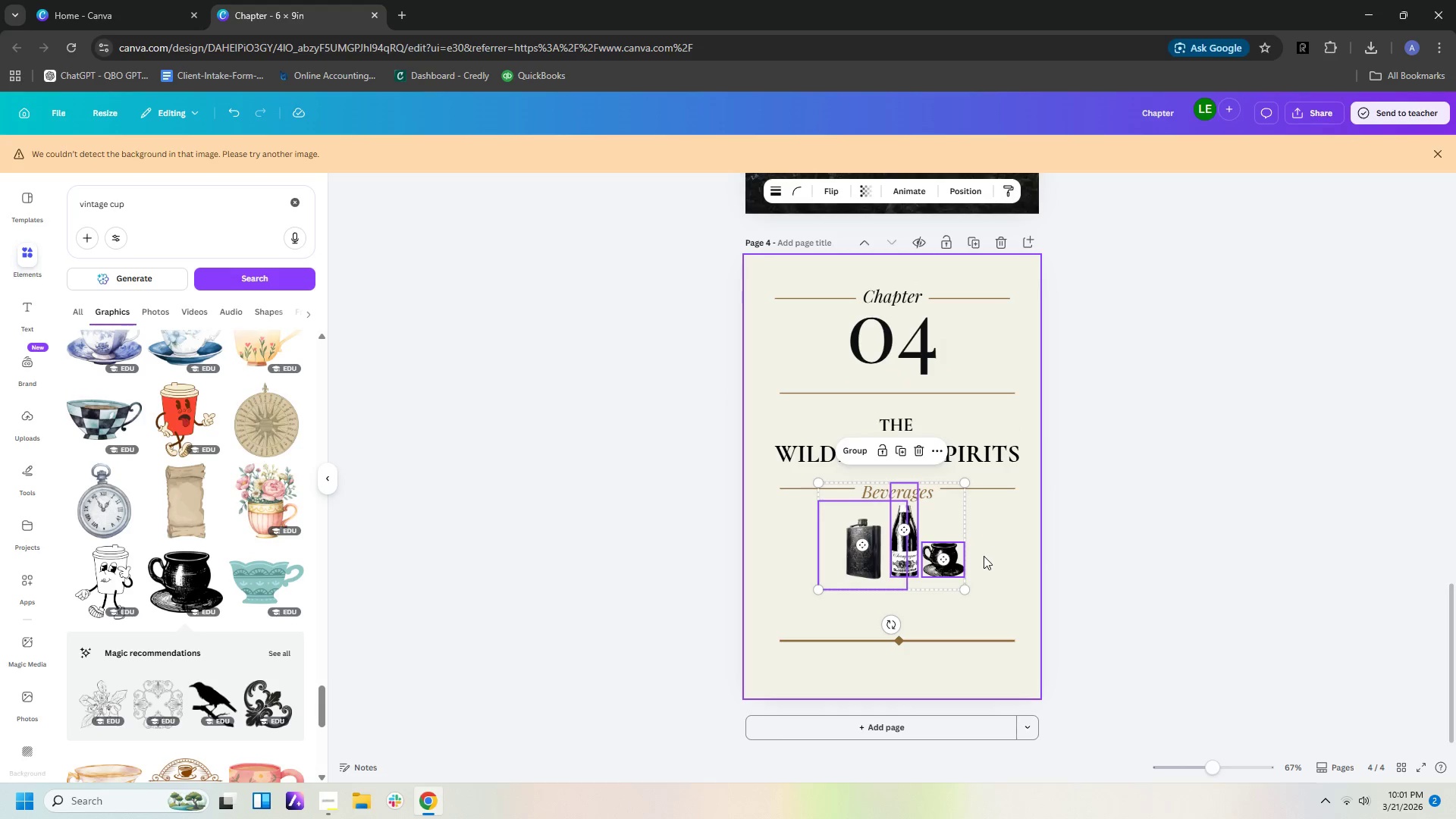 
left_click_drag(start_coordinate=[984, 556], to_coordinate=[988, 578])
 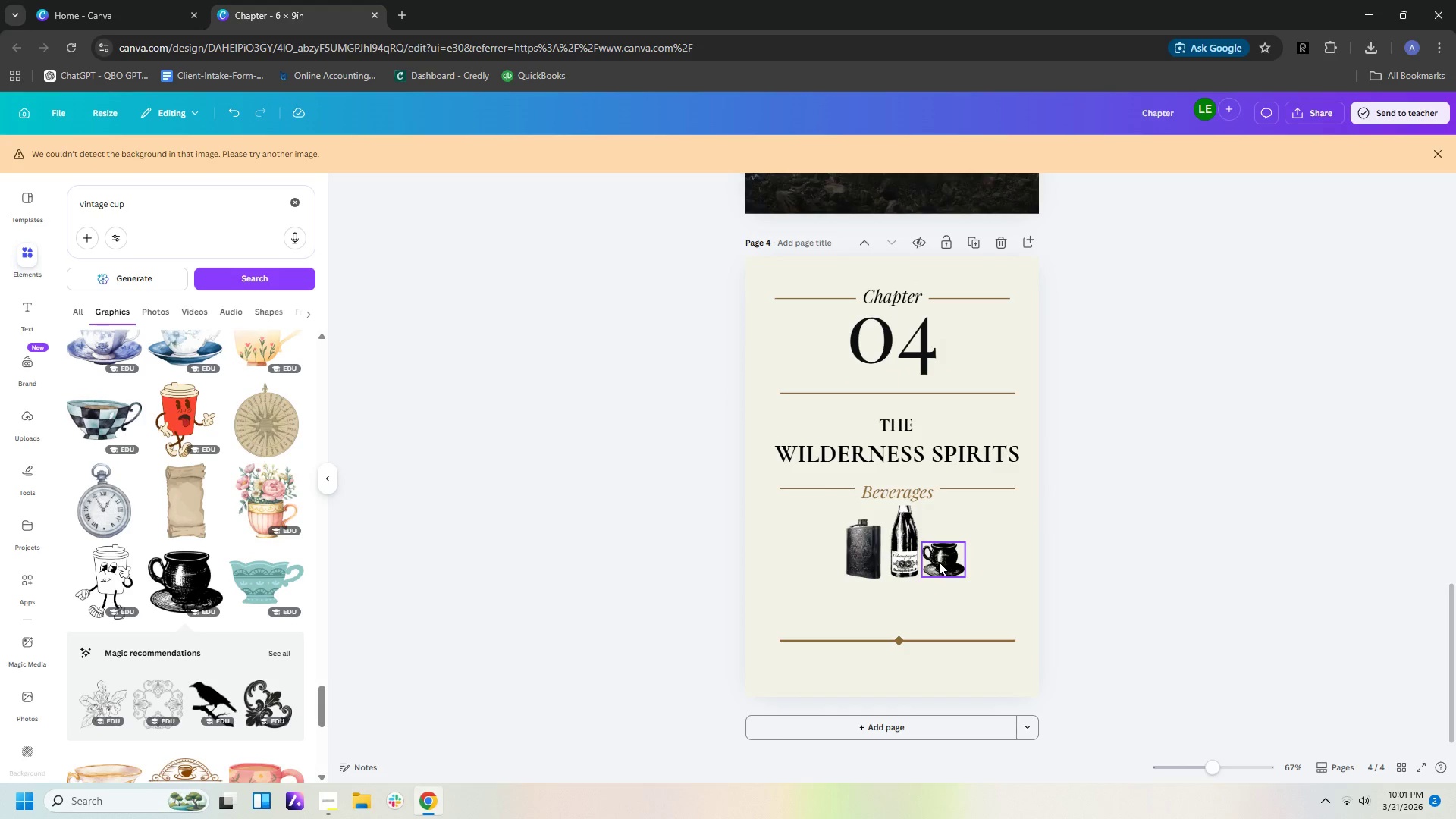 
left_click_drag(start_coordinate=[939, 562], to_coordinate=[939, 575])
 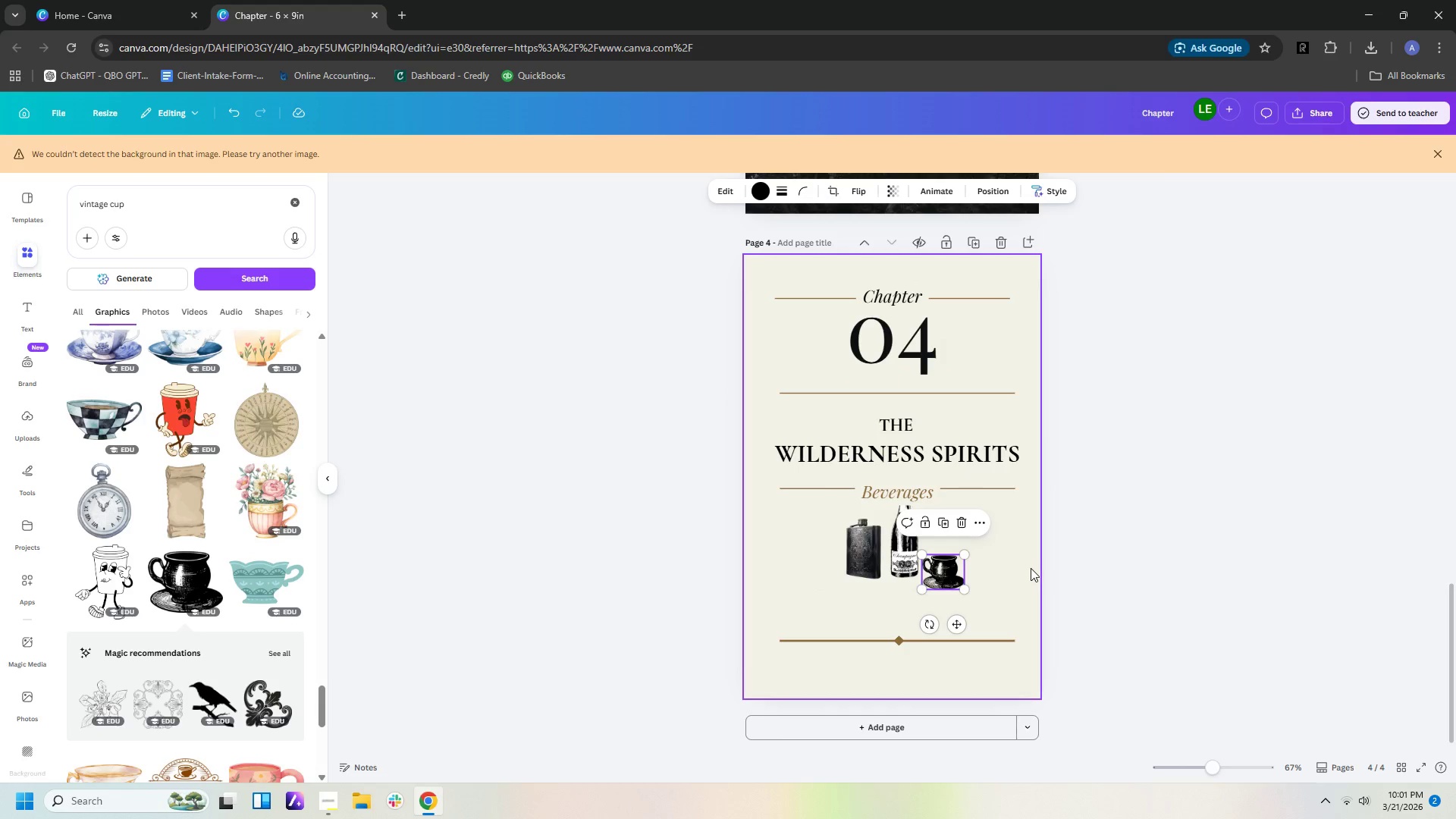 
key(Control+ControlLeft)
 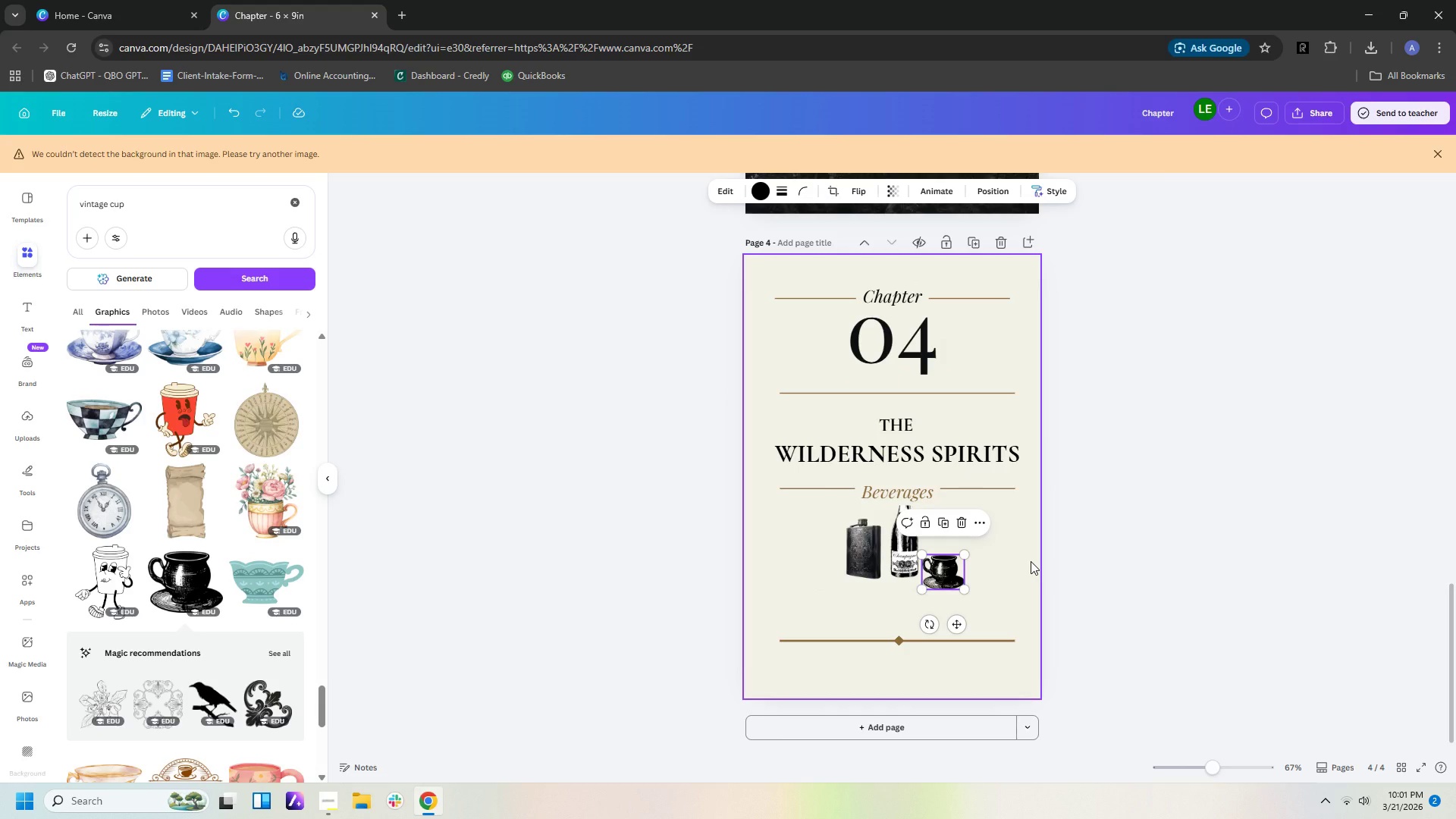 
key(Control+X)
 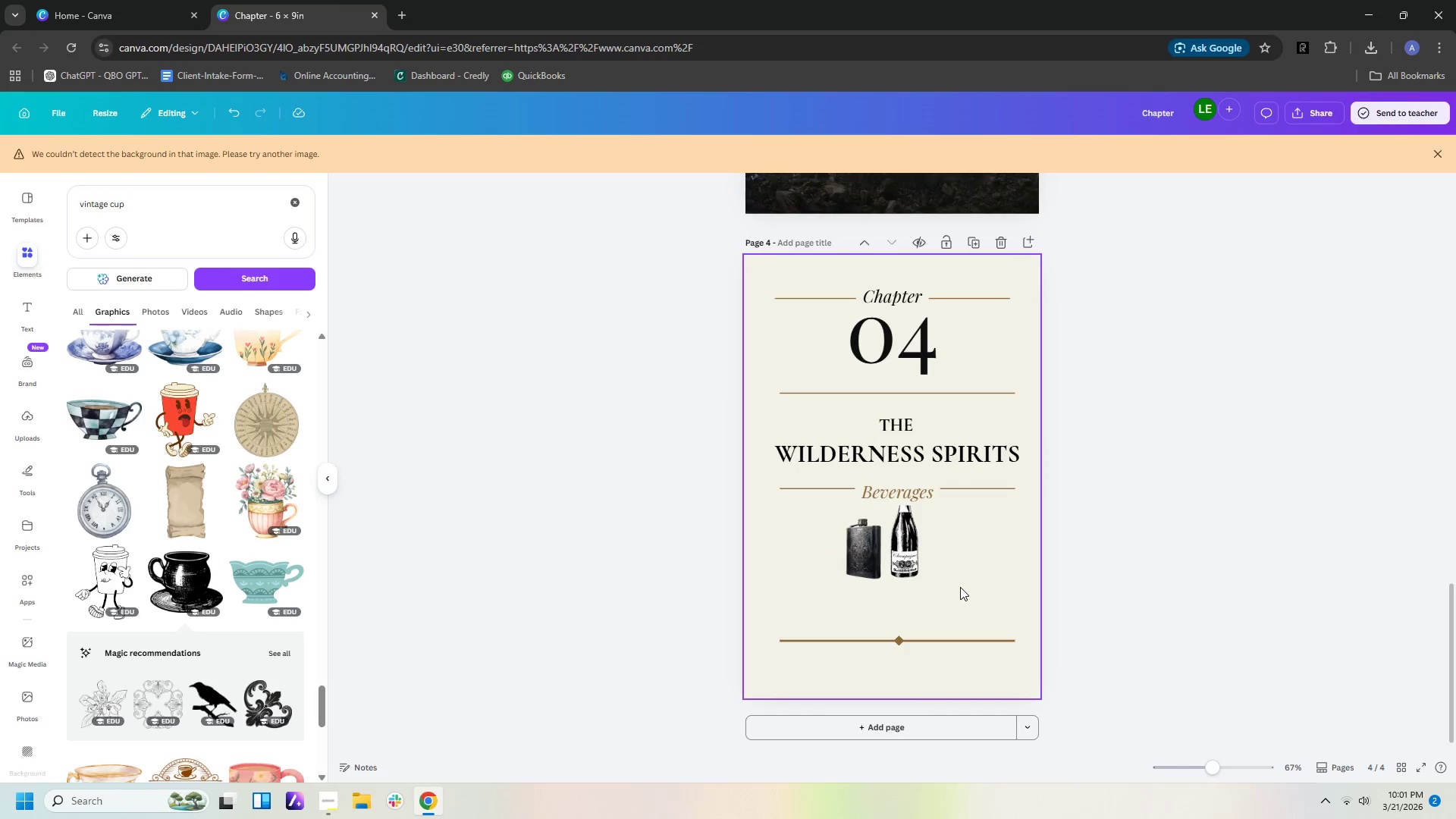 
key(Control+Z)
 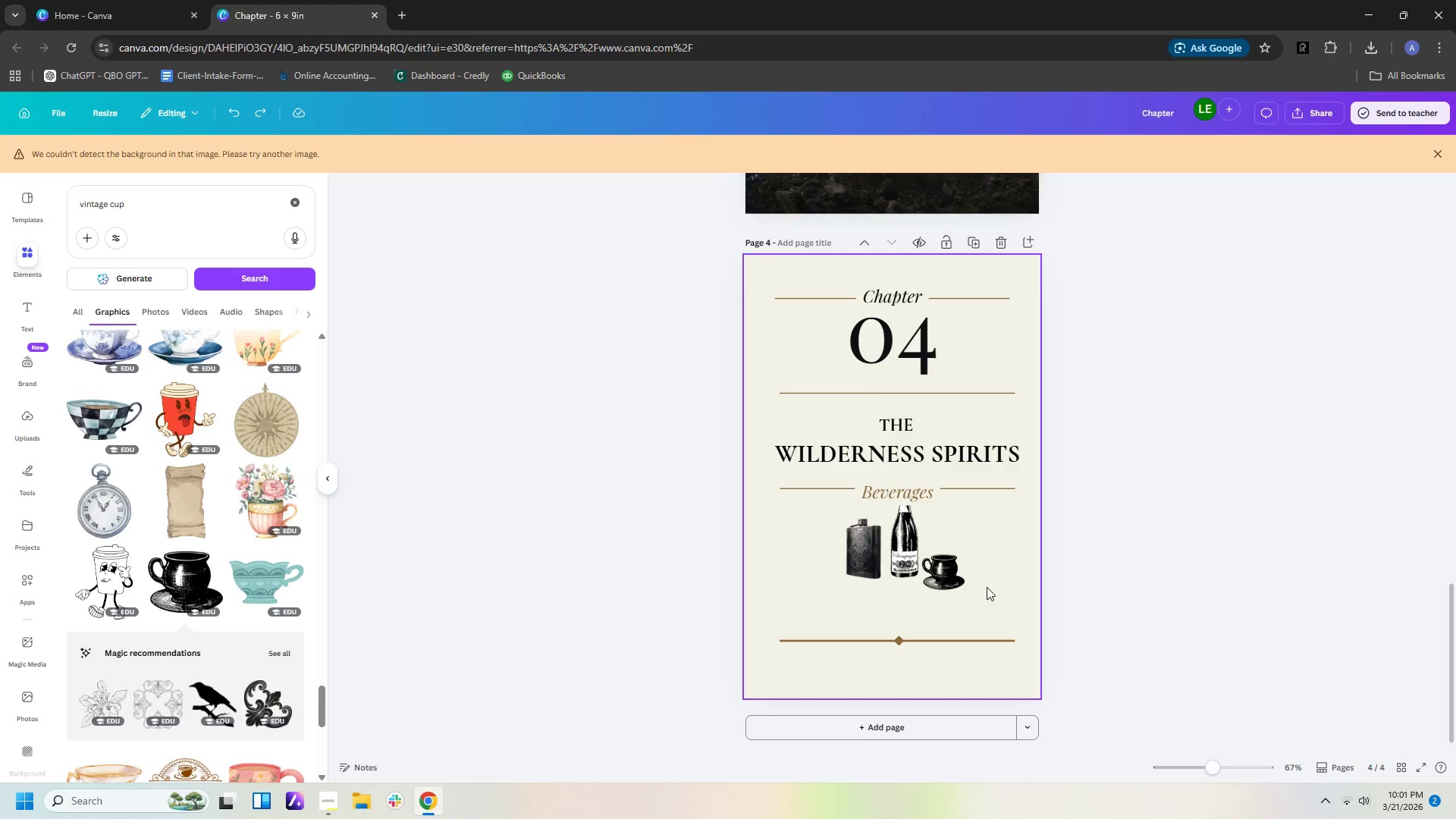 
key(Control+Z)
 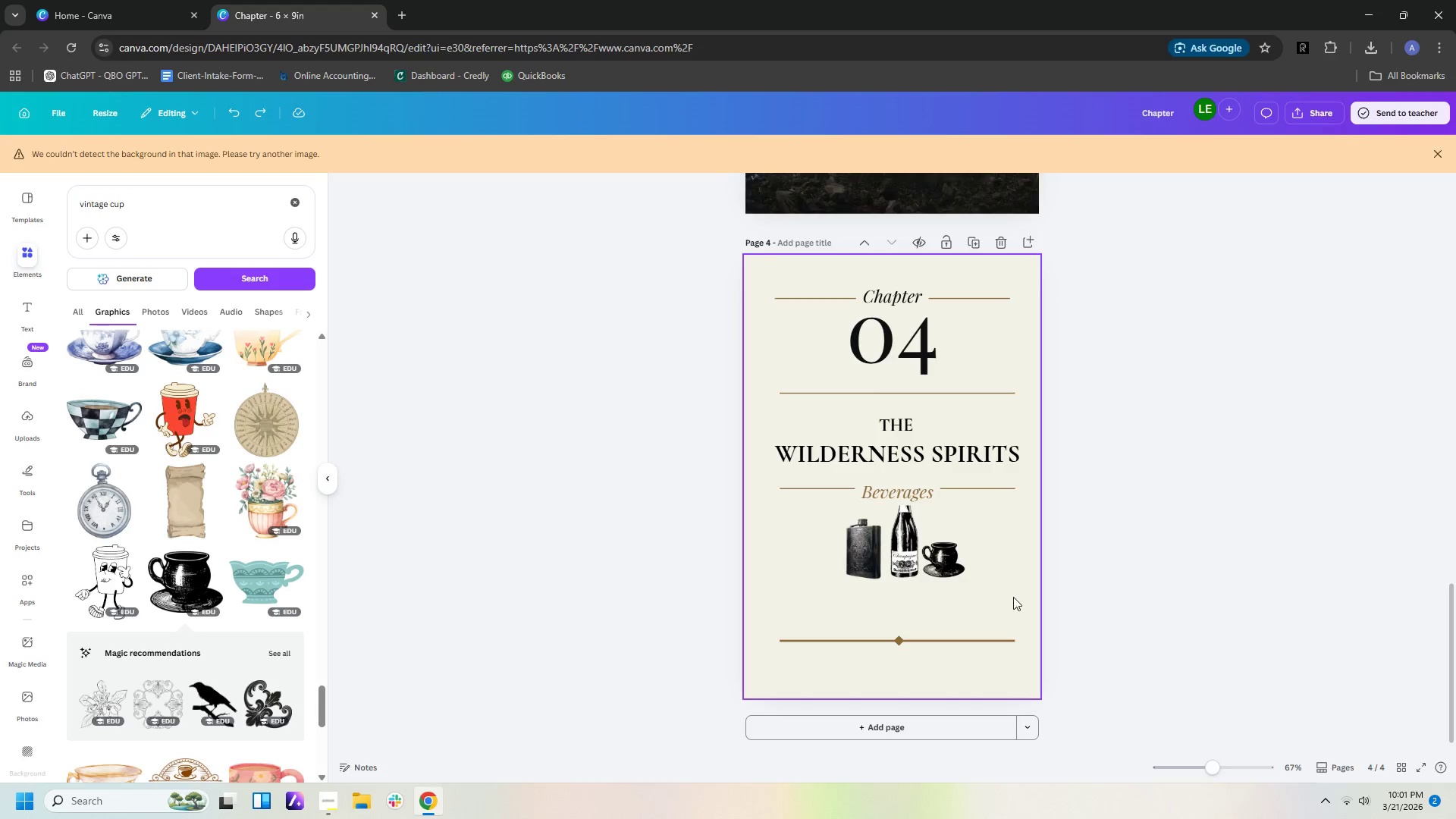 
left_click_drag(start_coordinate=[1015, 597], to_coordinate=[833, 544])
 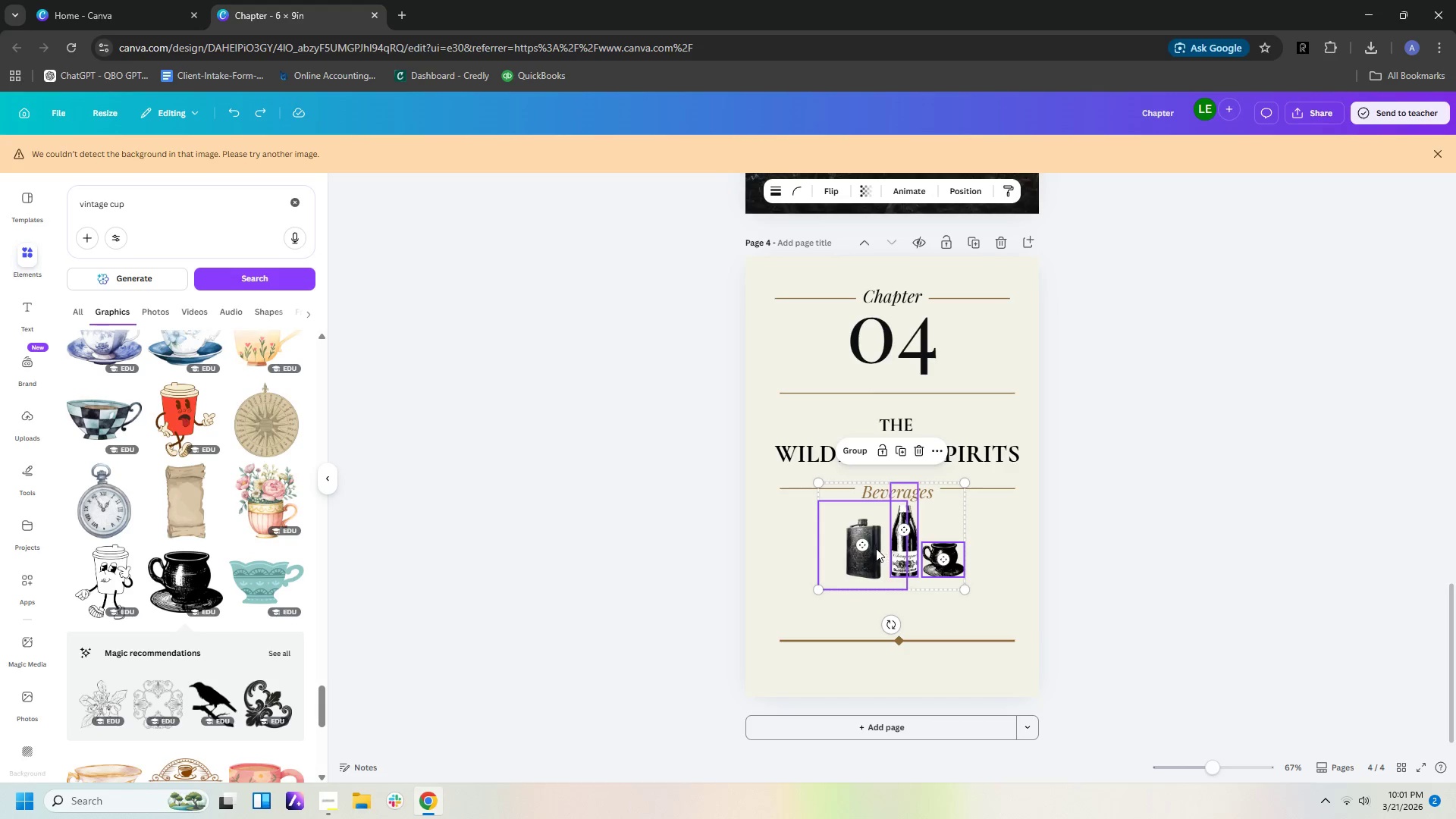 
left_click_drag(start_coordinate=[877, 548], to_coordinate=[876, 575])
 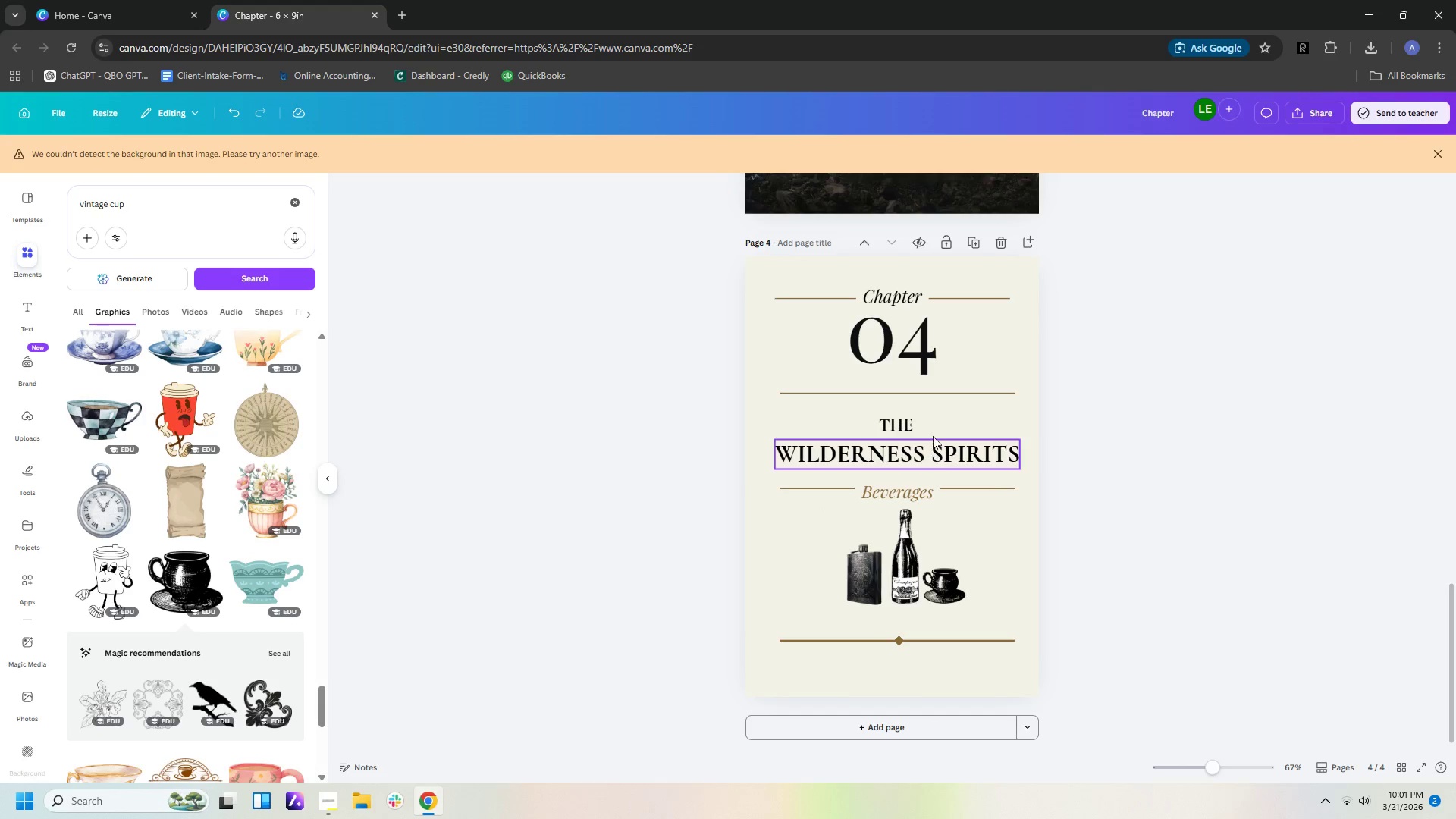 
left_click_drag(start_coordinate=[946, 392], to_coordinate=[943, 422])
 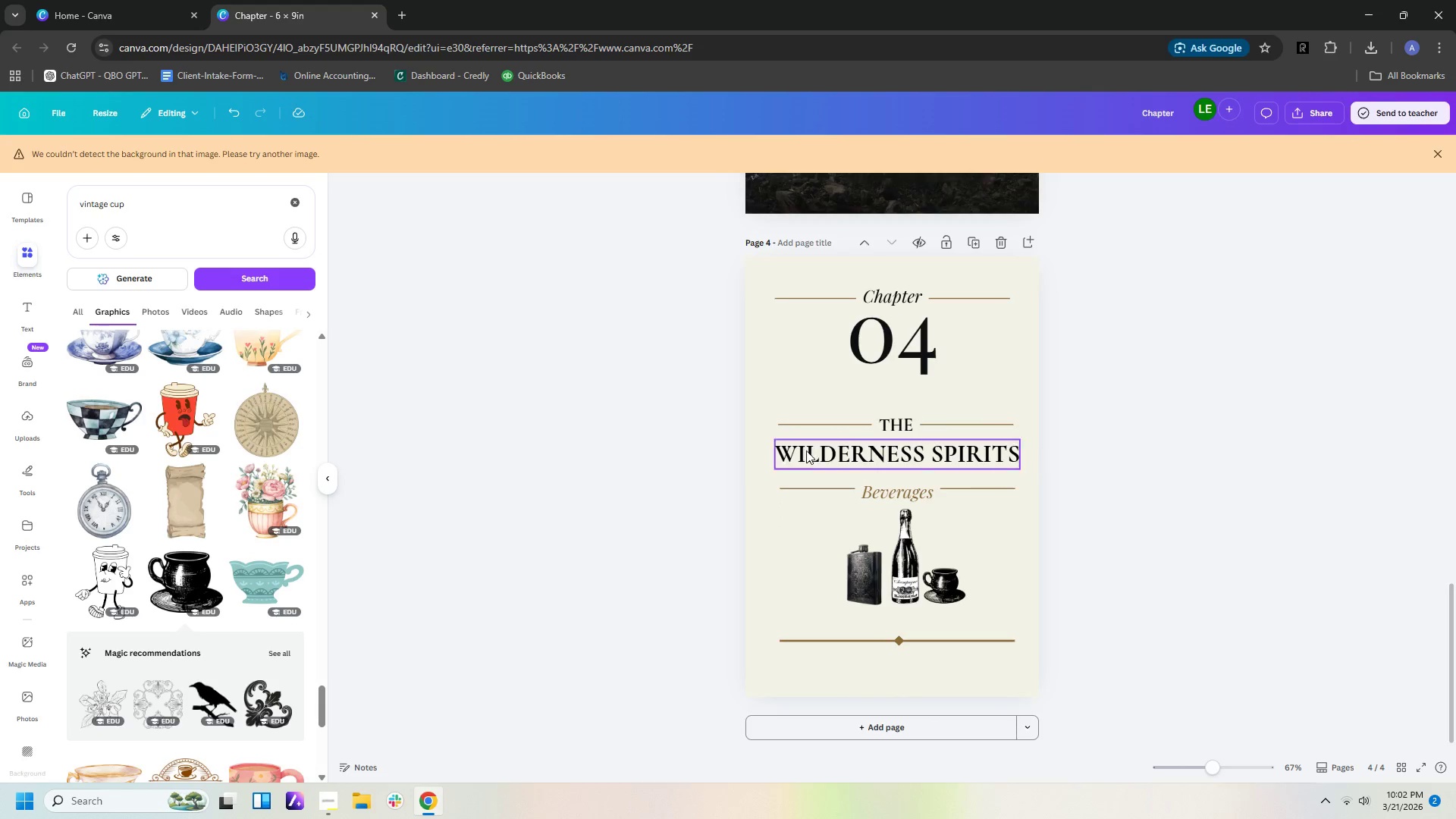 
left_click_drag(start_coordinate=[734, 405], to_coordinate=[1028, 598])
 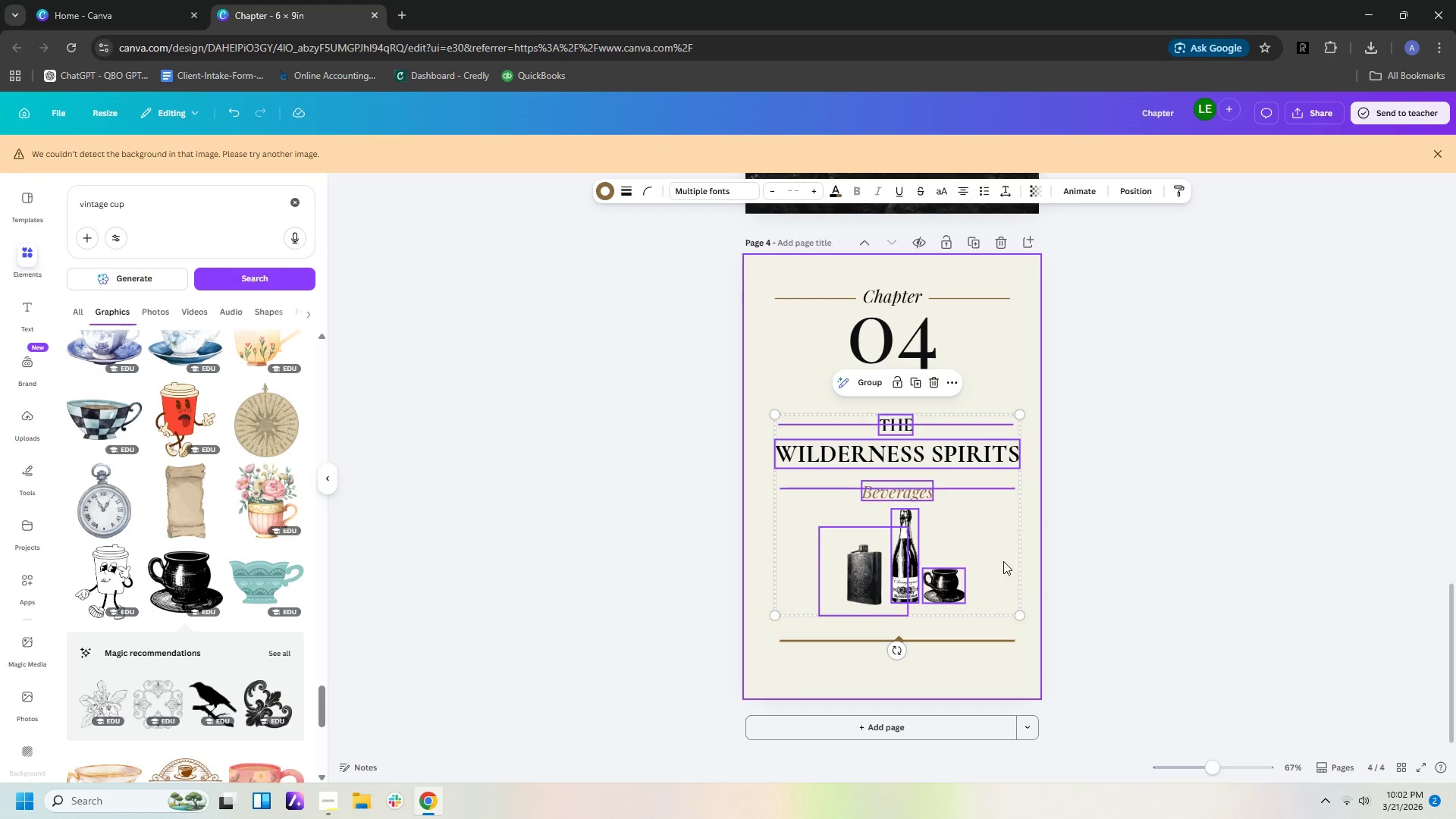 
left_click_drag(start_coordinate=[1003, 561], to_coordinate=[1002, 544])
 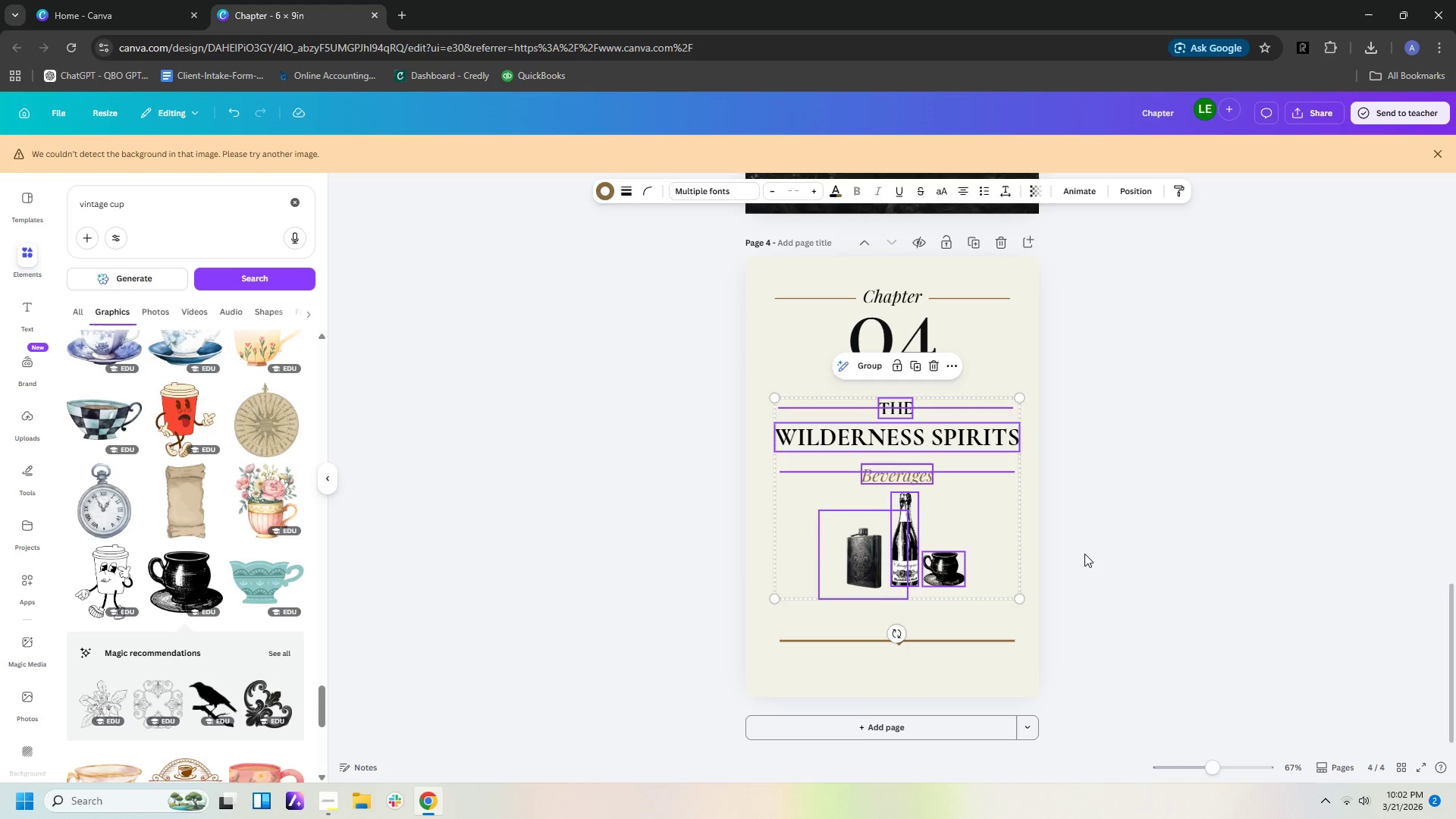 
left_click([1084, 554])
 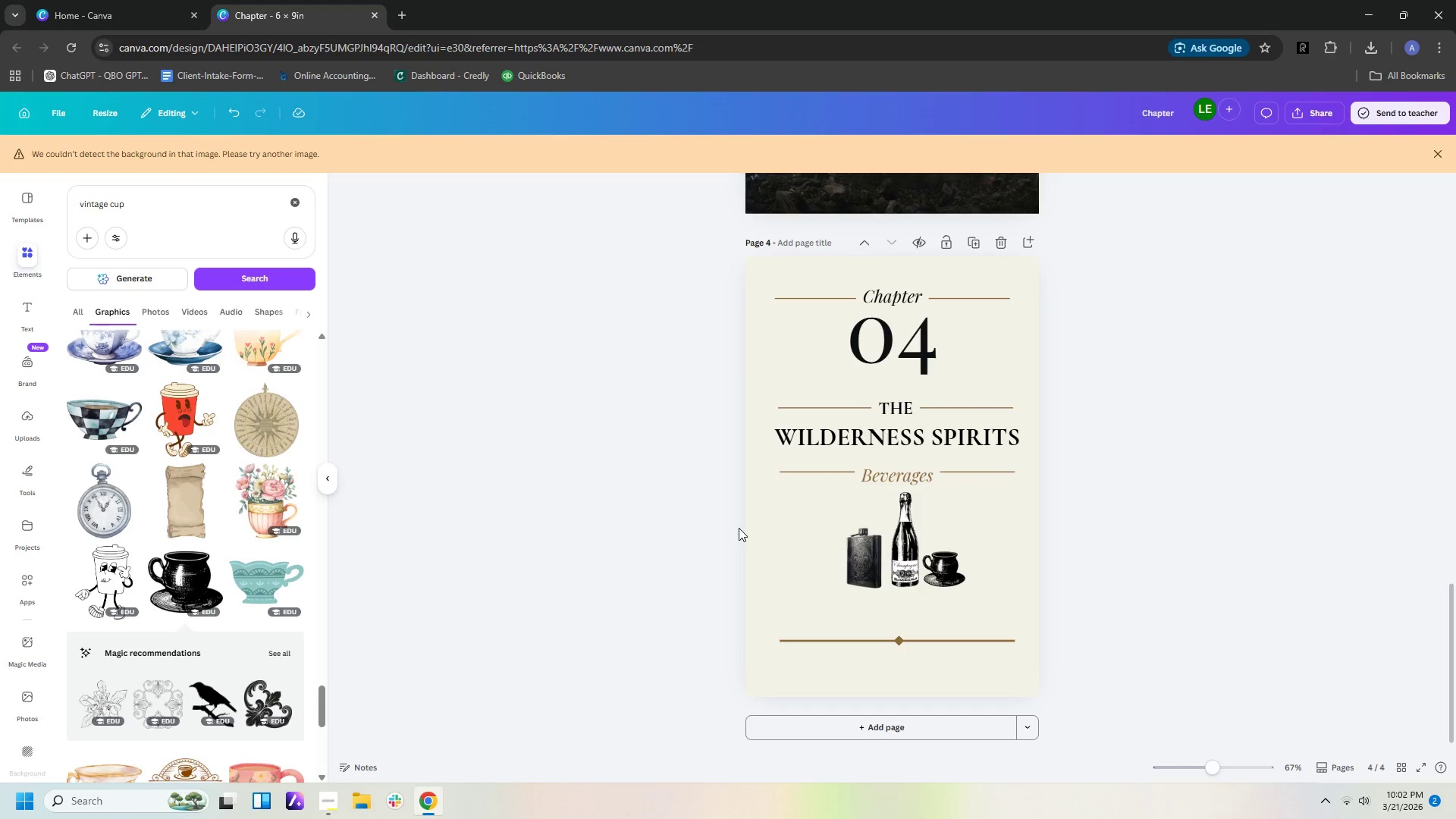 
left_click_drag(start_coordinate=[752, 547], to_coordinate=[1012, 585])
 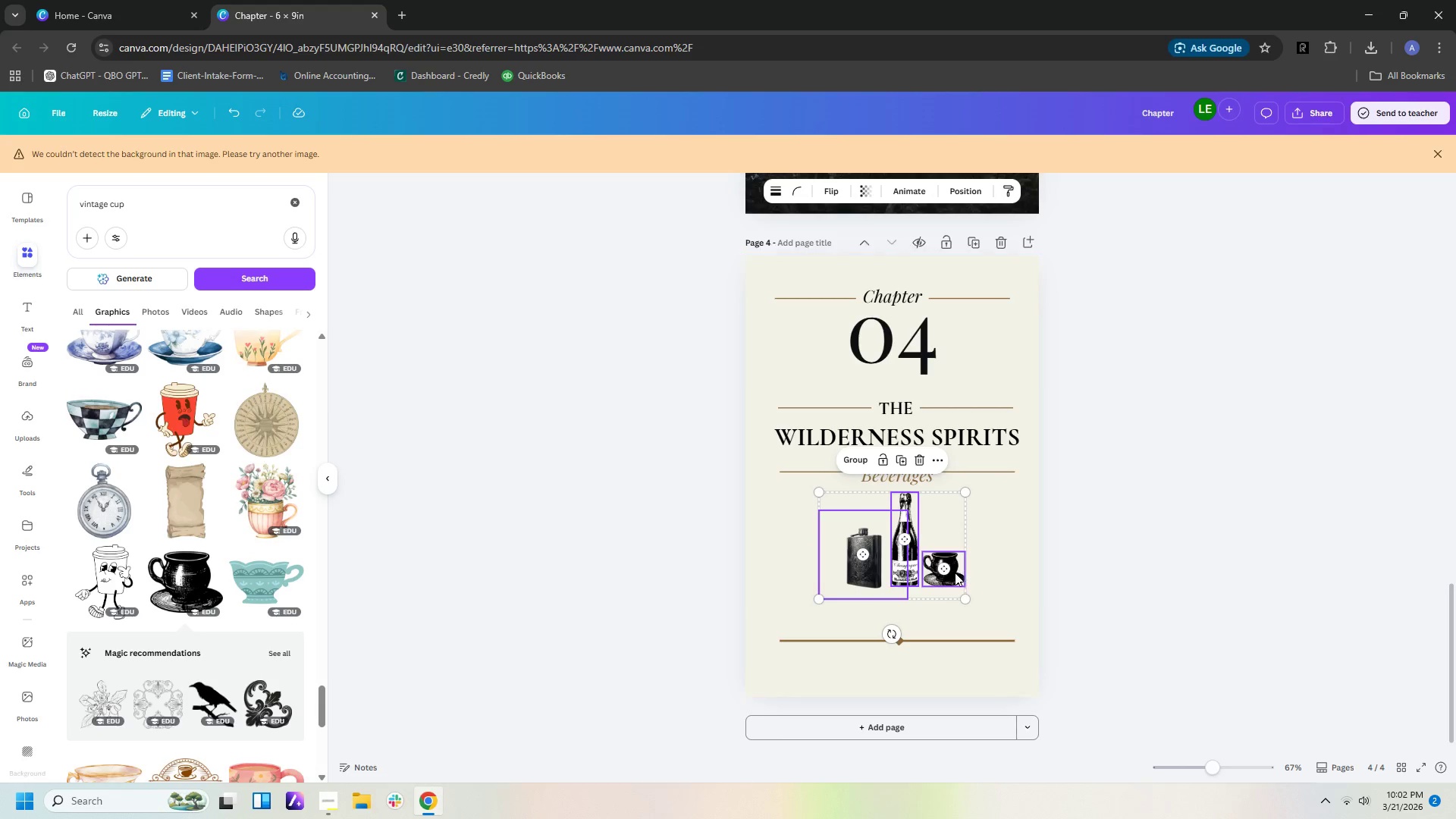 
left_click_drag(start_coordinate=[954, 573], to_coordinate=[954, 595])
 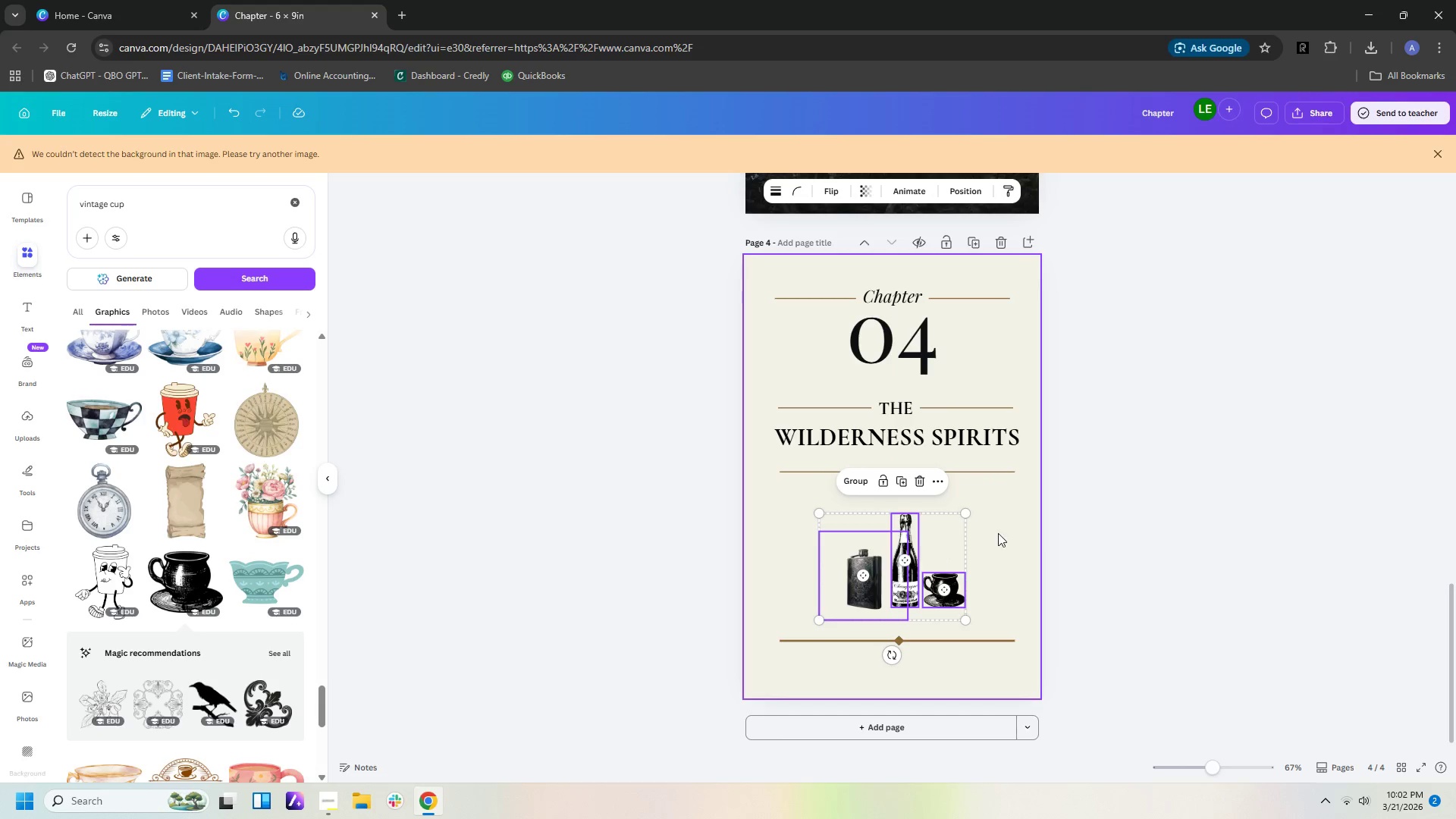 
left_click([1050, 532])
 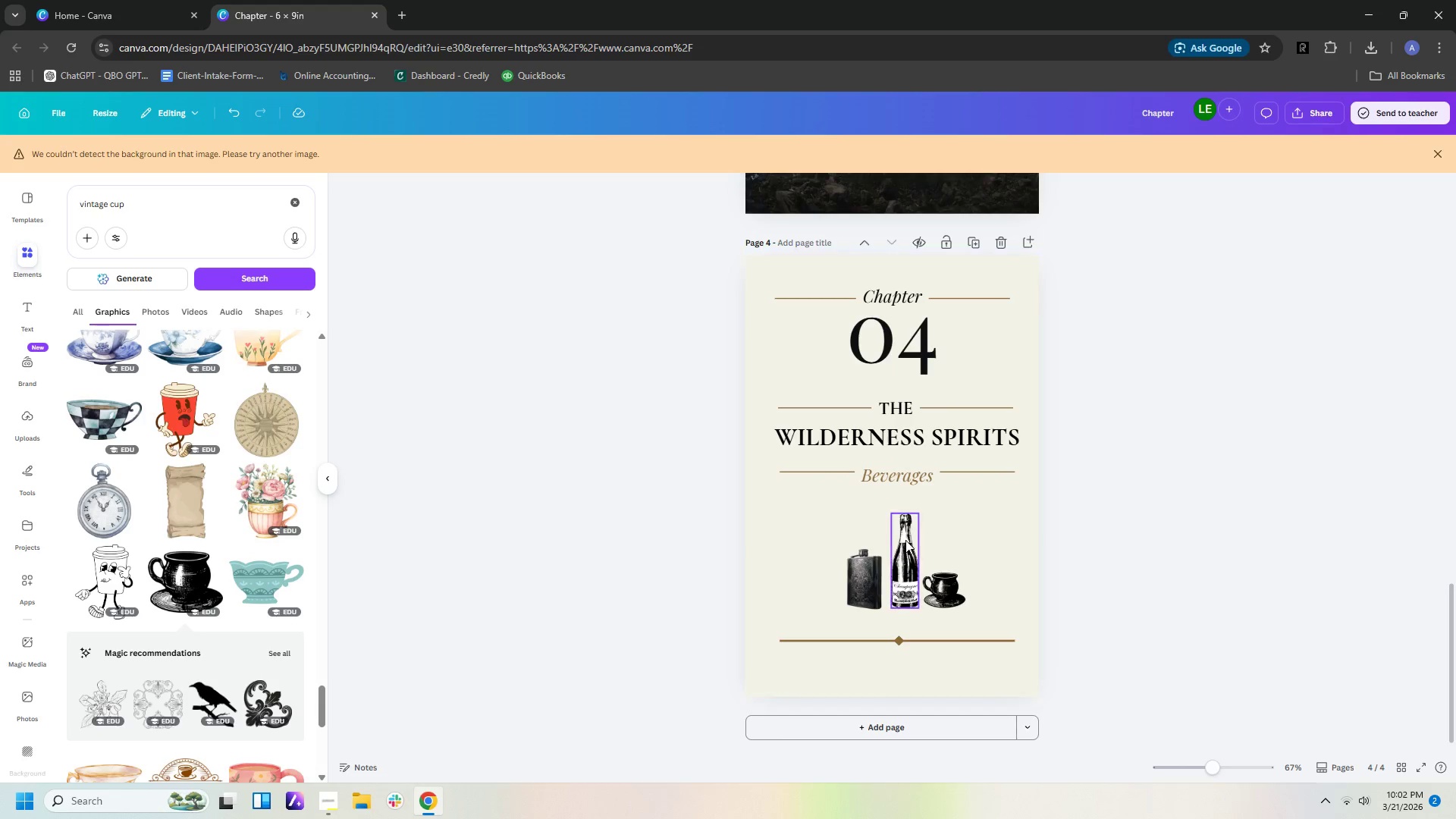 
left_click([904, 541])
 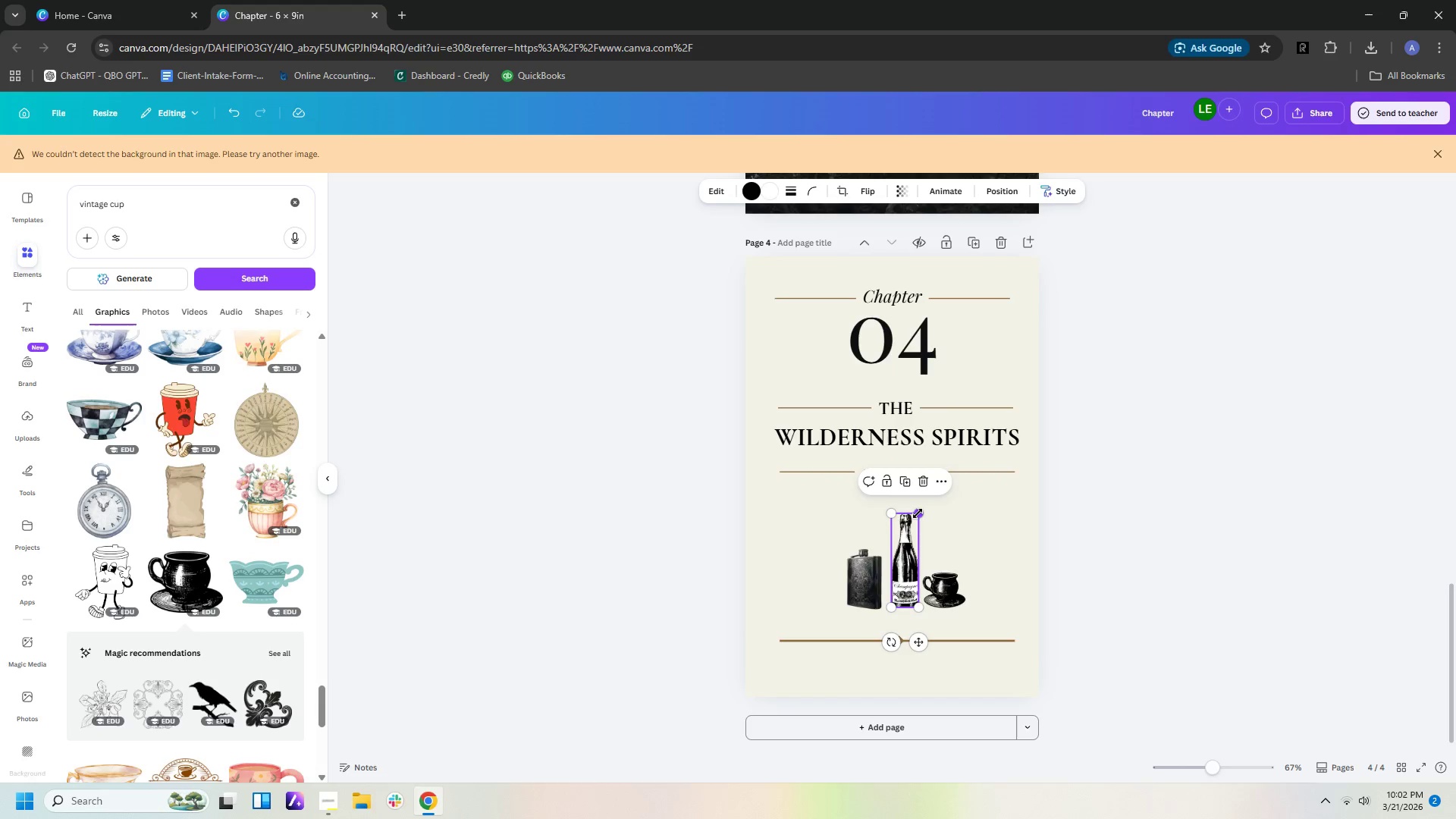 
left_click_drag(start_coordinate=[918, 513], to_coordinate=[929, 501])
 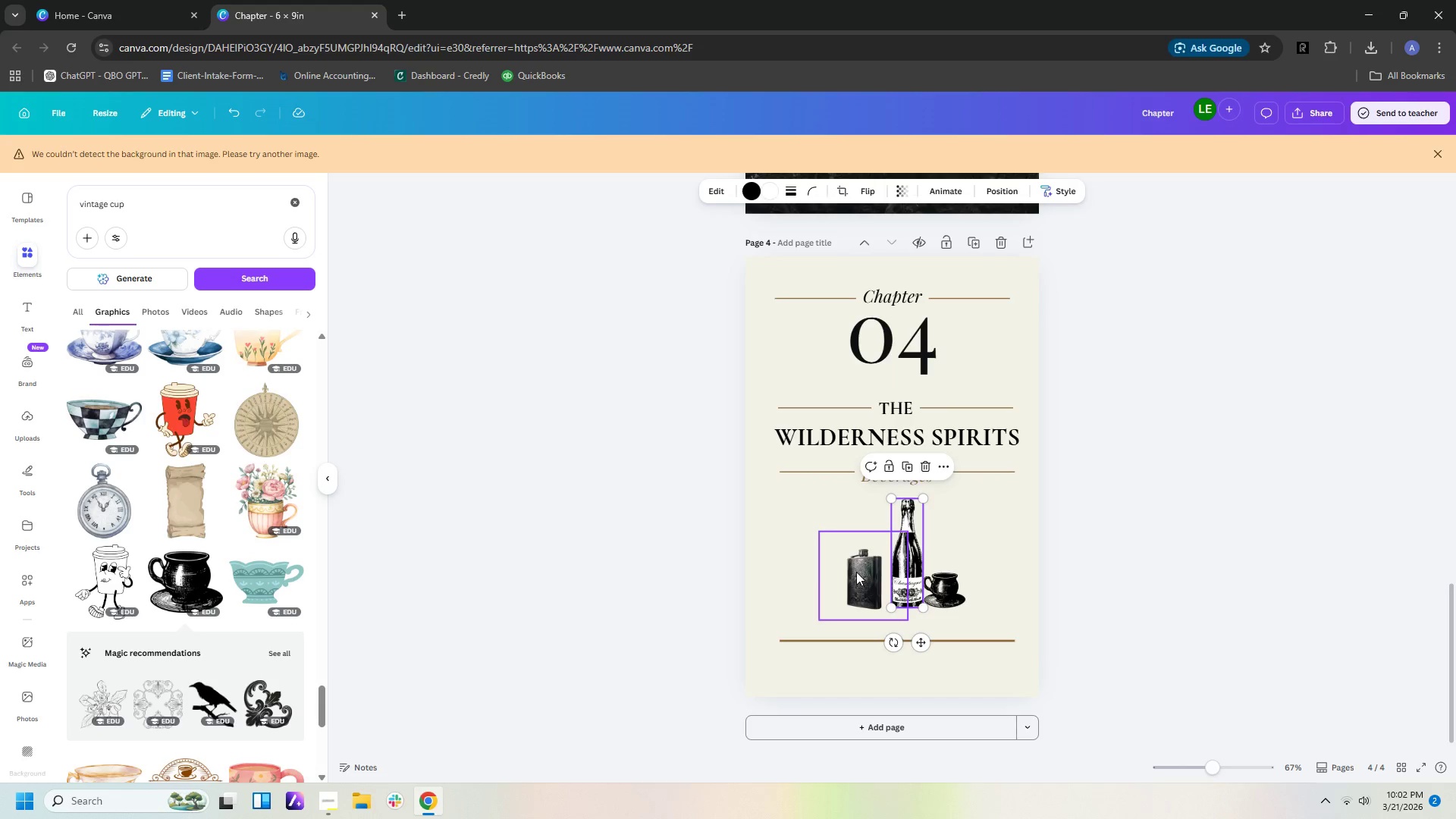 
left_click_drag(start_coordinate=[856, 575], to_coordinate=[861, 577])
 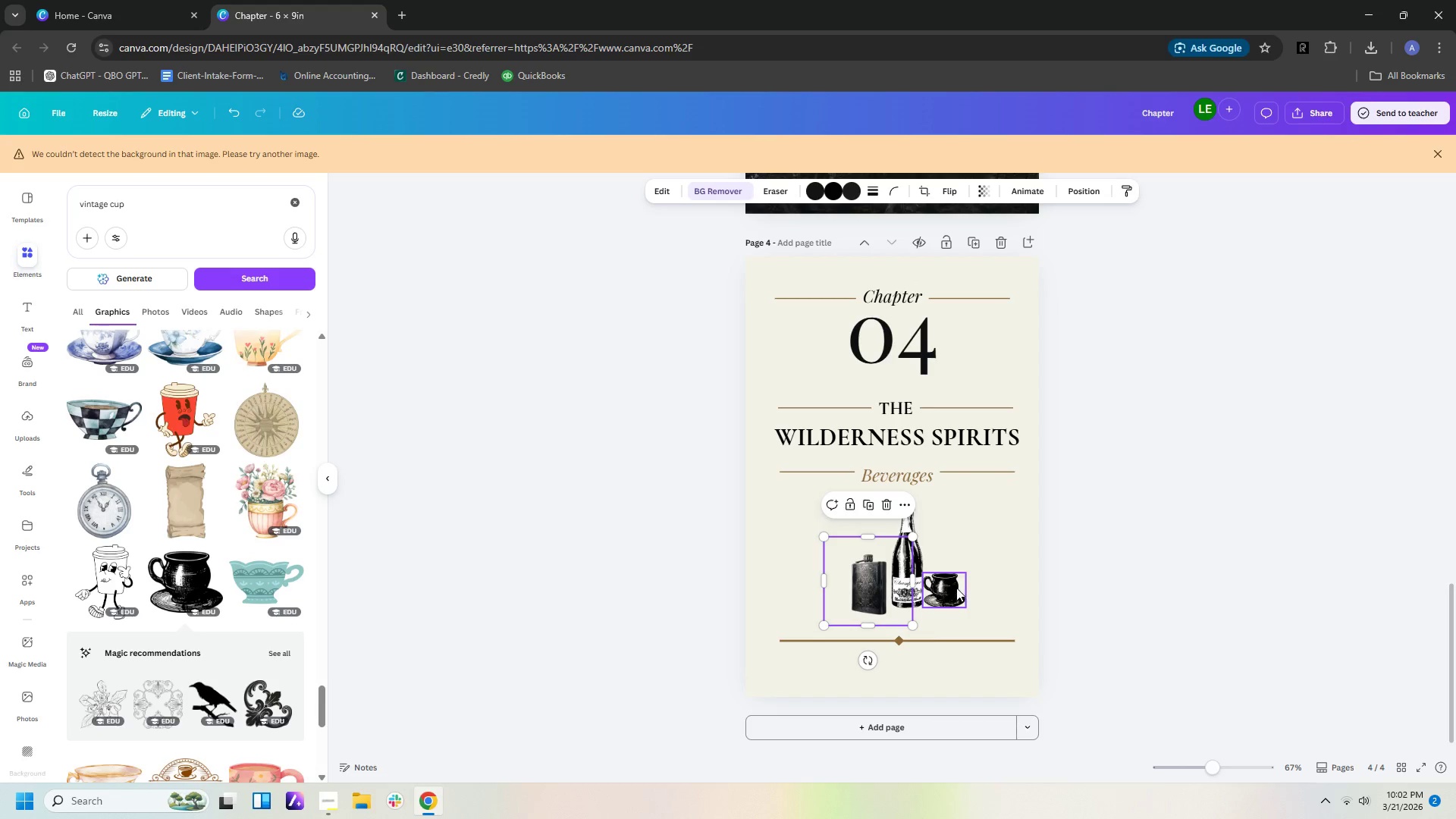 
left_click_drag(start_coordinate=[956, 588], to_coordinate=[961, 587])
 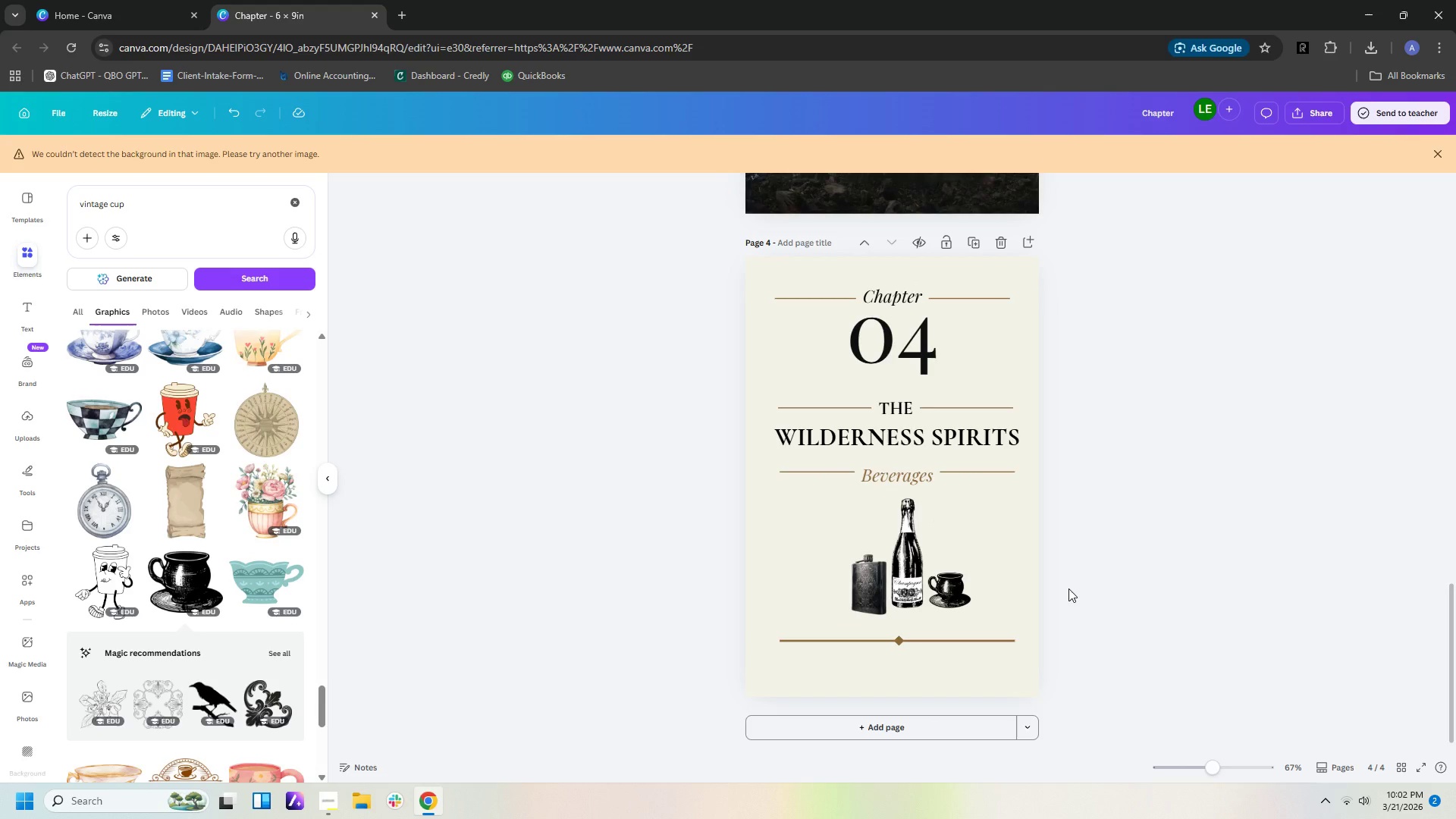 
wait(8.56)
 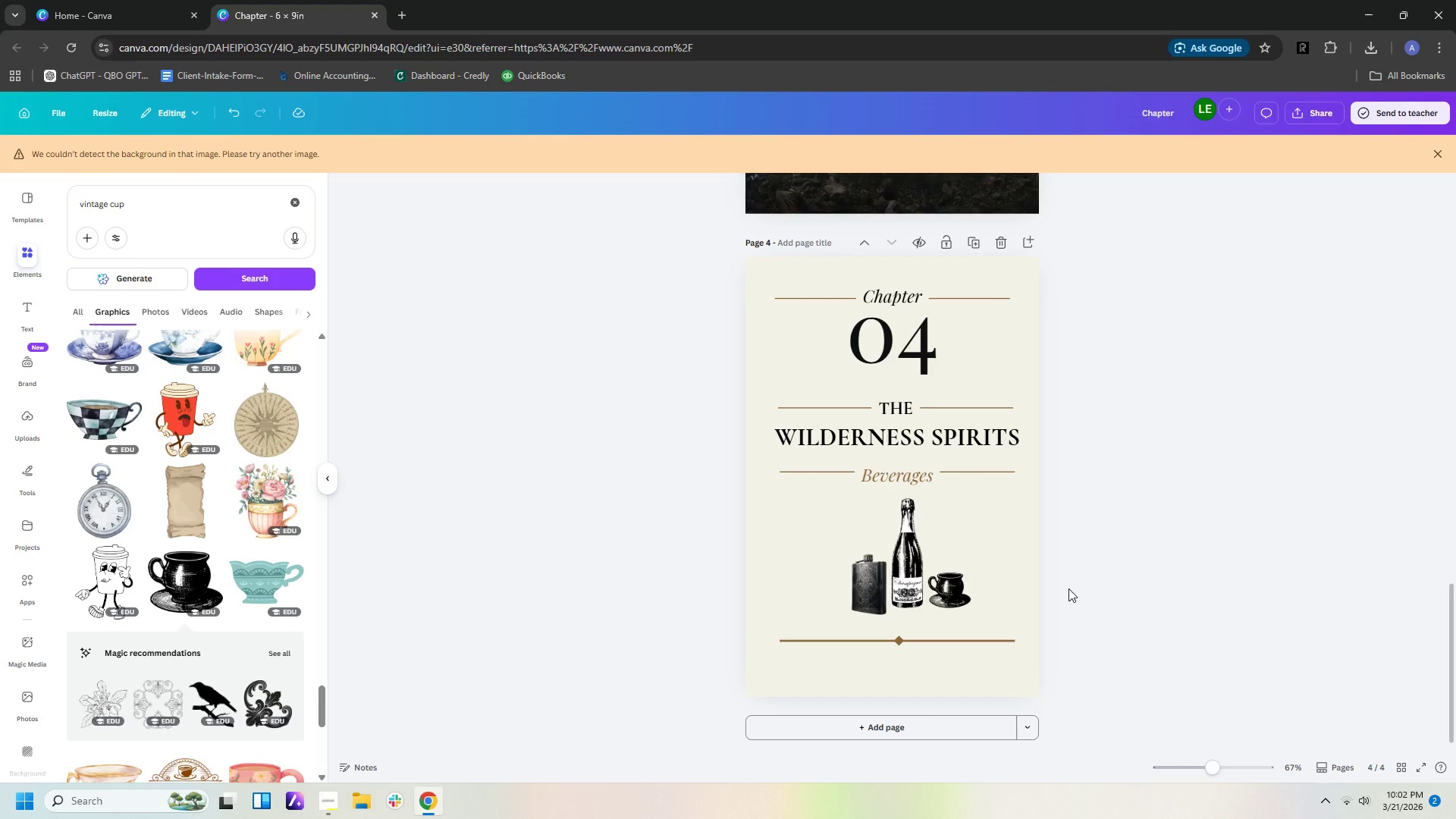 
scroll: coordinate [973, 603], scroll_direction: down, amount: 3.0
 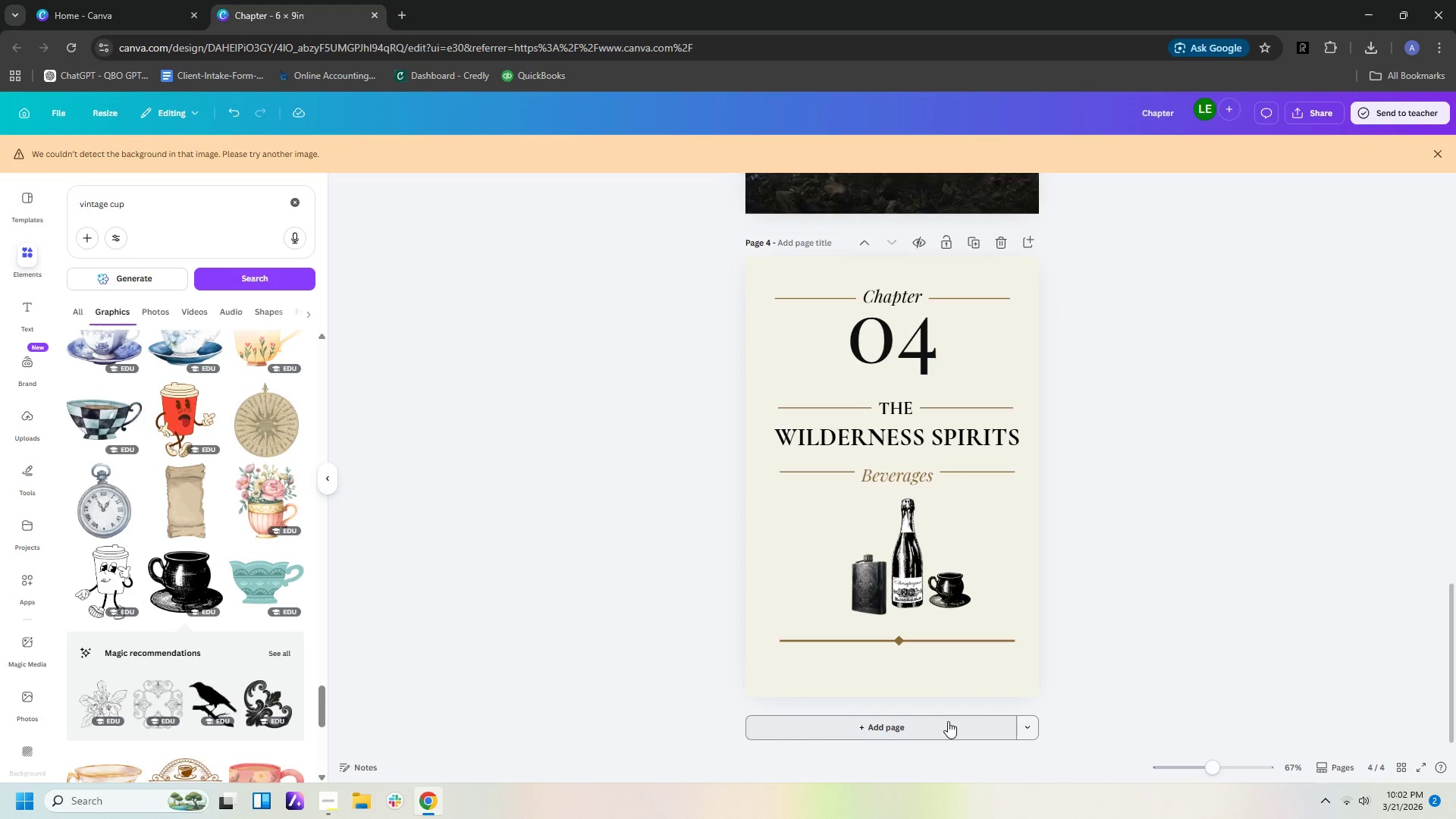 
scroll: coordinate [1084, 544], scroll_direction: up, amount: 10.0
 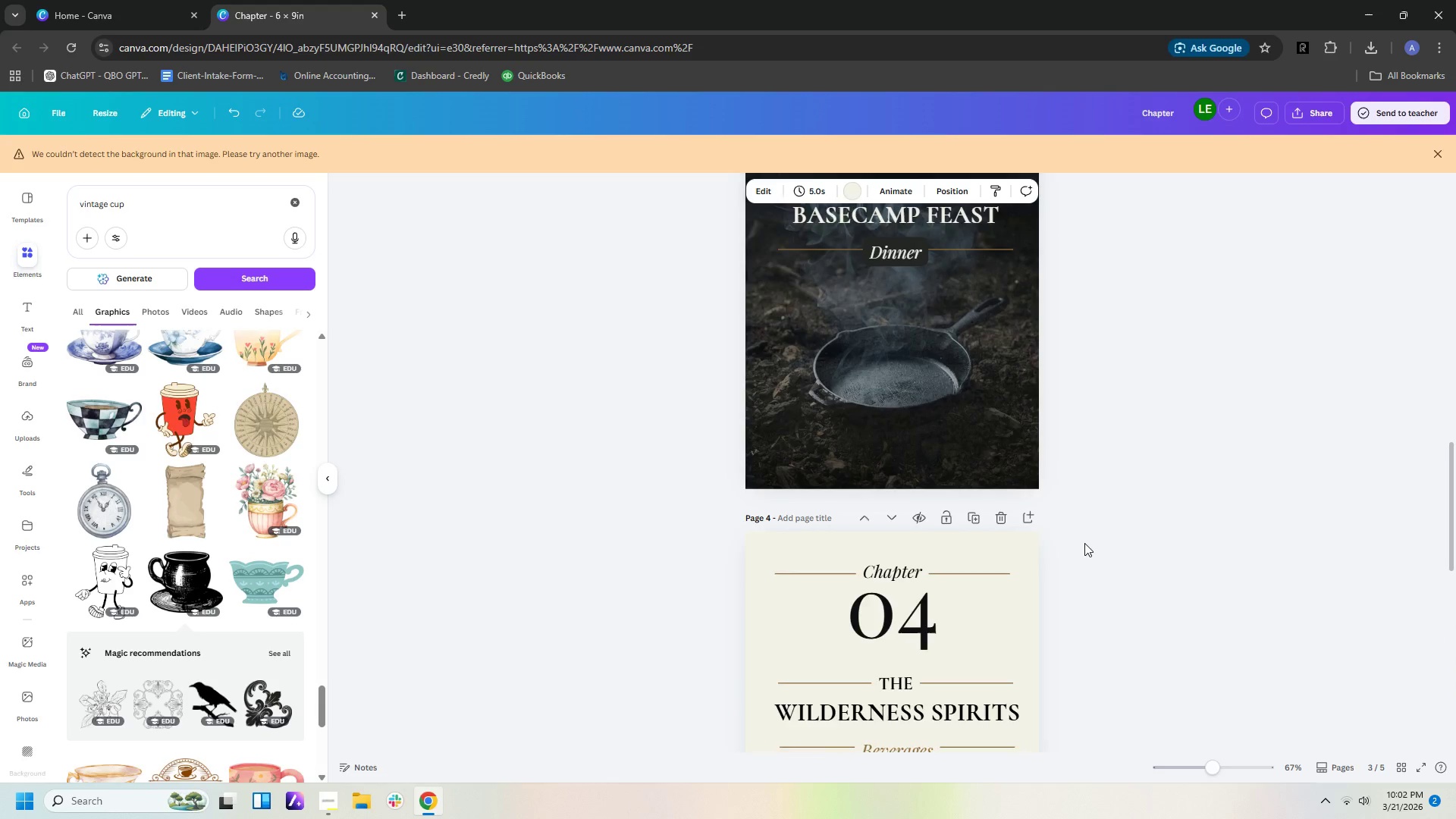 
scroll: coordinate [1084, 543], scroll_direction: down, amount: 2.0
 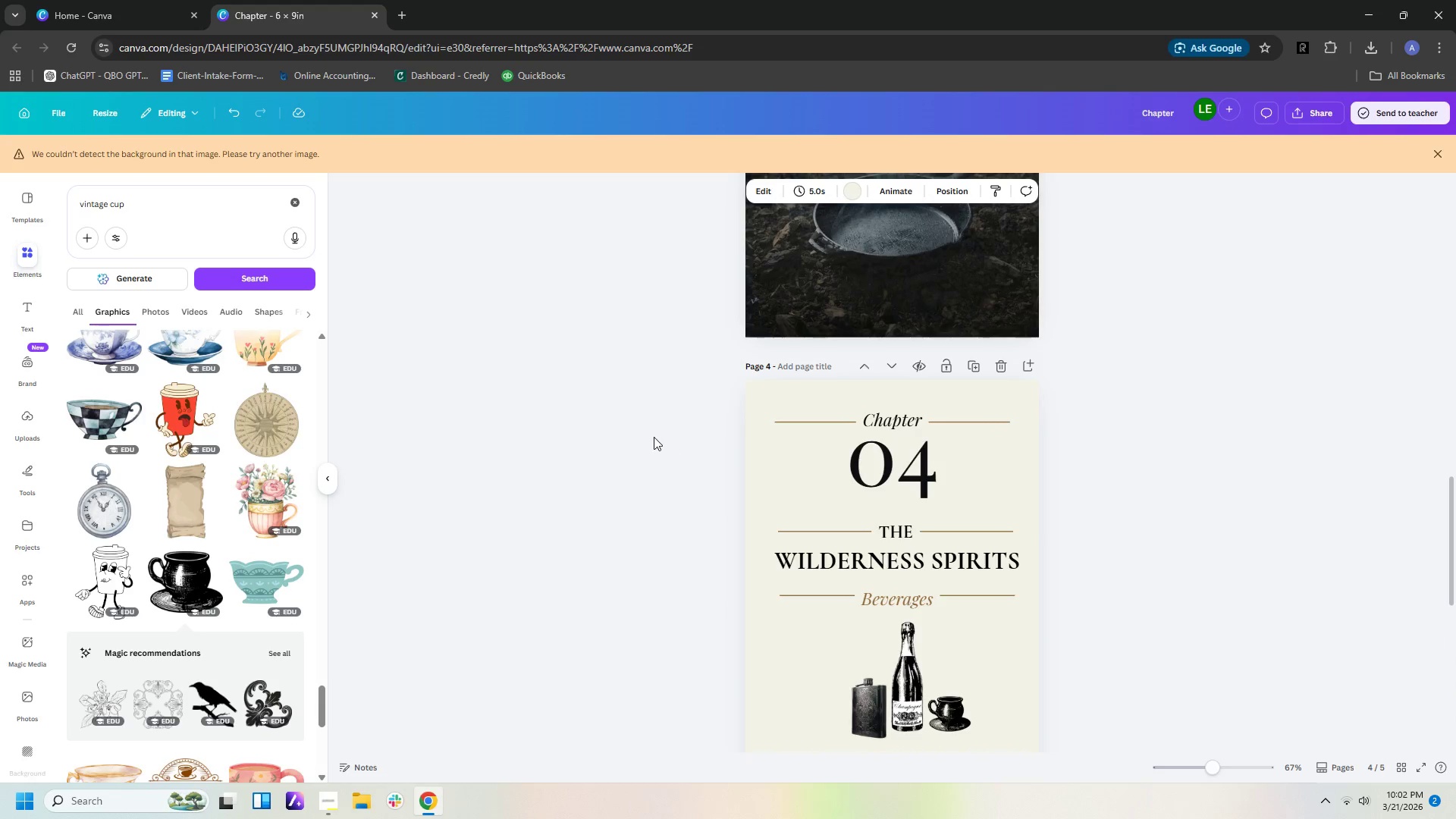 
left_click_drag(start_coordinate=[651, 415], to_coordinate=[1146, 605])
 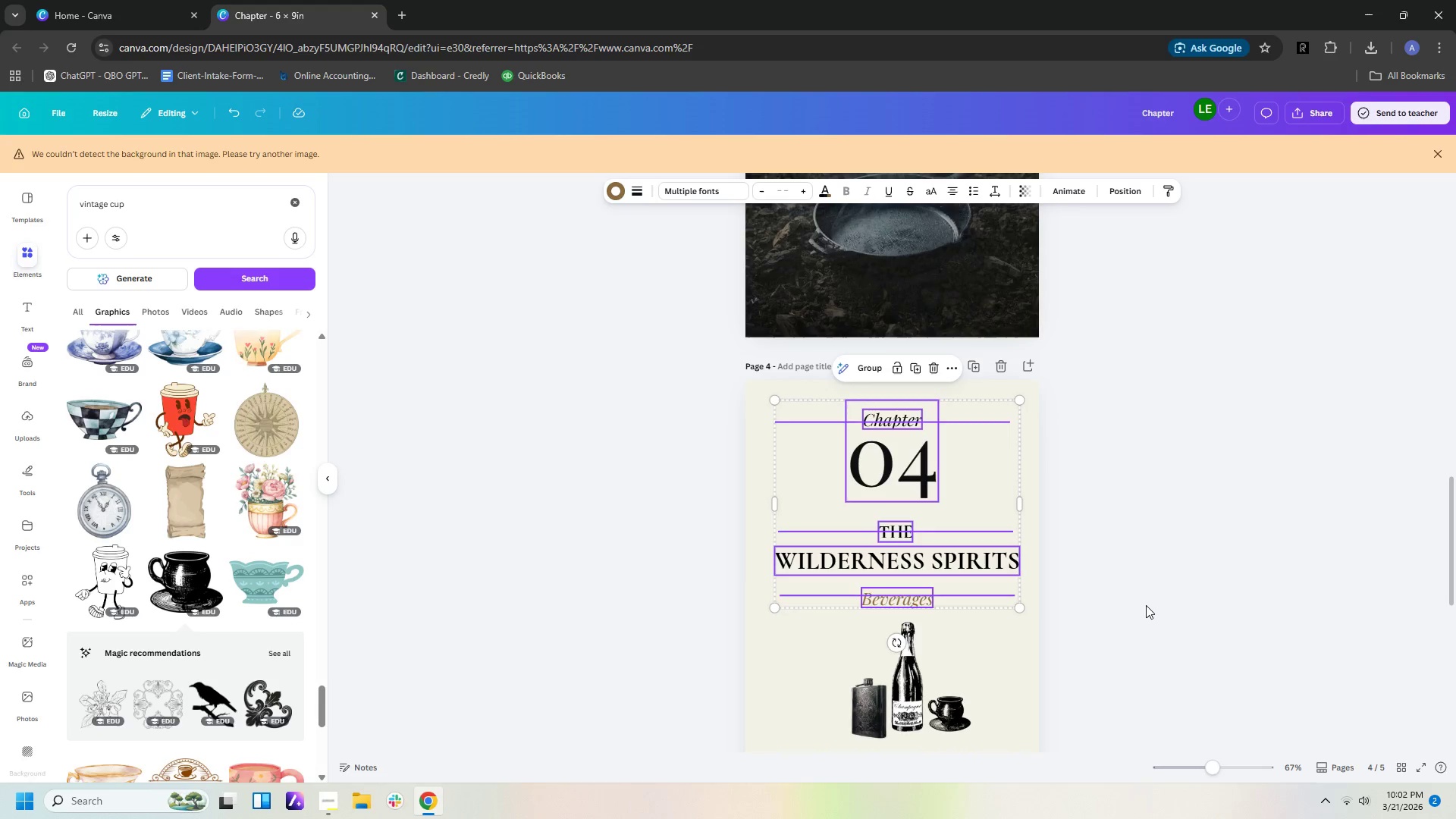 
key(Shift+ShiftLeft)
 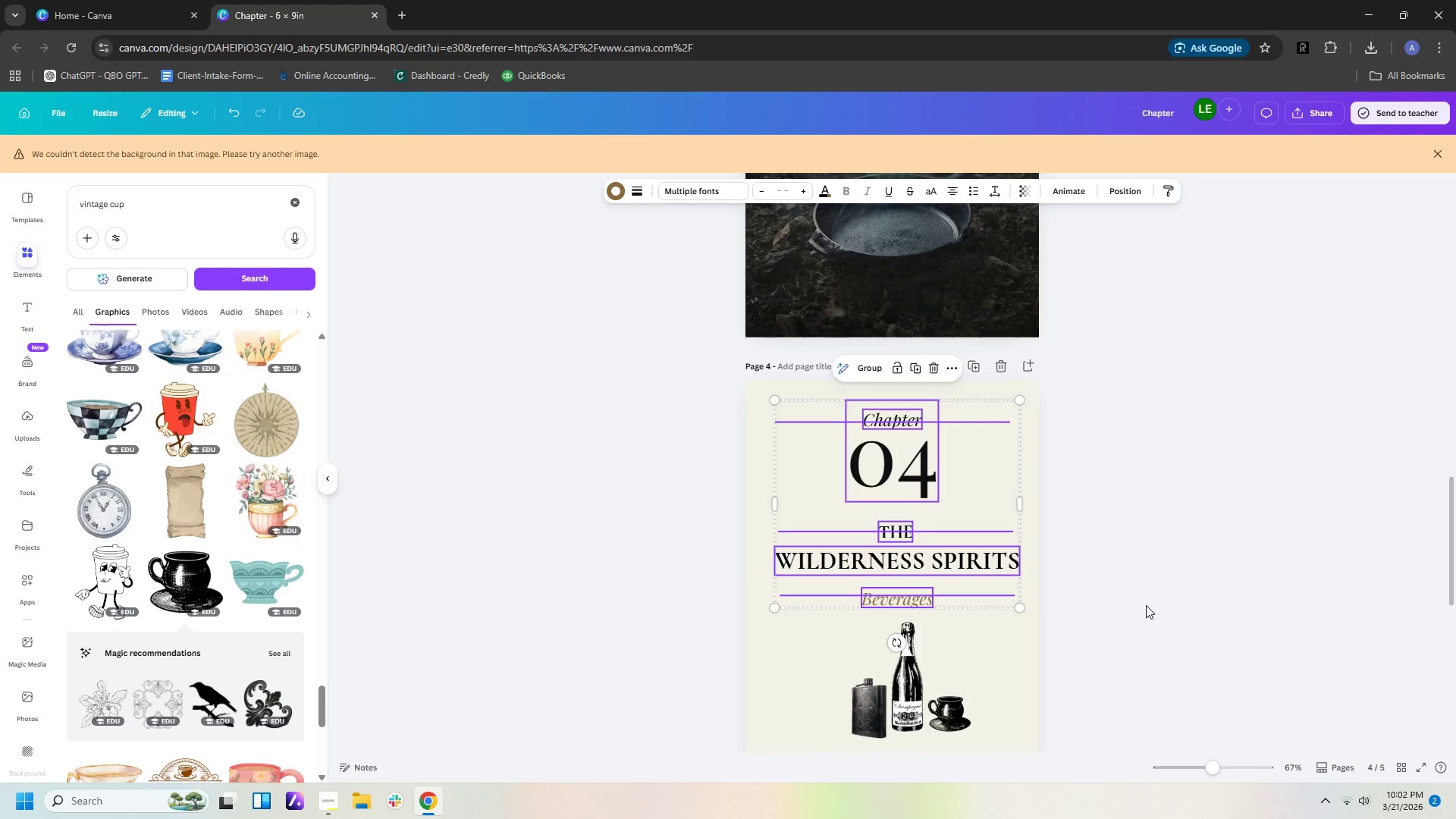 
key(Control+Shift+ControlLeft)
 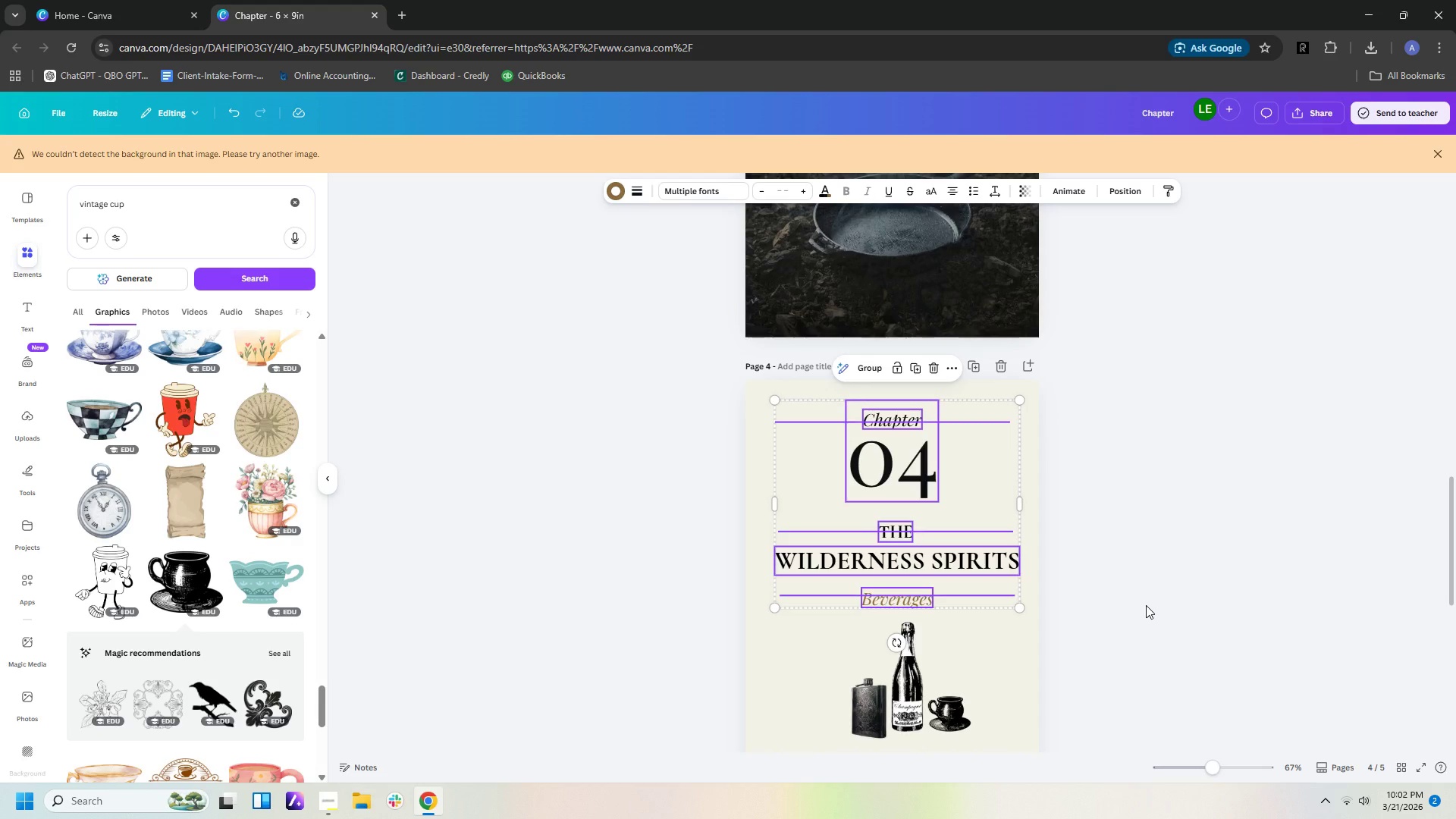 
key(Control+C)
 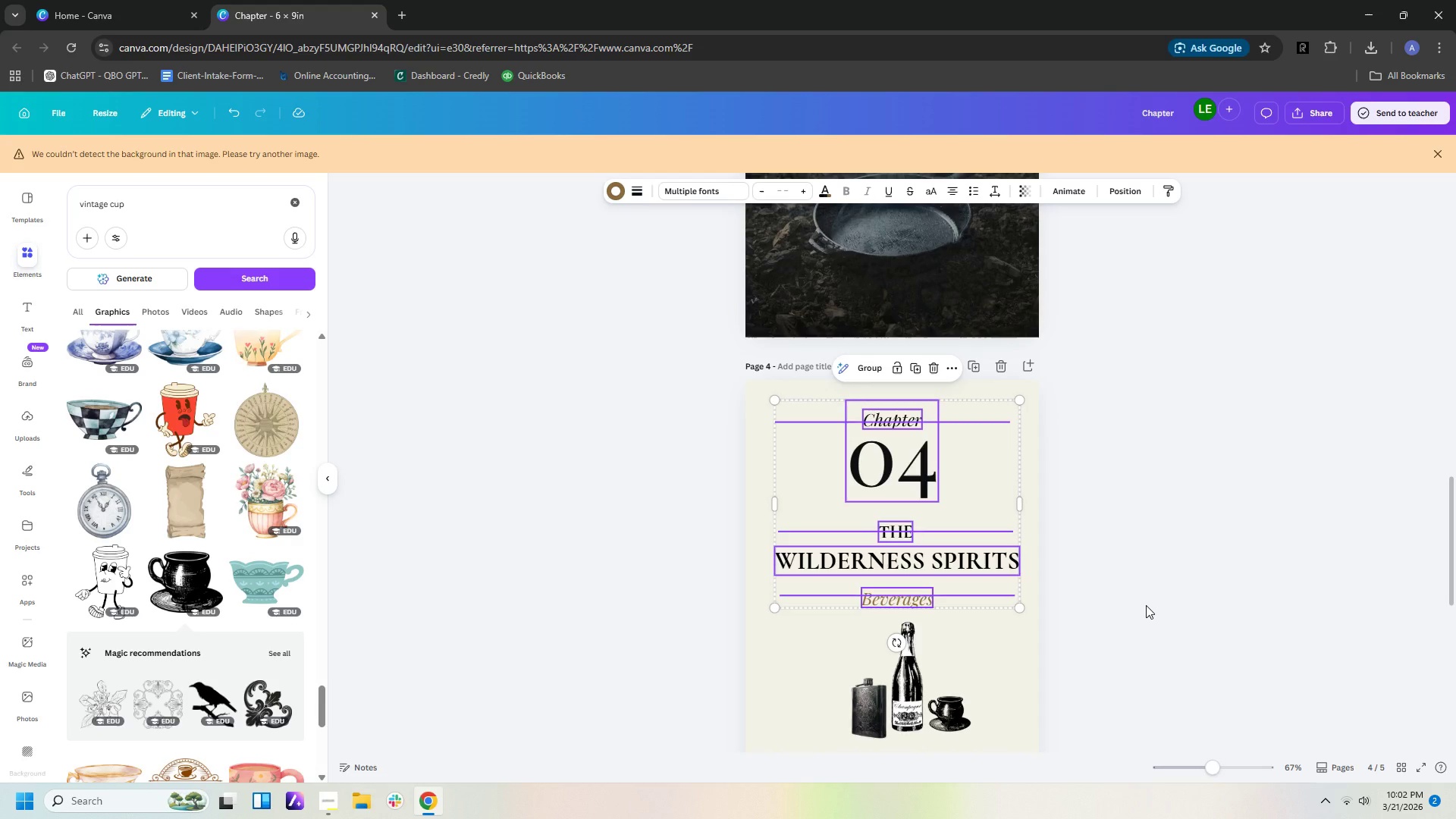 
key(Control+C)
 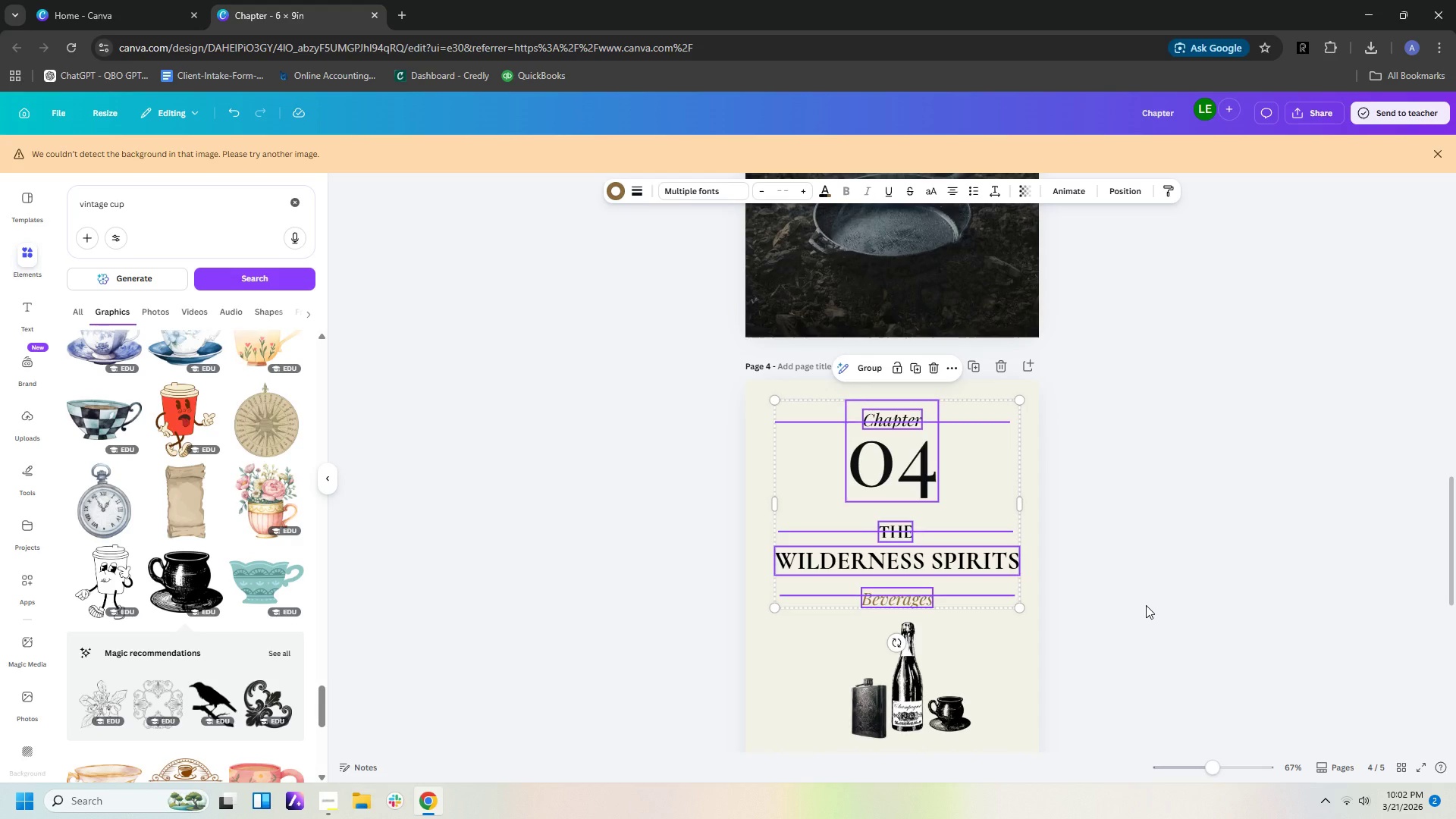 
key(Control+C)
 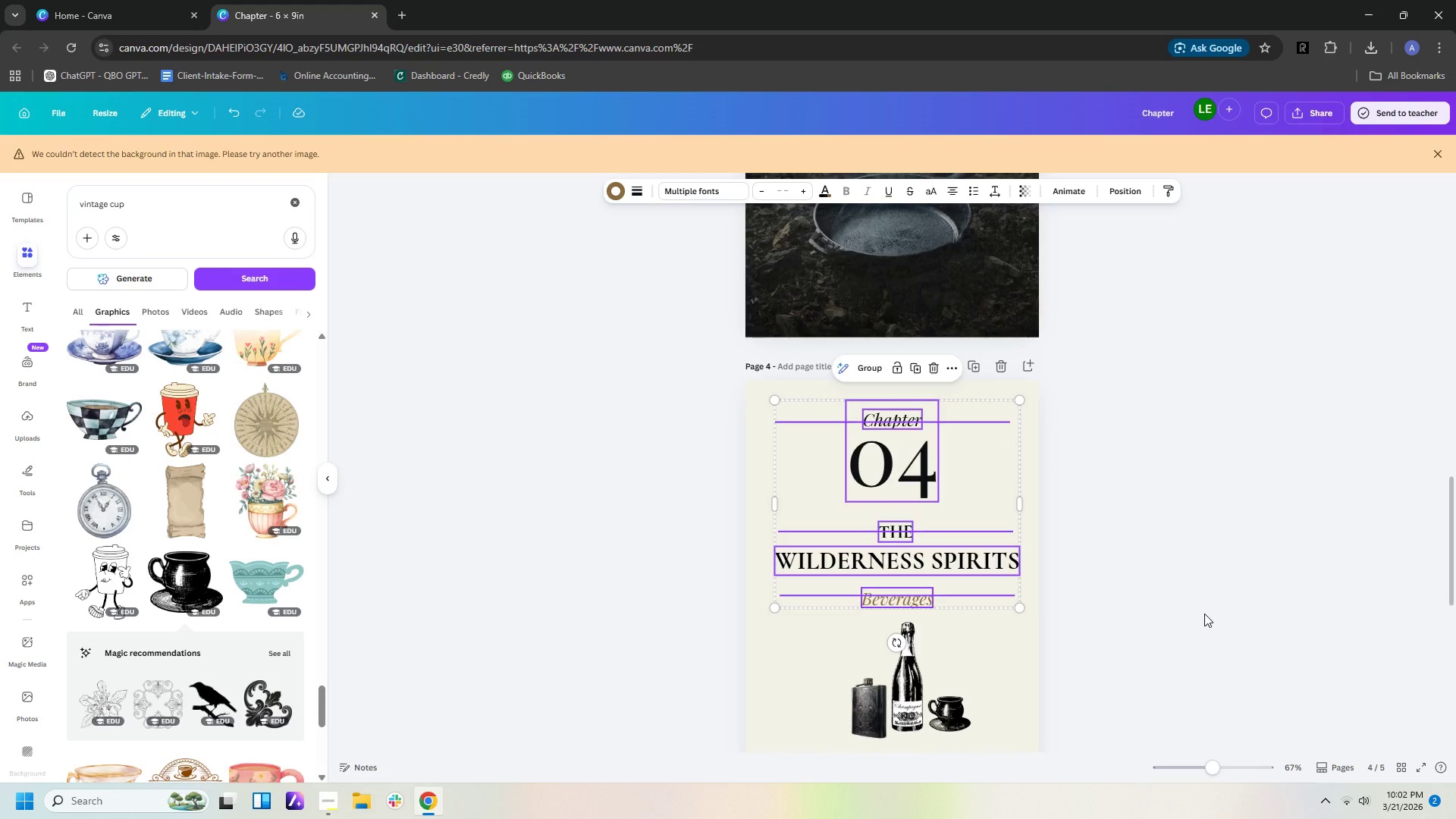 
wait(21.78)
 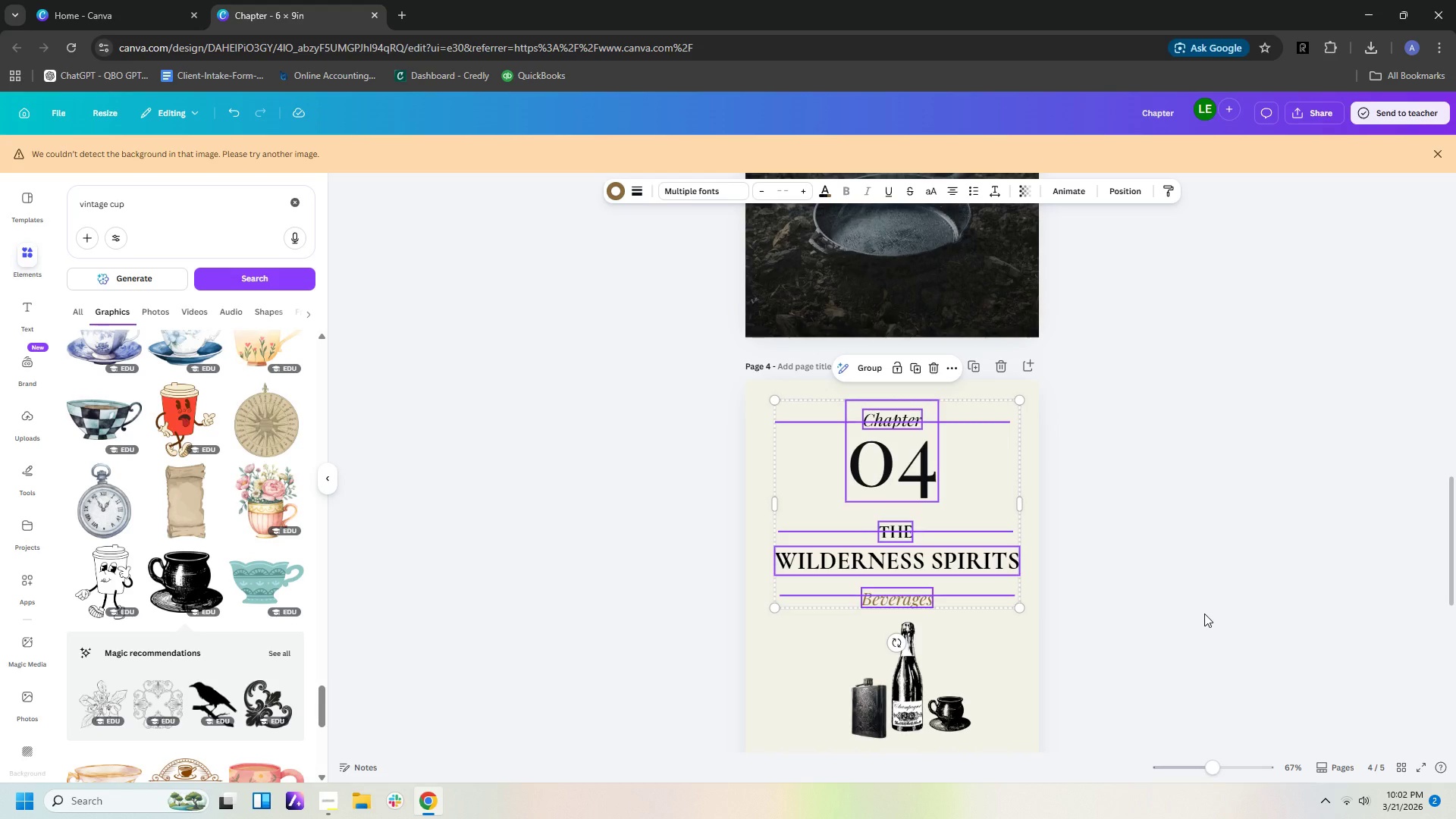 
left_click([907, 447])
 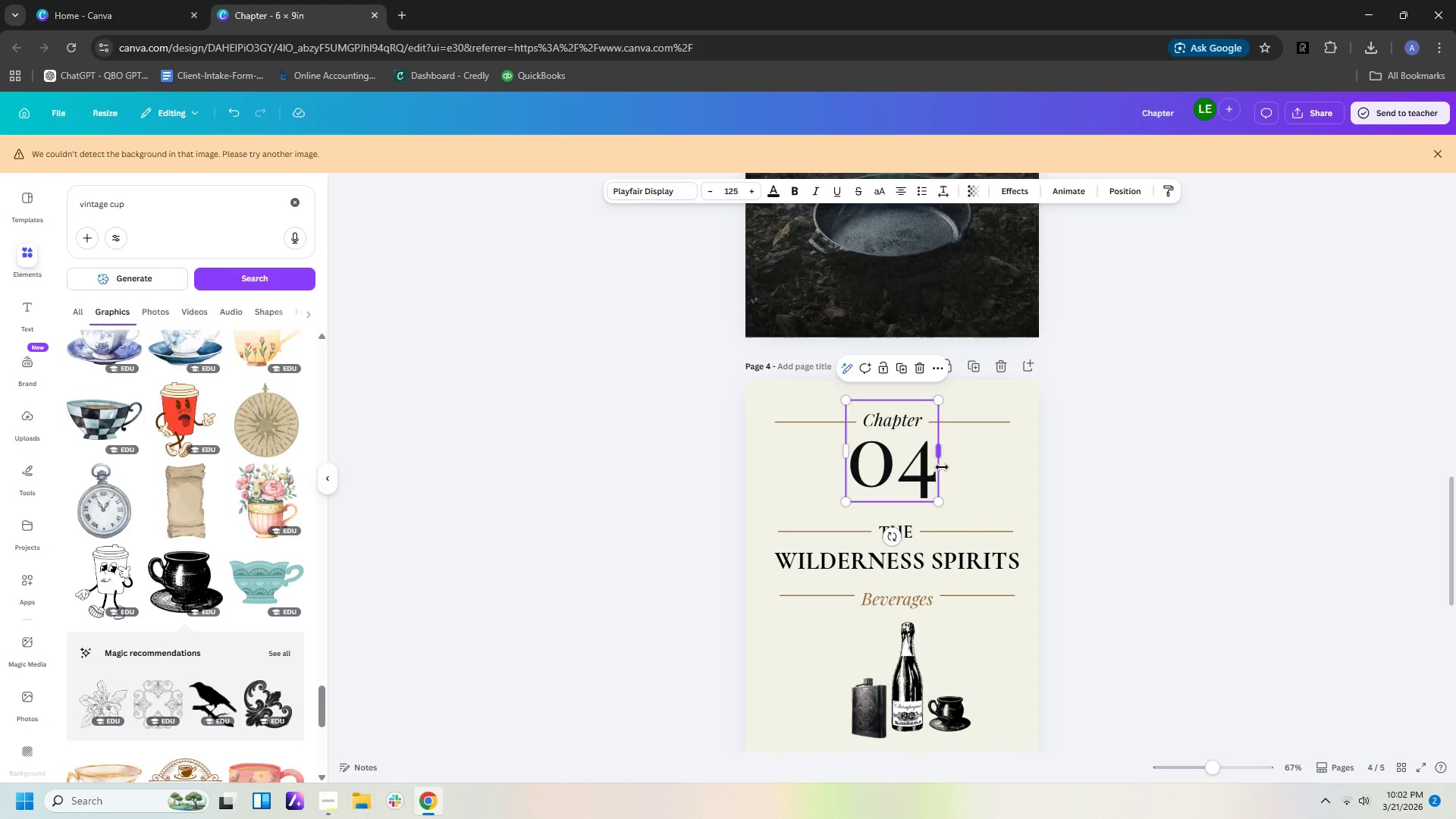 
double_click([924, 466])
 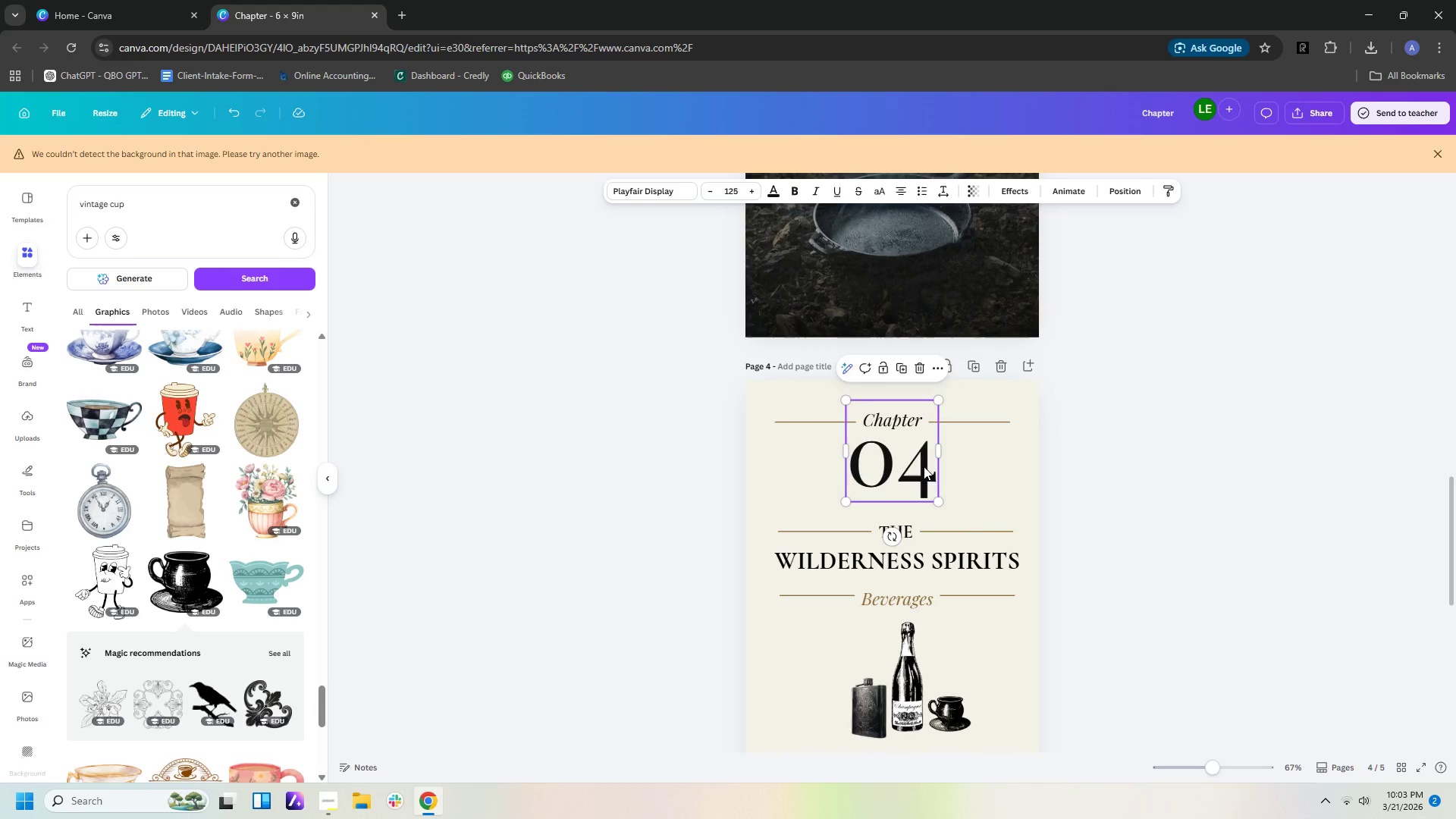 
triple_click([924, 466])
 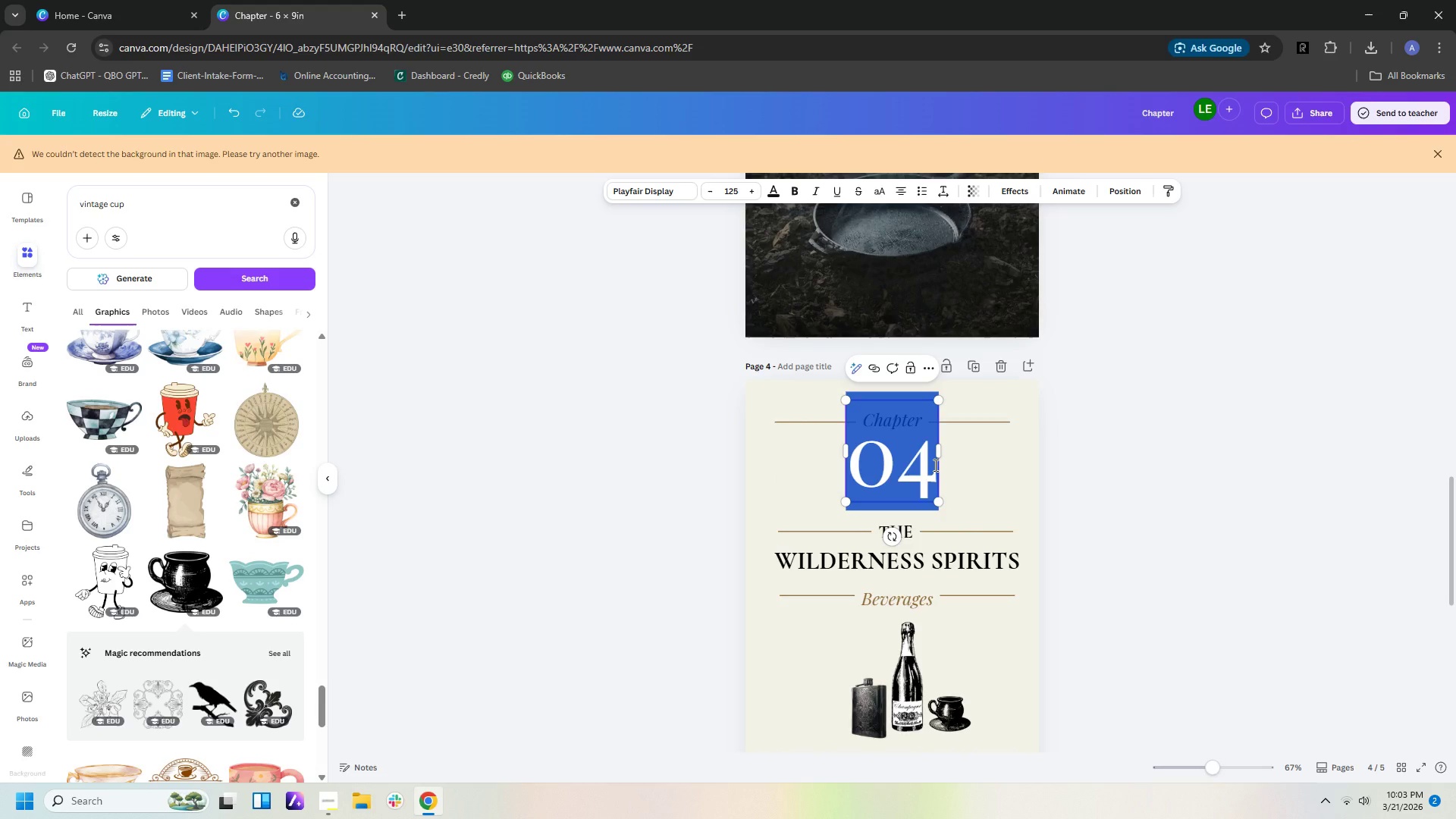 
type(05)
 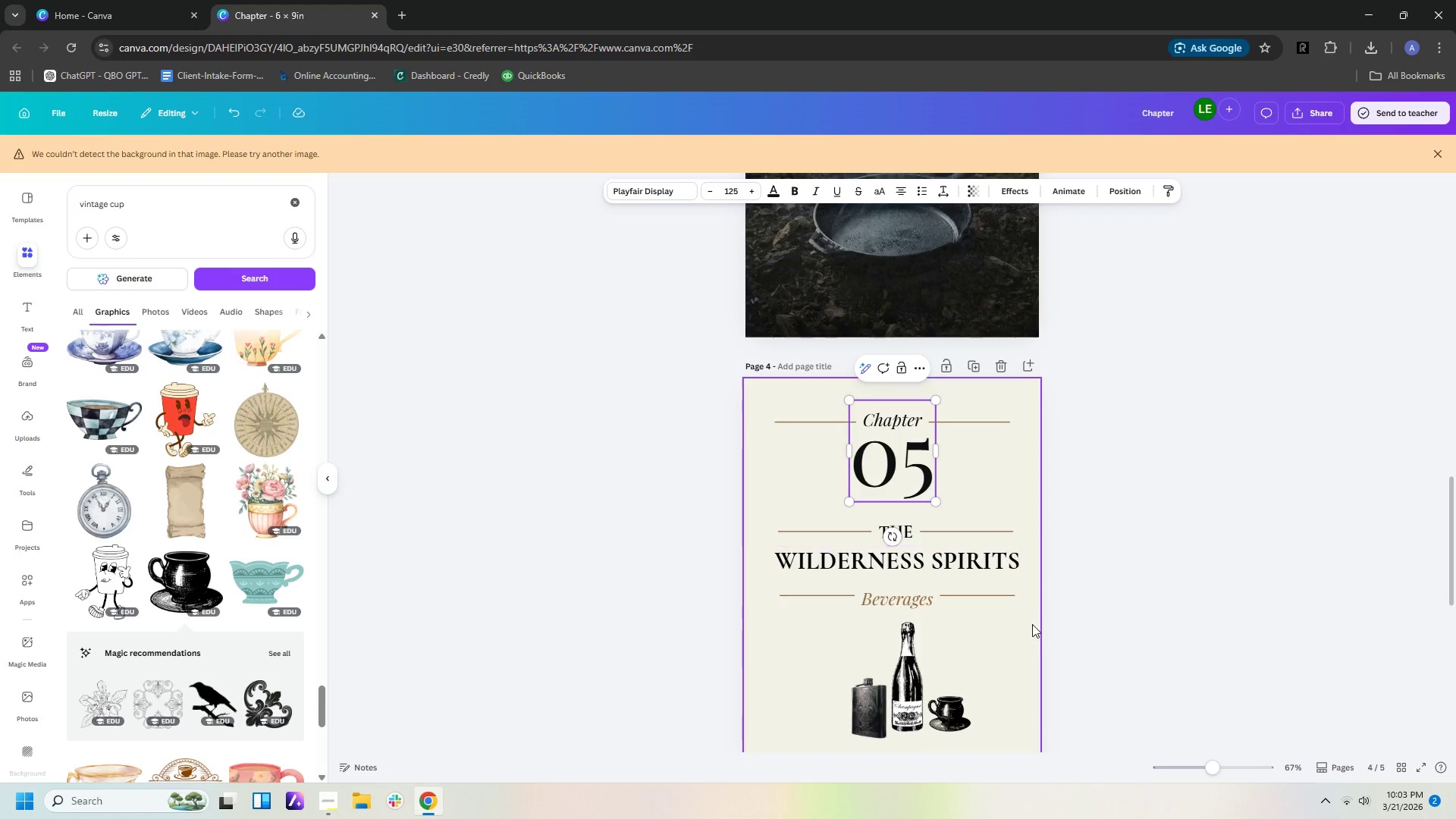 
double_click([905, 528])
 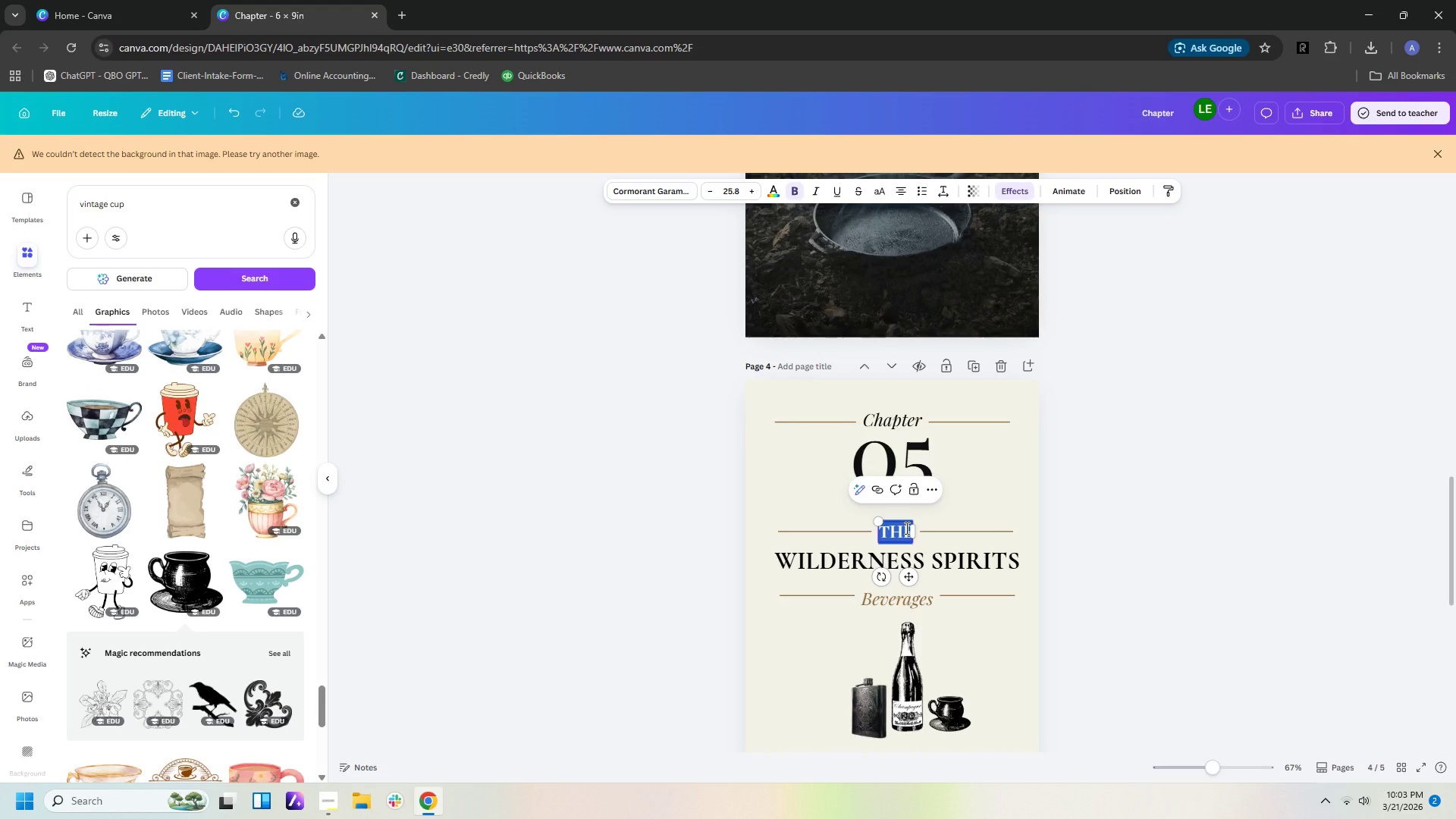 
type(FOR)
key(Backspace)
key(Backspace)
key(Backspace)
type(for)
 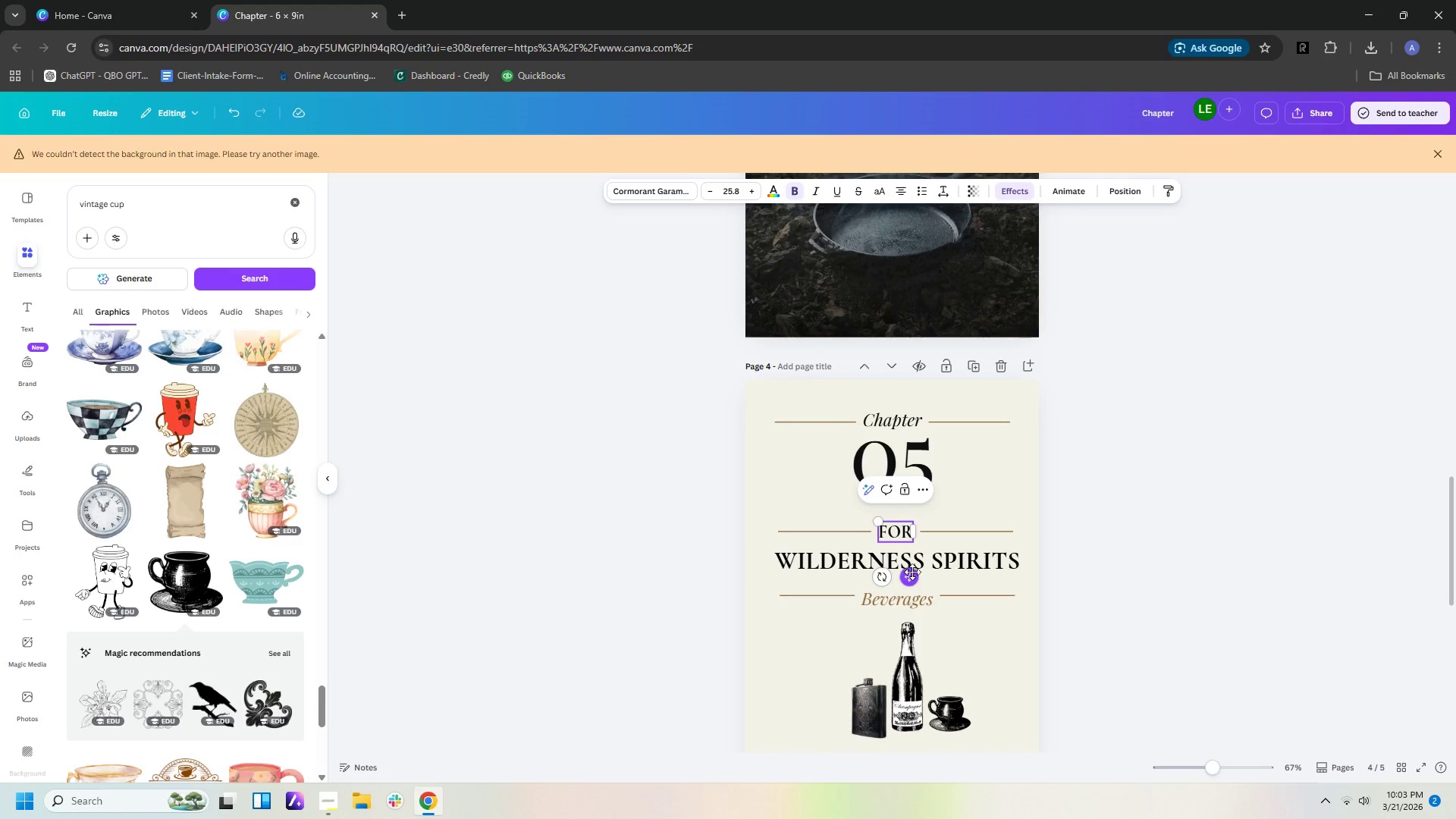 
double_click([921, 566])
 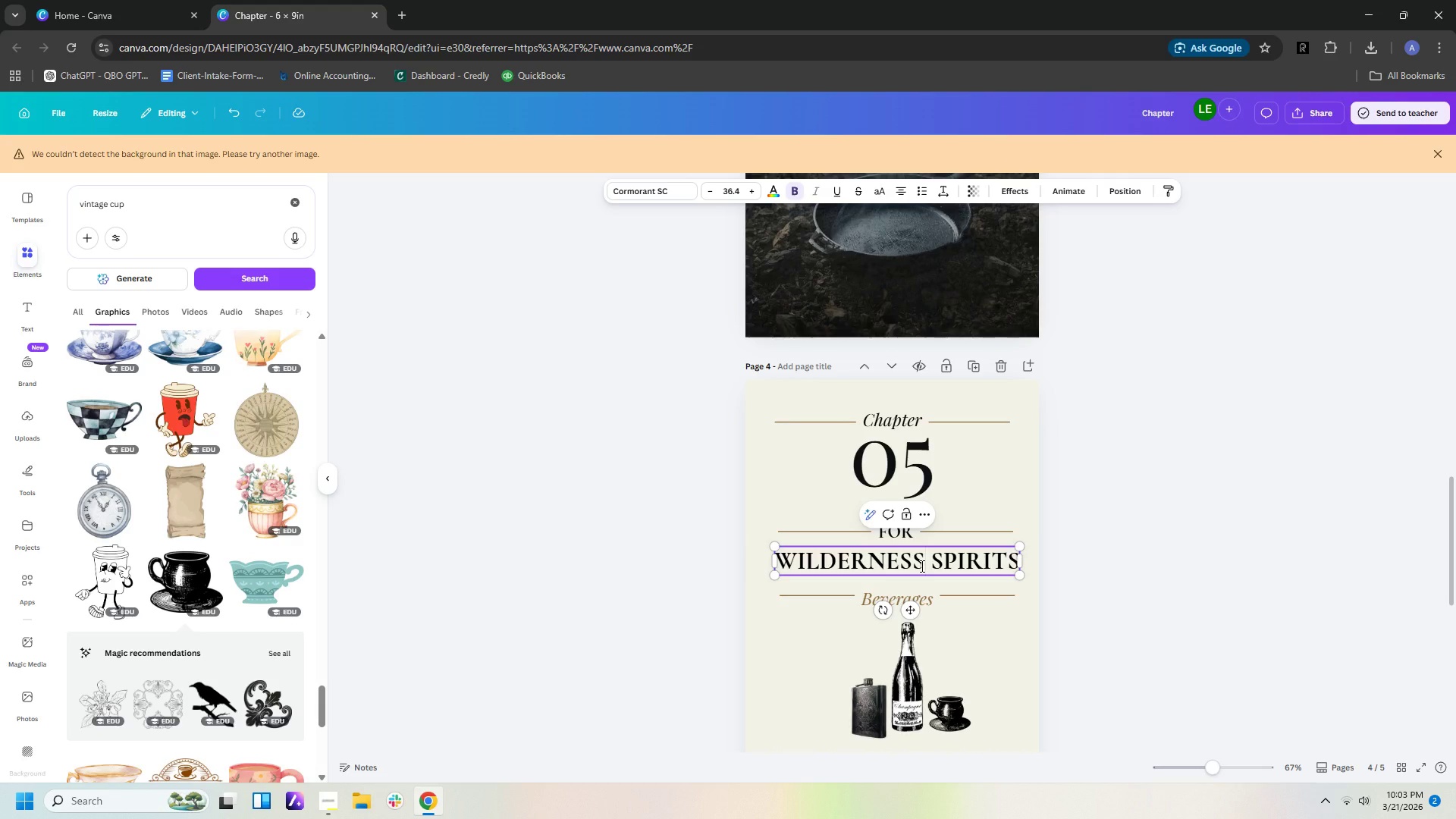 
hold_key(key=Backspace, duration=1.11)
 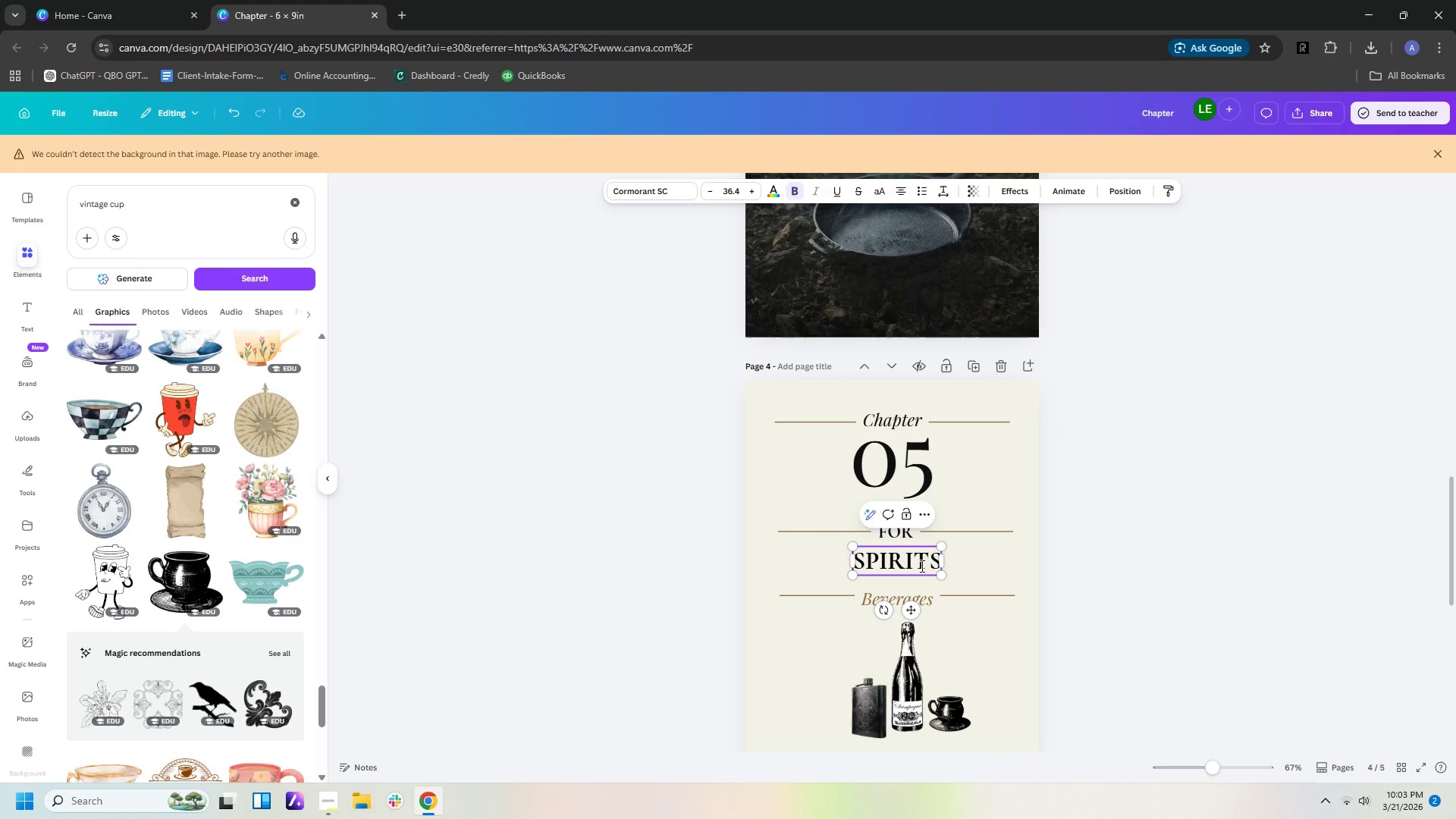 
hold_key(key=Delete, duration=0.94)
 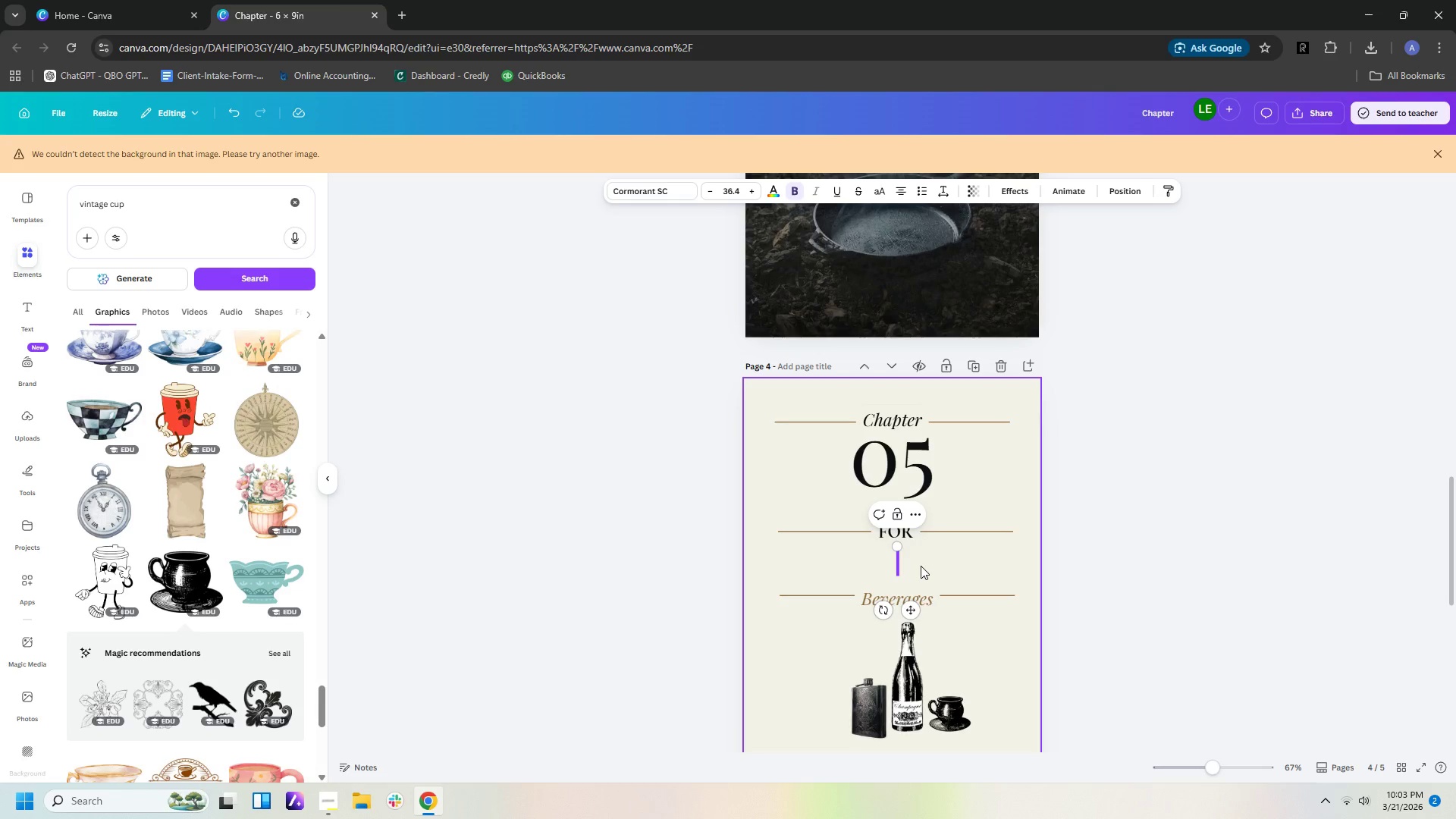 
type(foraged accents)
 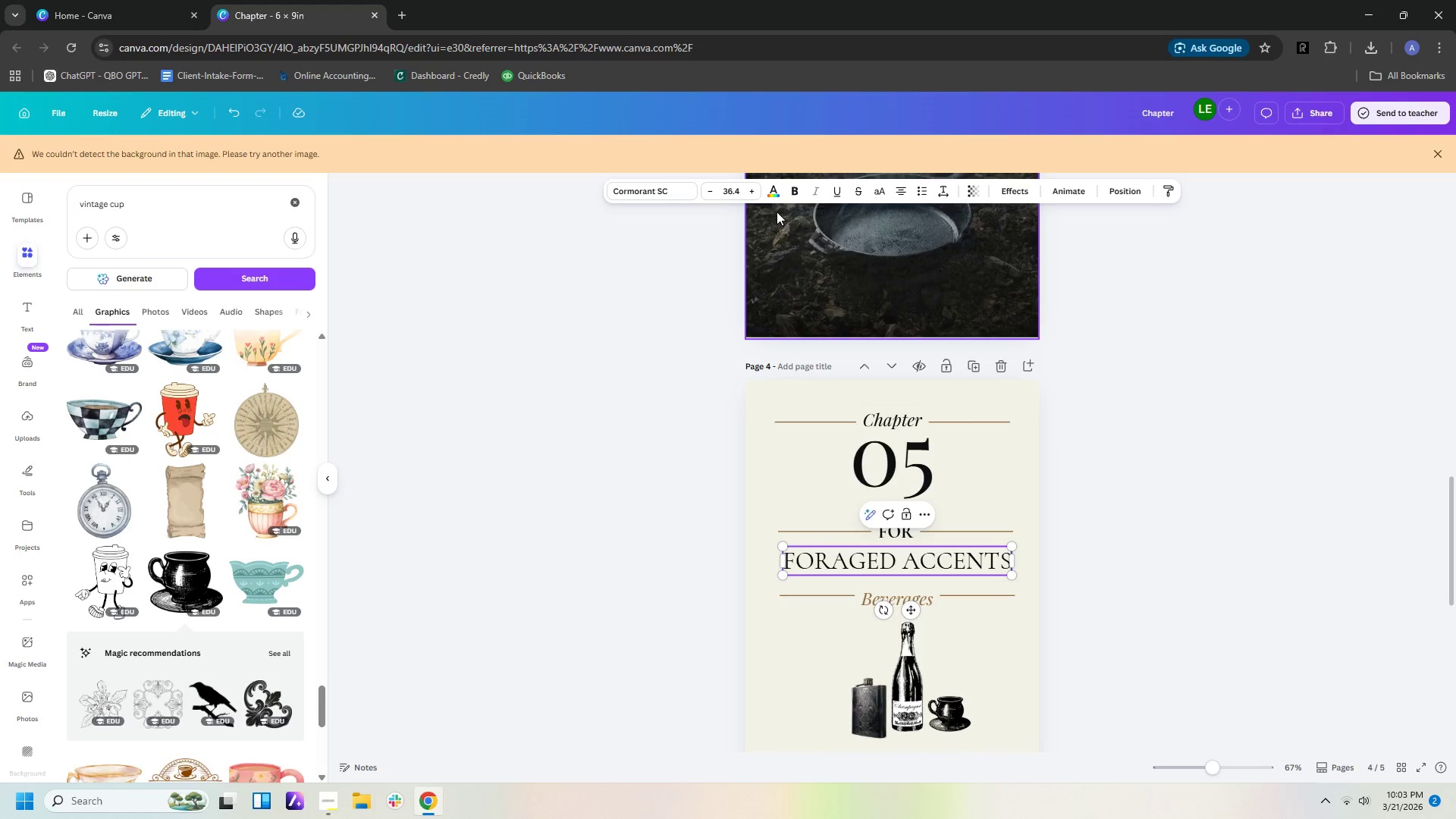 
left_click([791, 194])
 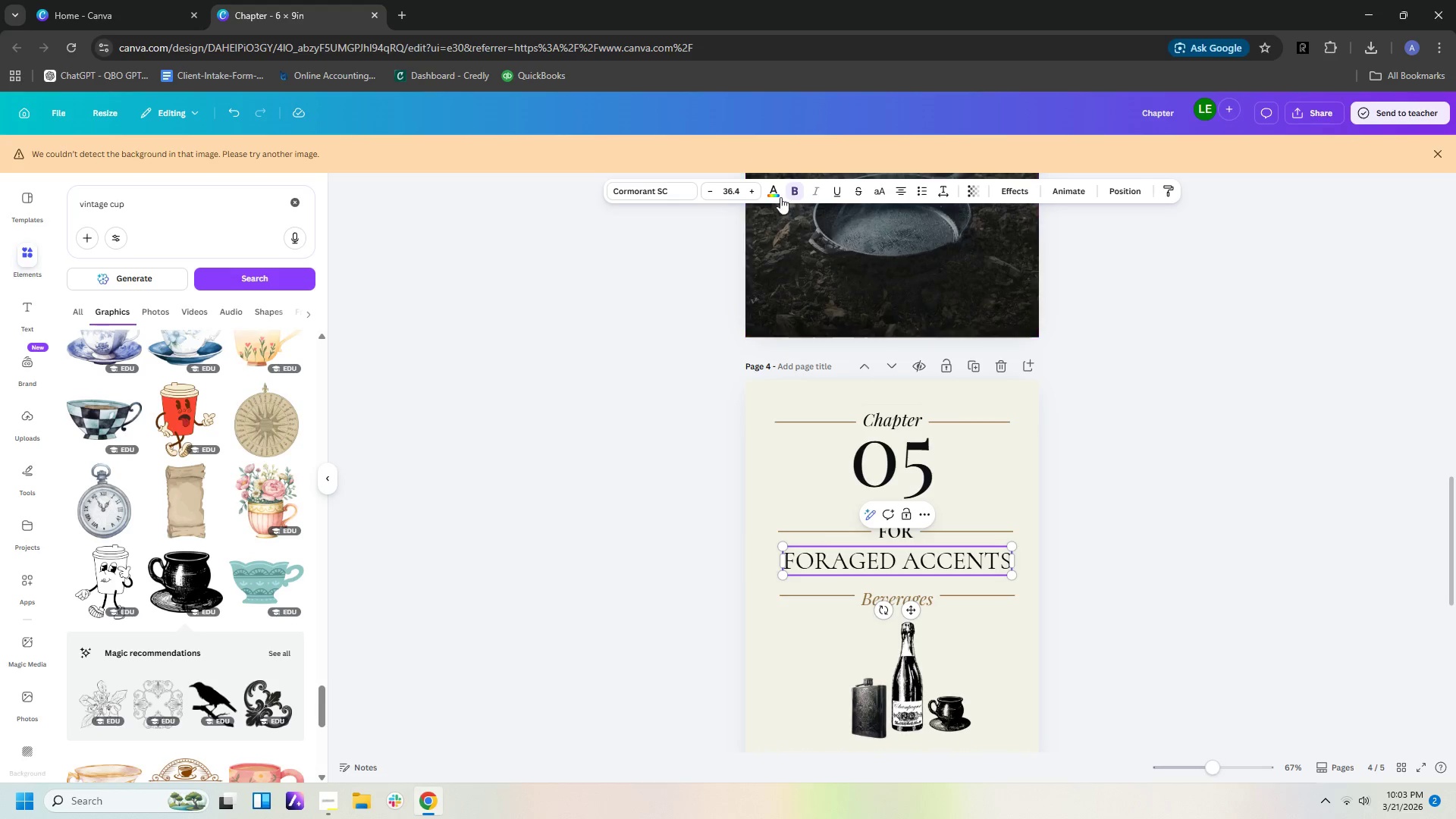 
left_click([1140, 557])
 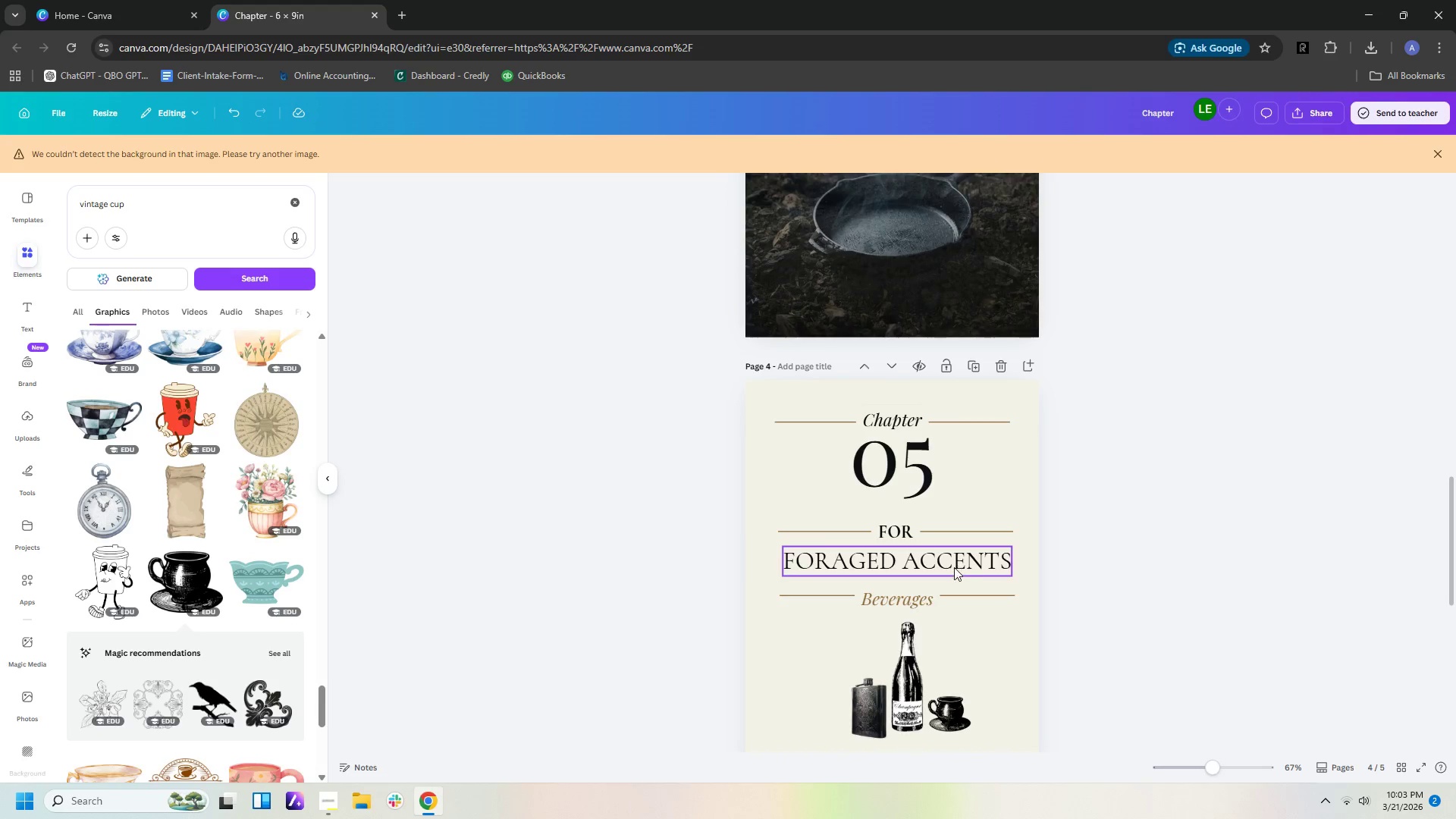 
left_click([952, 567])
 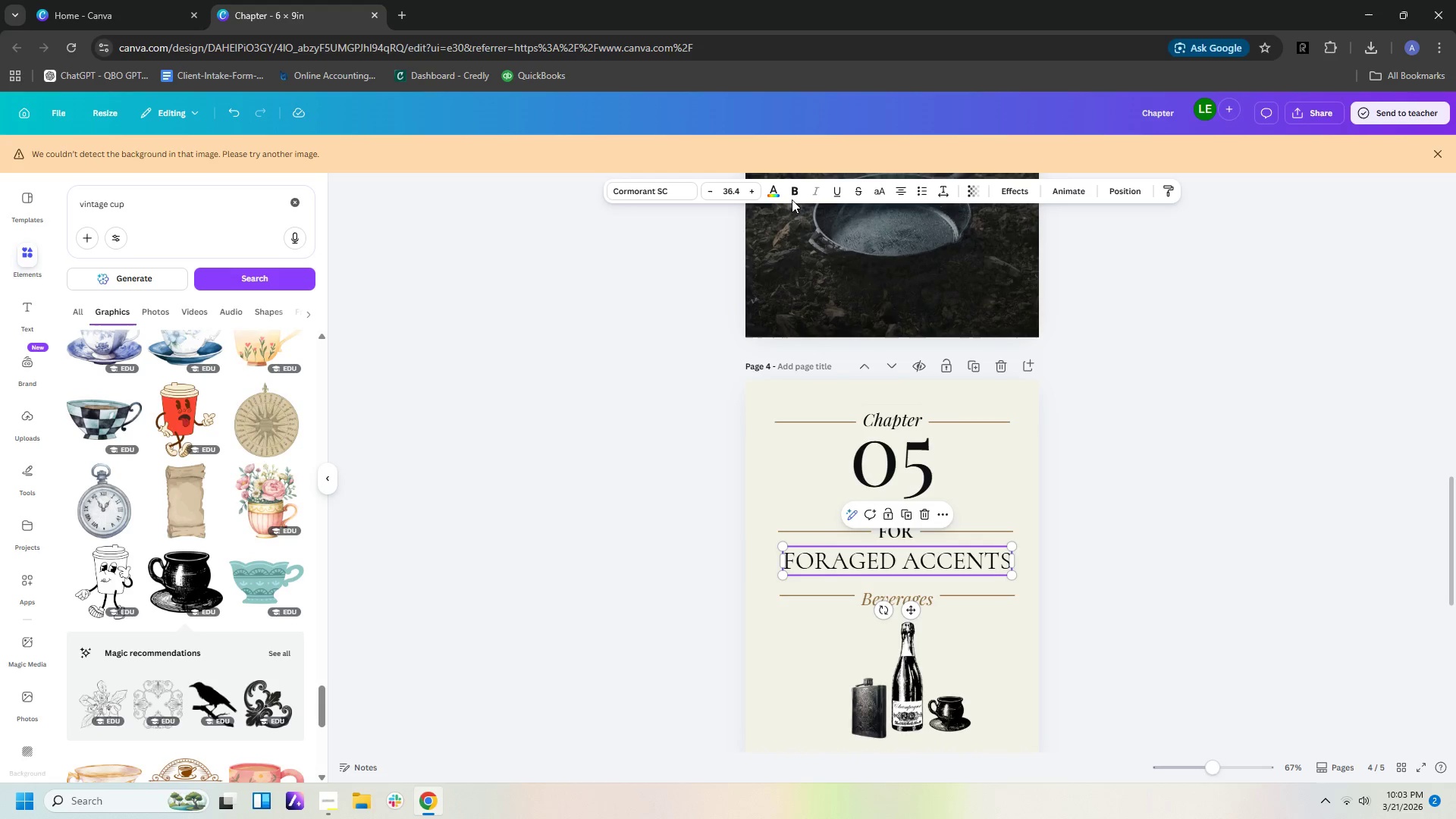 
left_click([792, 190])
 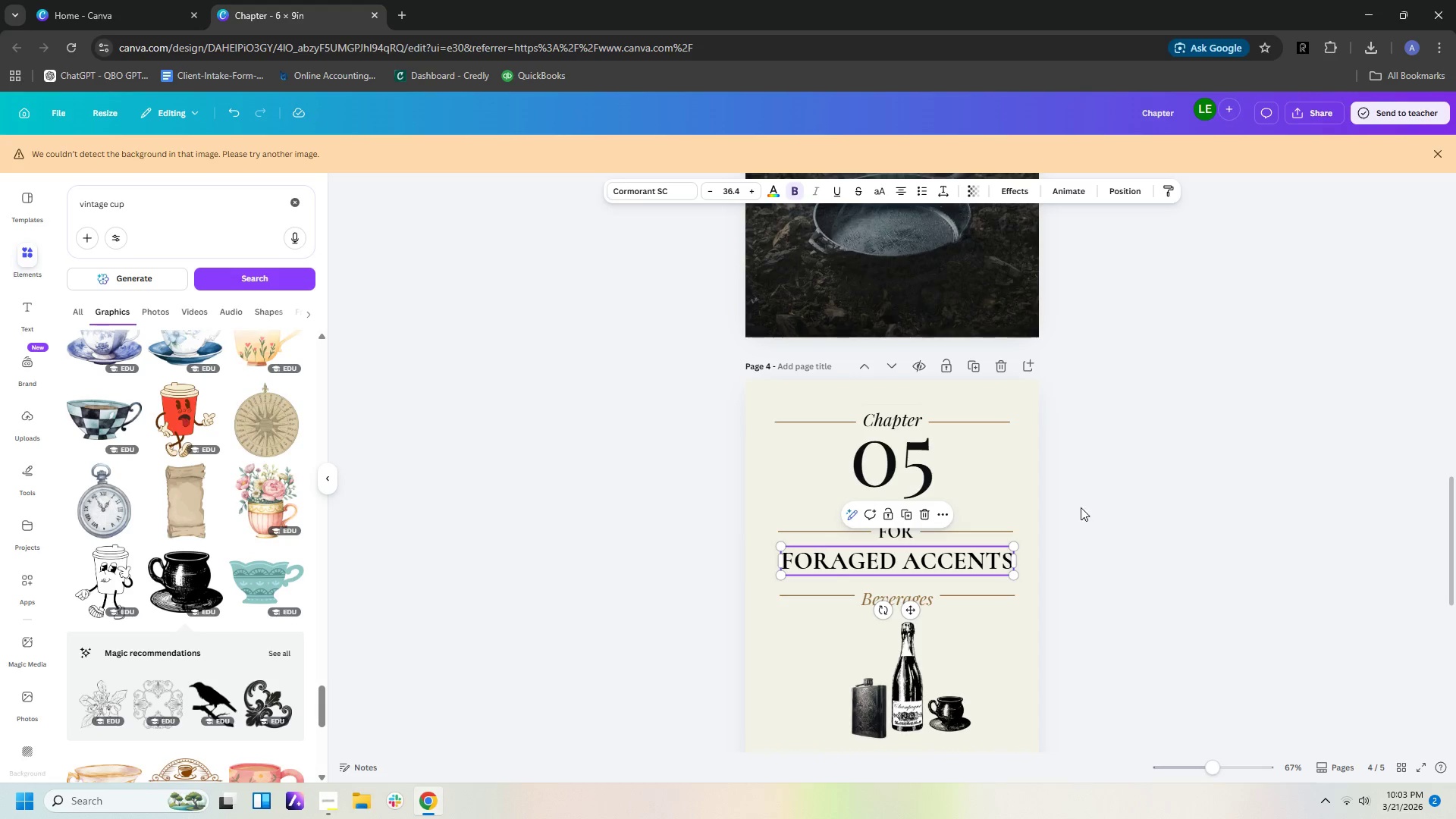 
left_click([1084, 535])
 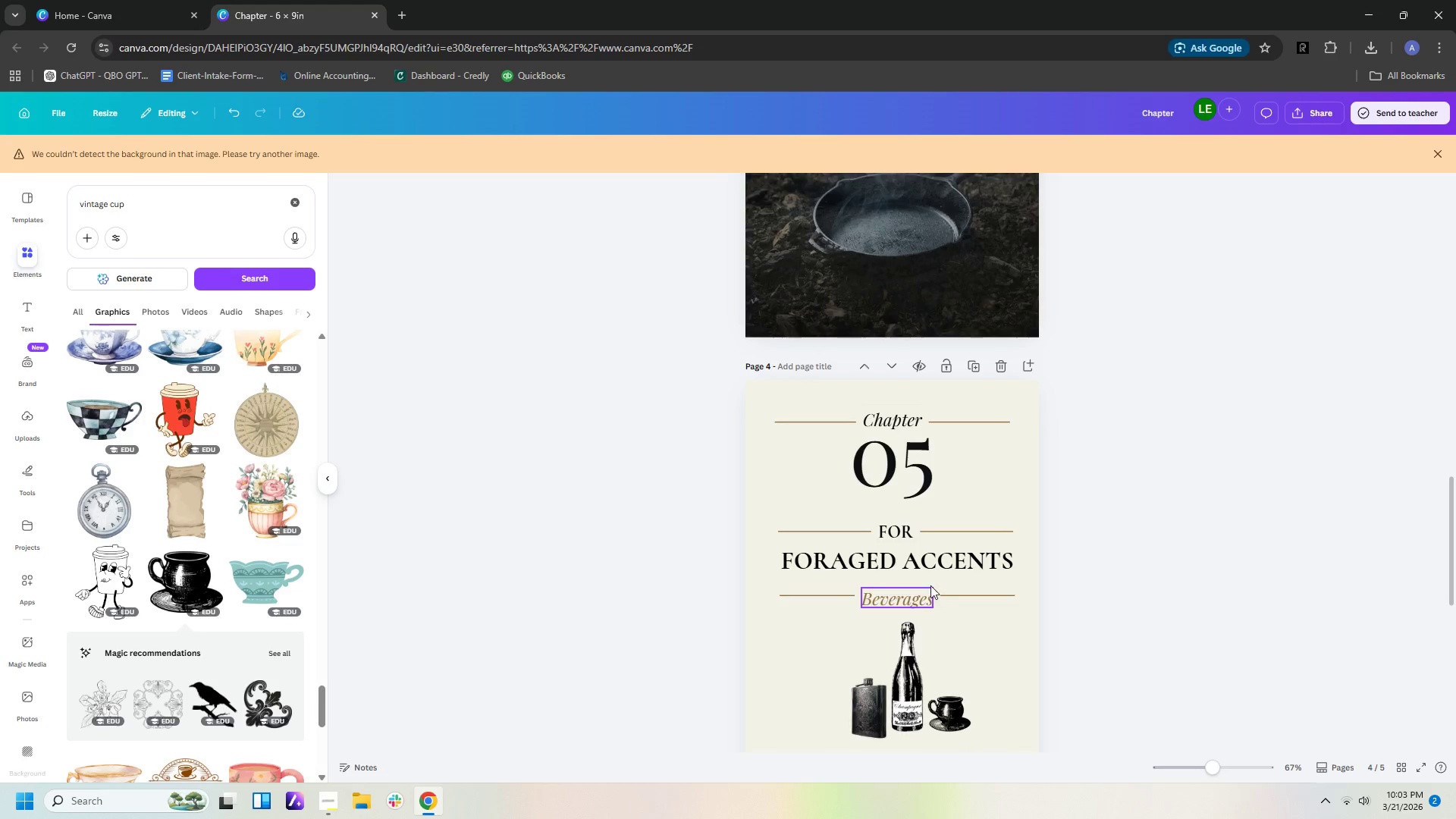 
double_click([918, 598])
 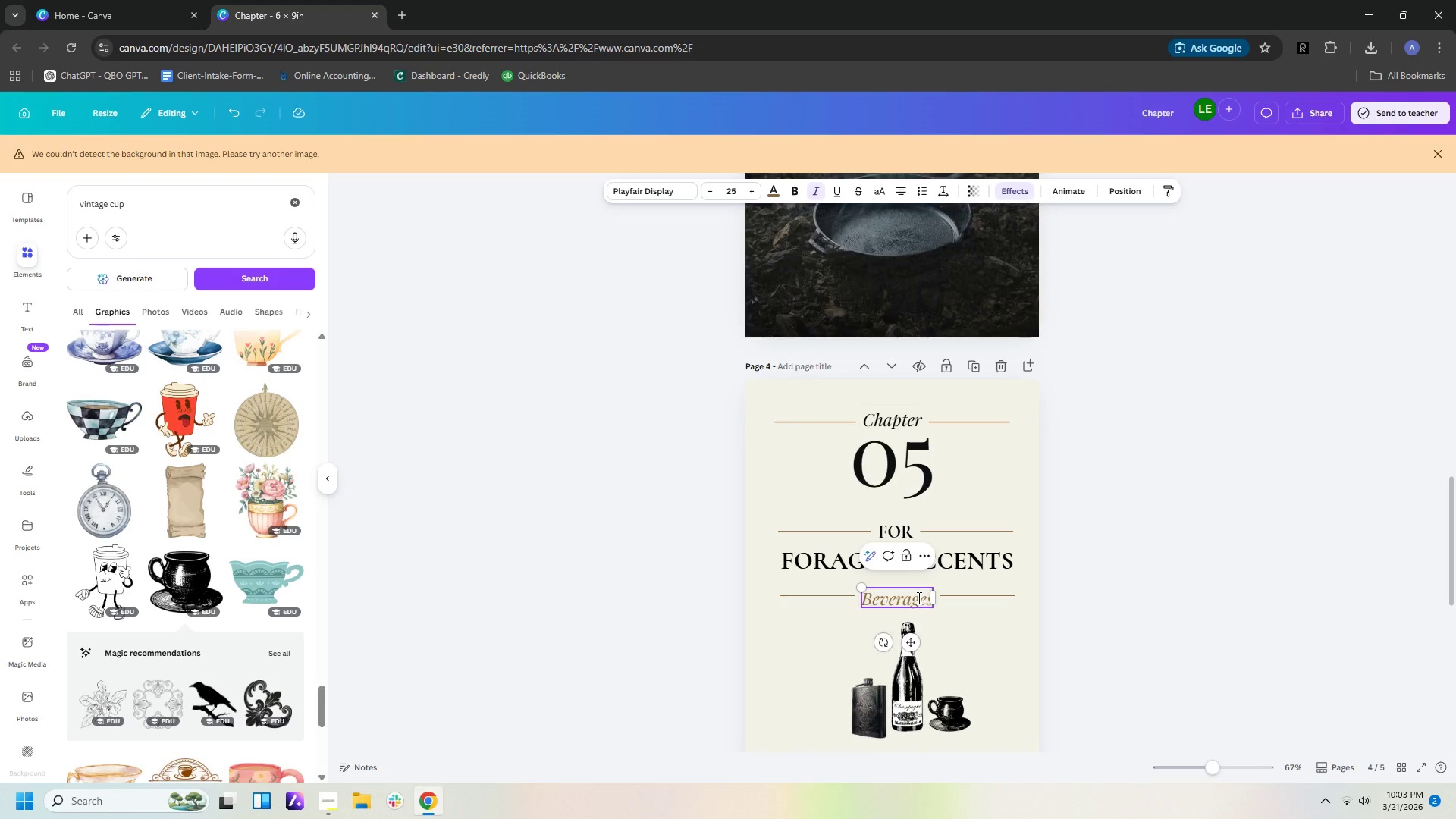 
hold_key(key=Backspace, duration=1.06)
 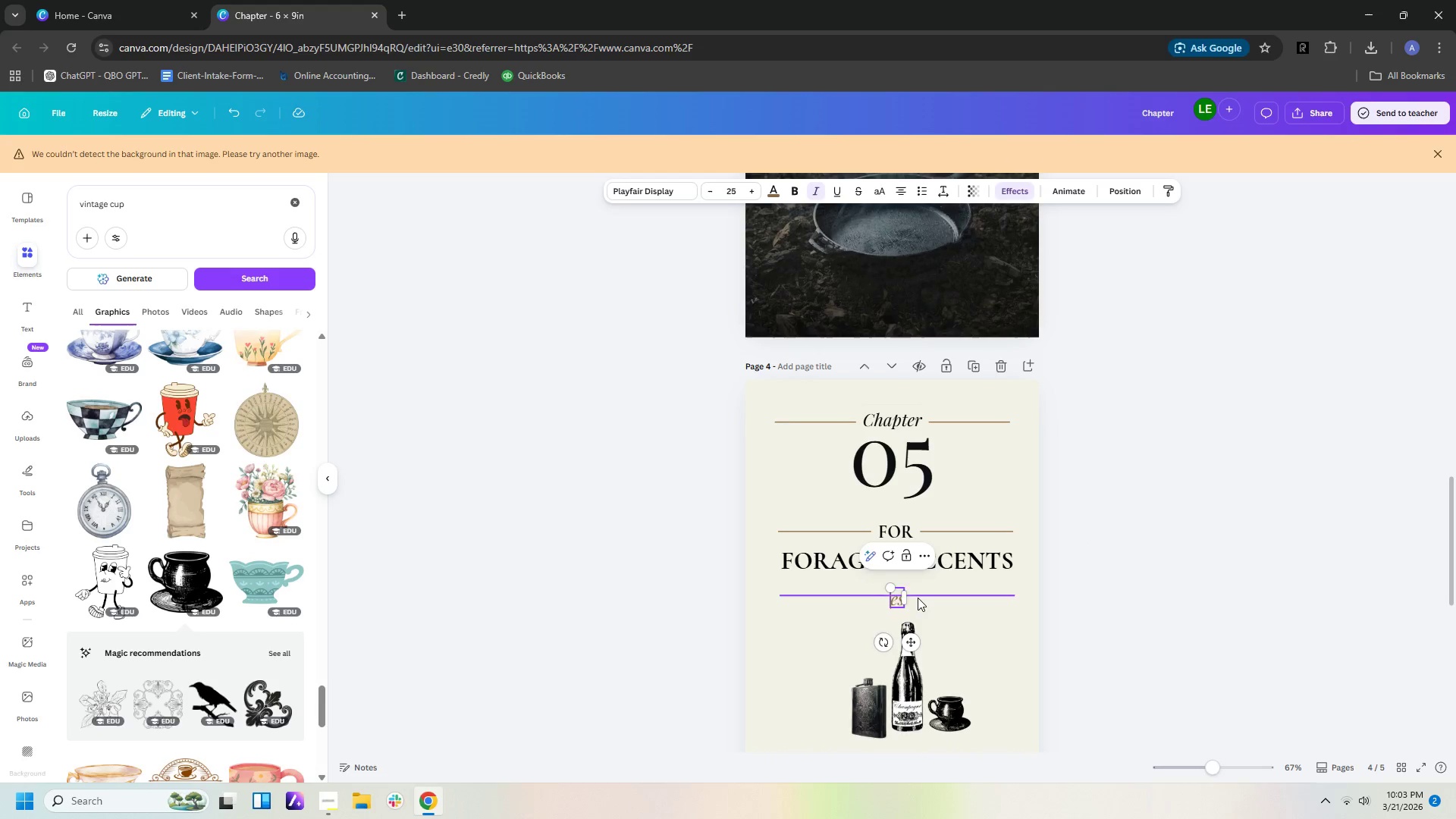 
hold_key(key=Delete, duration=0.73)
 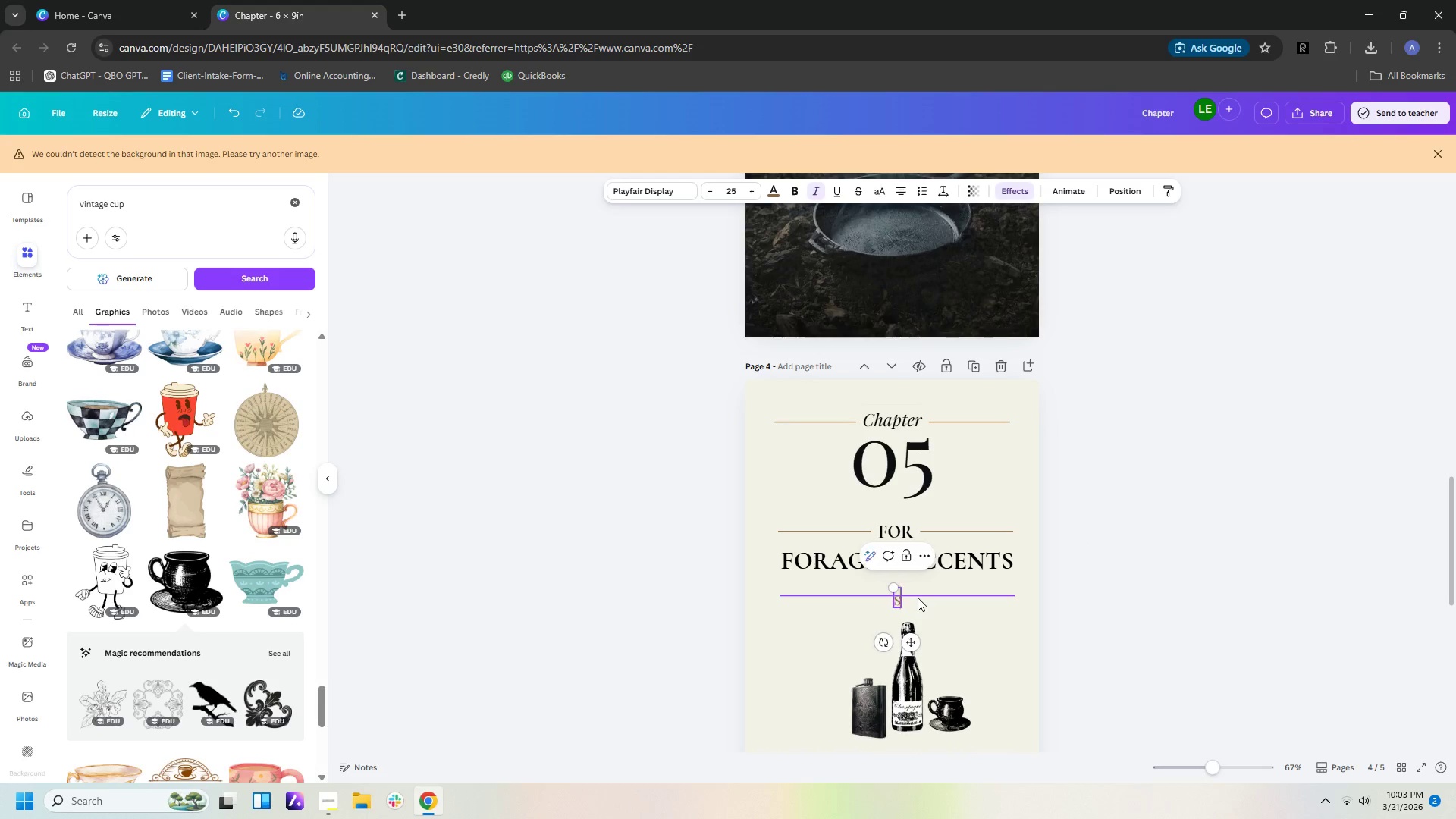 
type(sIDEAS AN)
key(Backspace)
key(Backspace)
key(Backspace)
key(Backspace)
key(Backspace)
key(Backspace)
key(Backspace)
key(Backspace)
key(Backspace)
type(Sides and)
key(Backspace)
key(Backspace)
key(Backspace)
type(%)
key(Backspace)
type(& Garnish)
 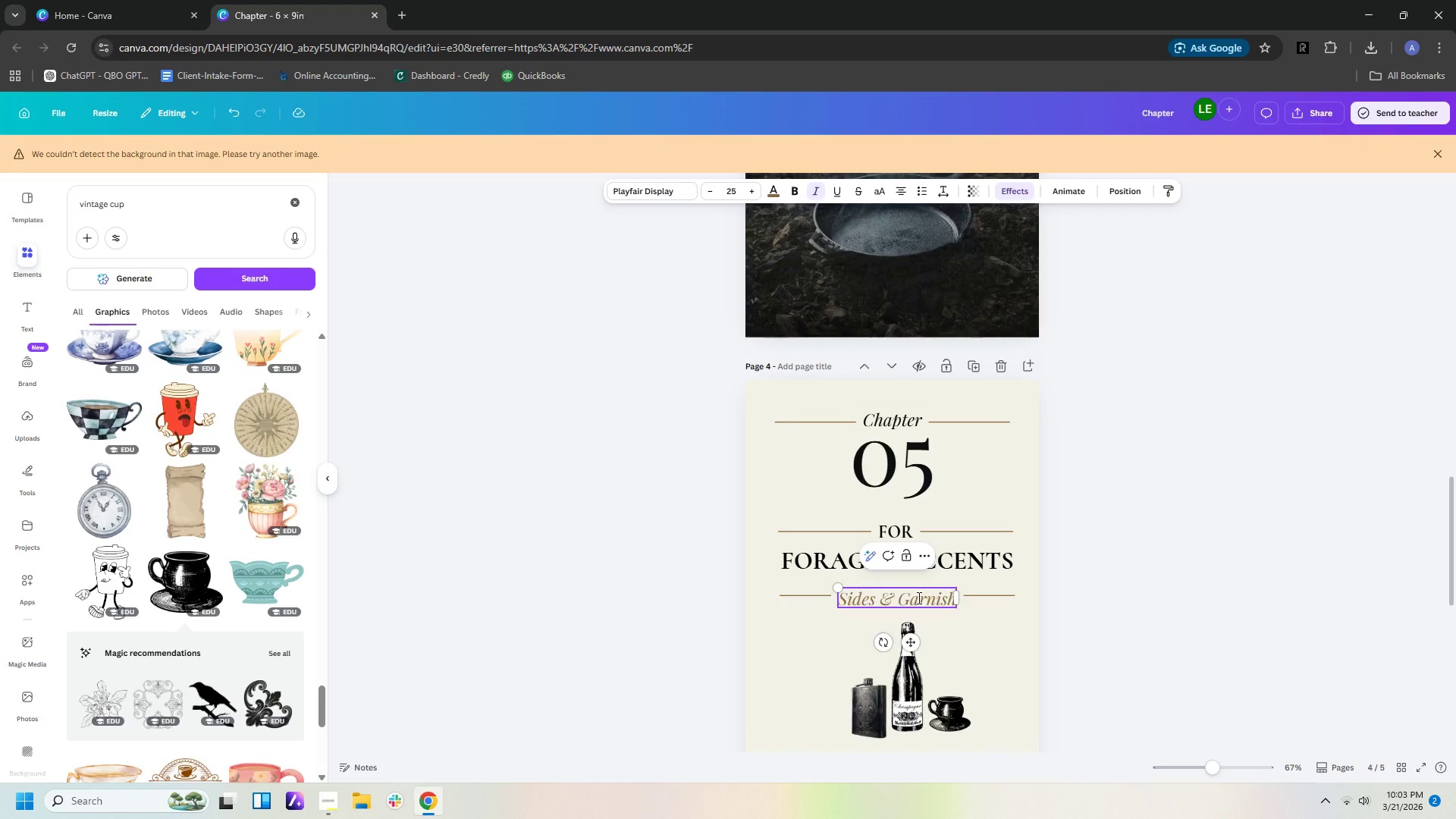 
left_click([1040, 644])
 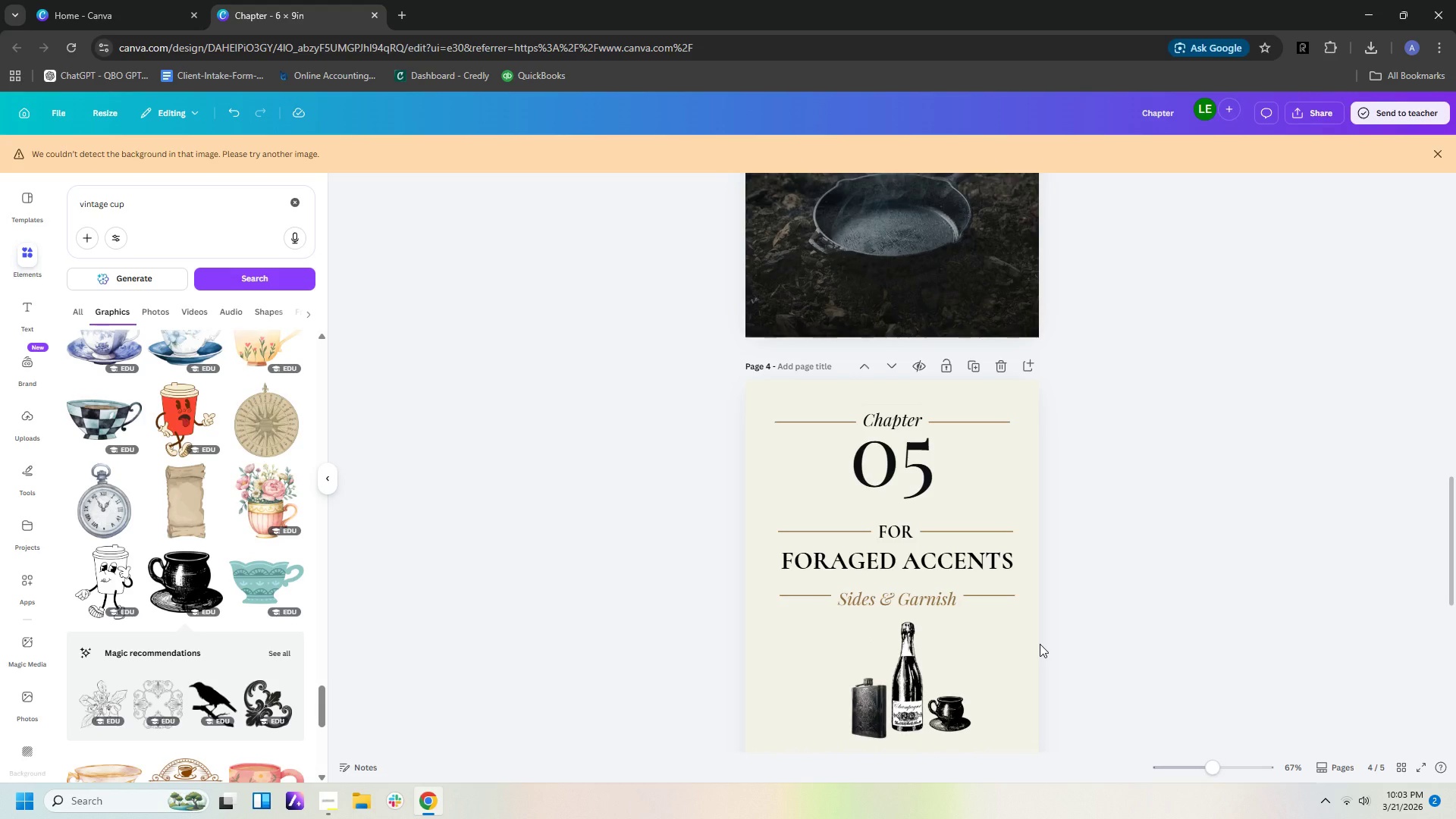 
wait(9.83)
 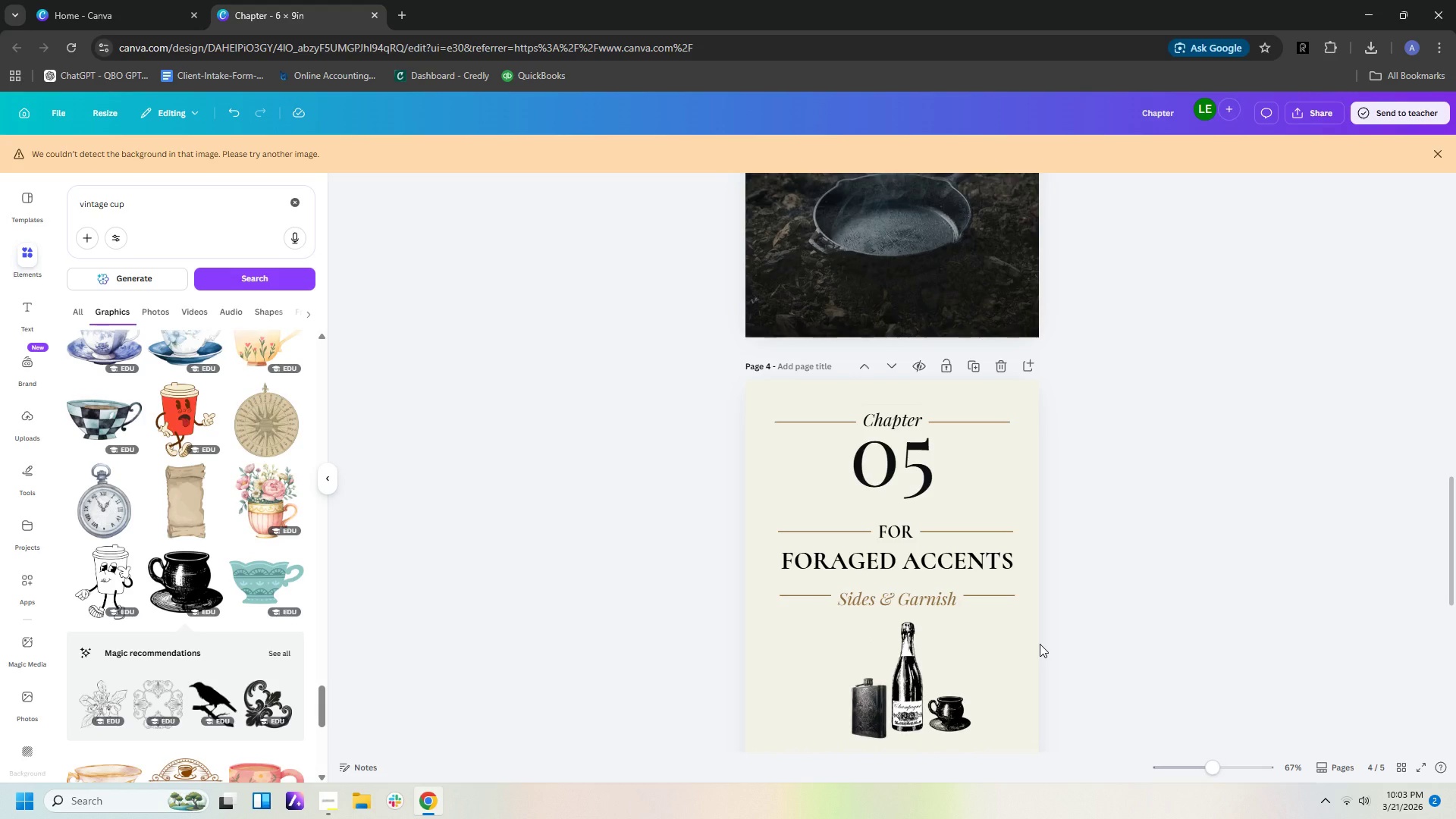 
left_click([918, 610])
 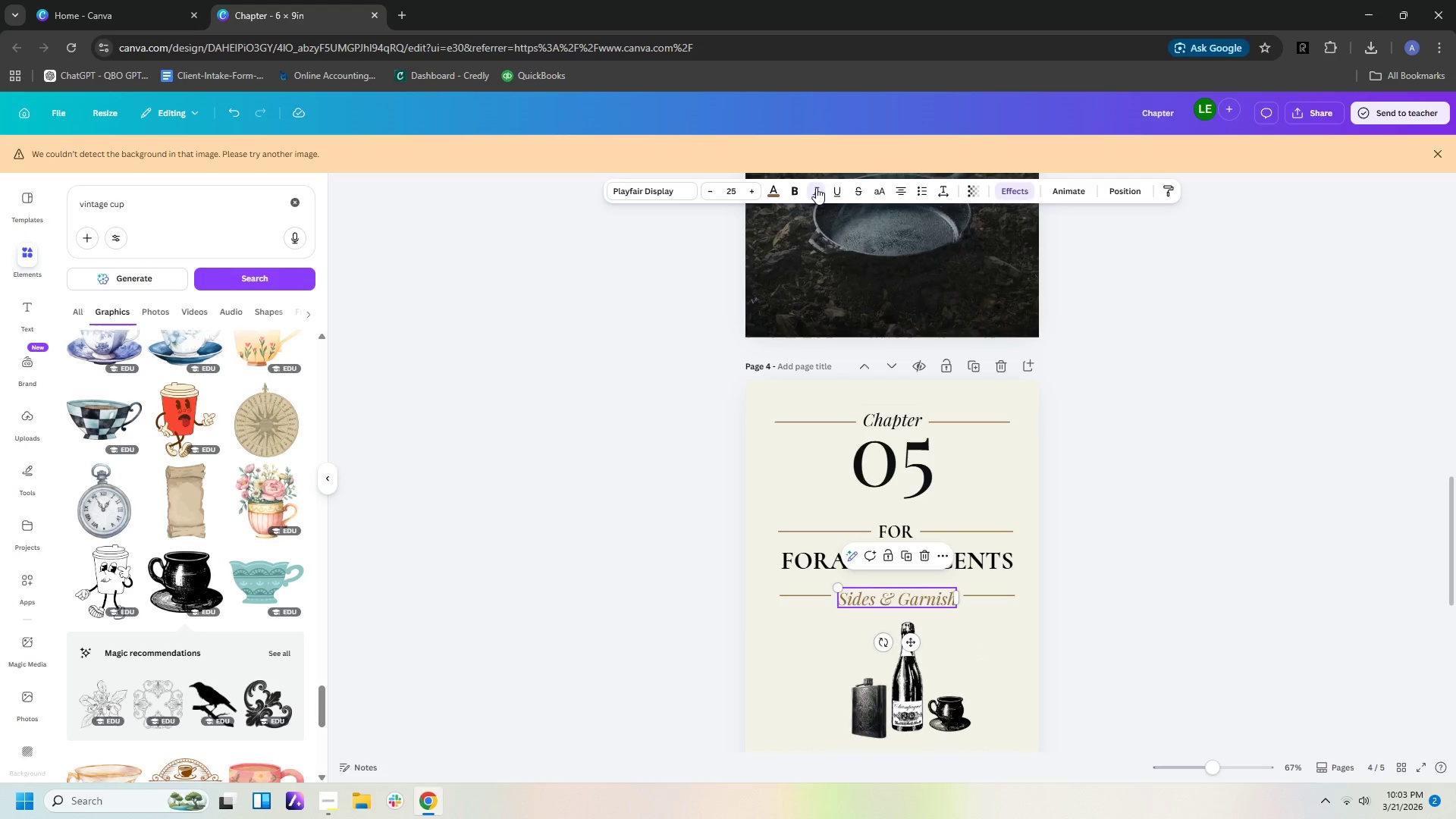 
left_click([772, 189])
 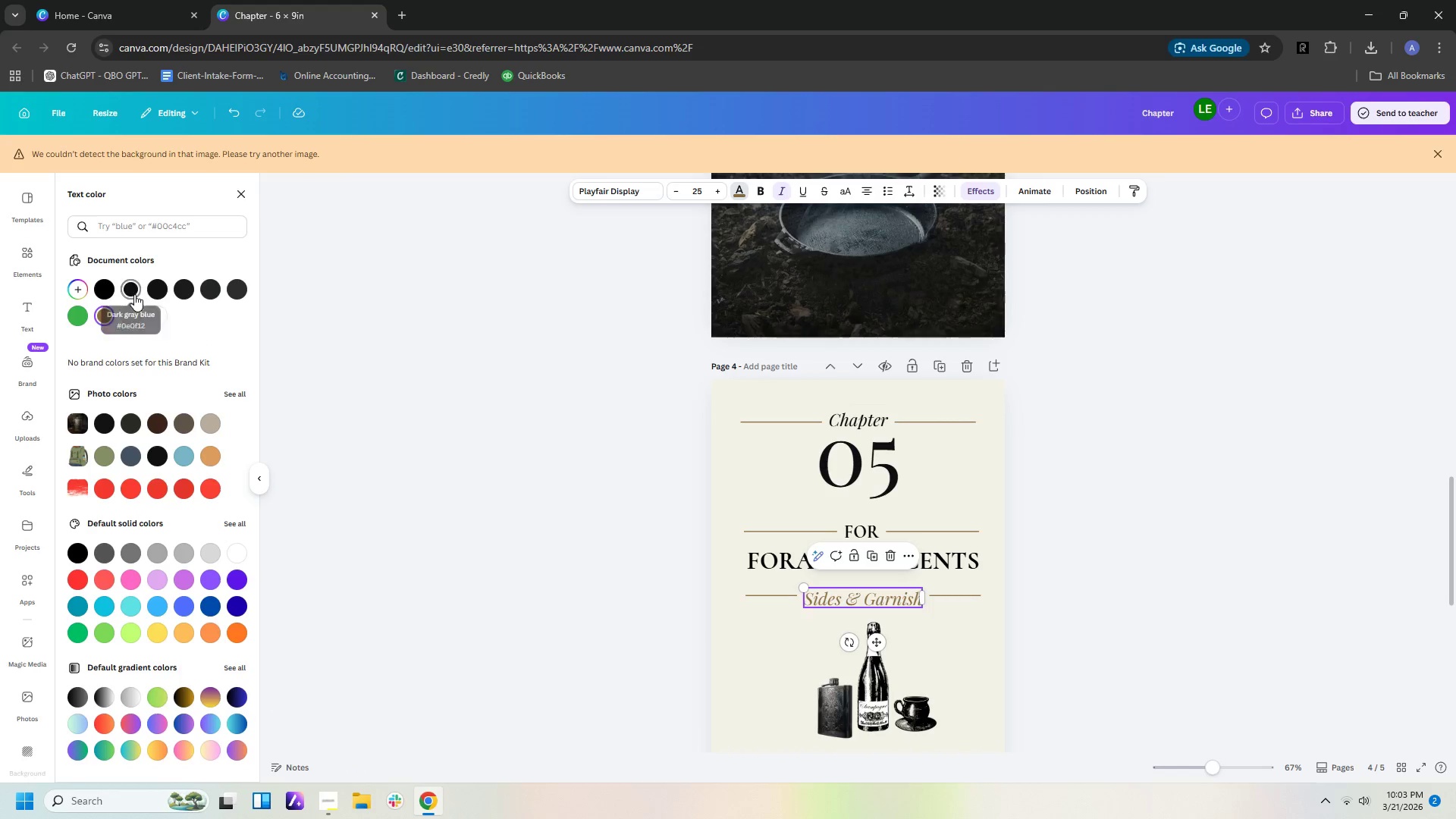 
left_click([136, 290])
 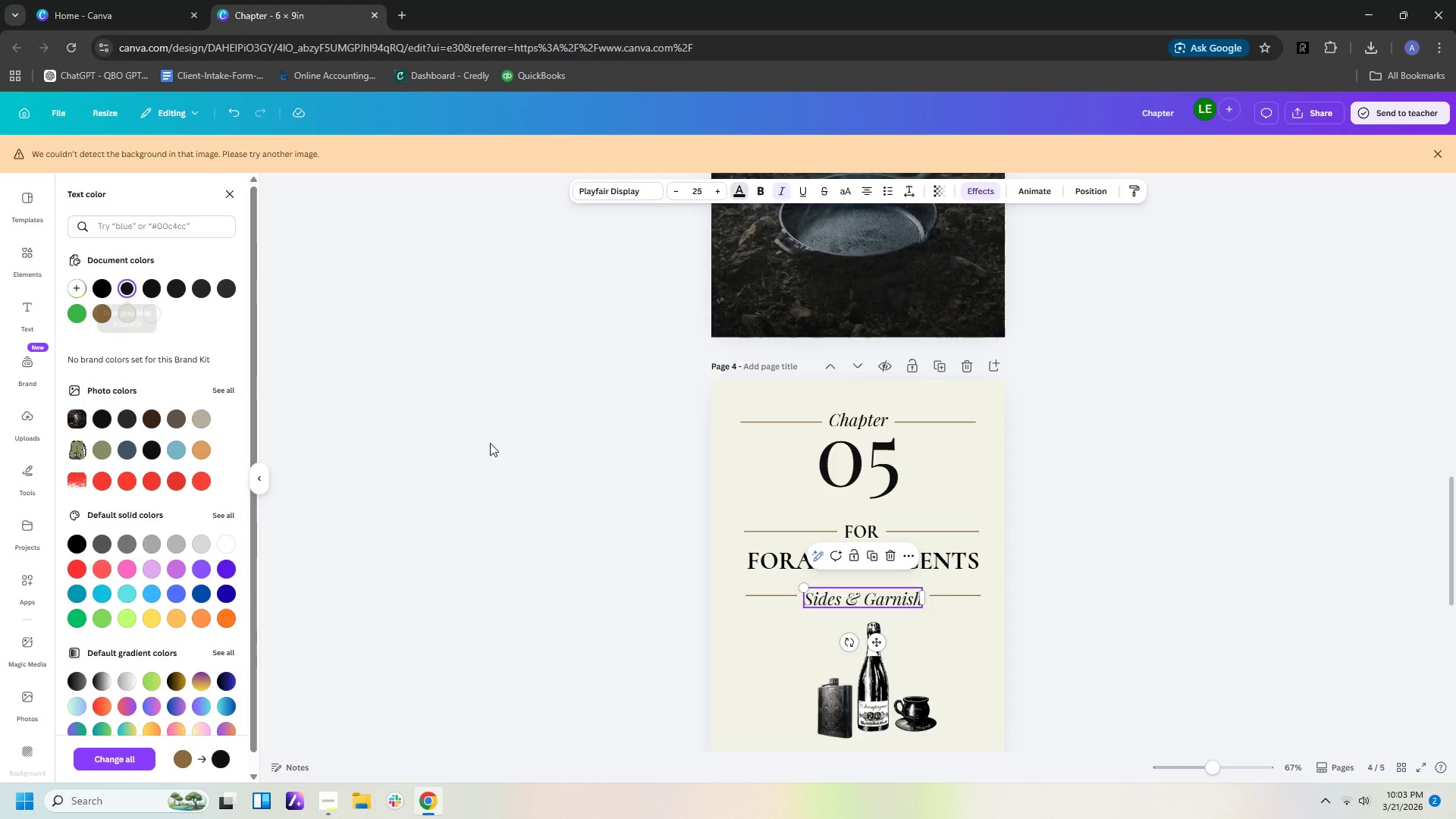 
left_click([475, 484])
 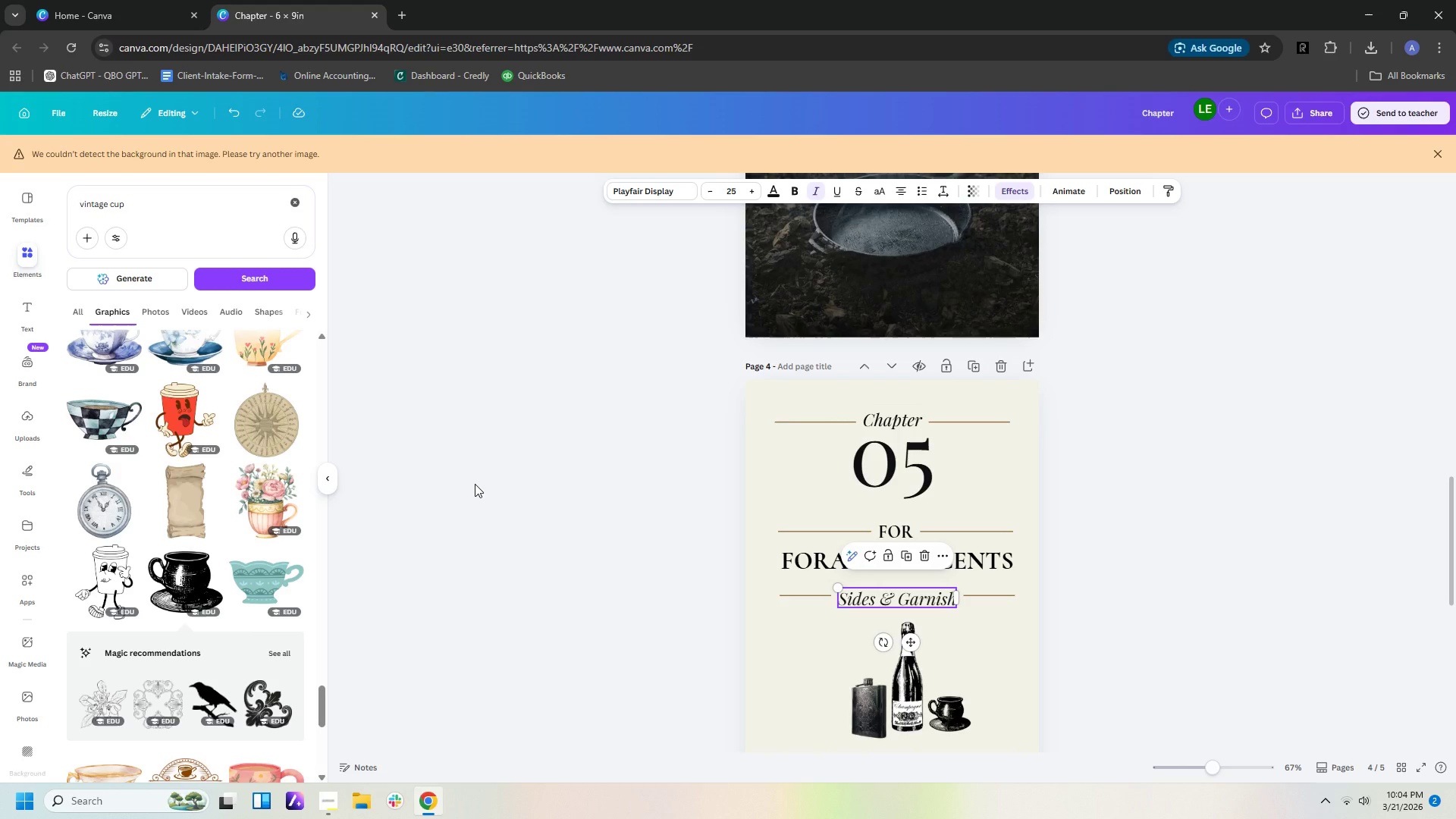 
scroll: coordinate [475, 484], scroll_direction: down, amount: 5.0
 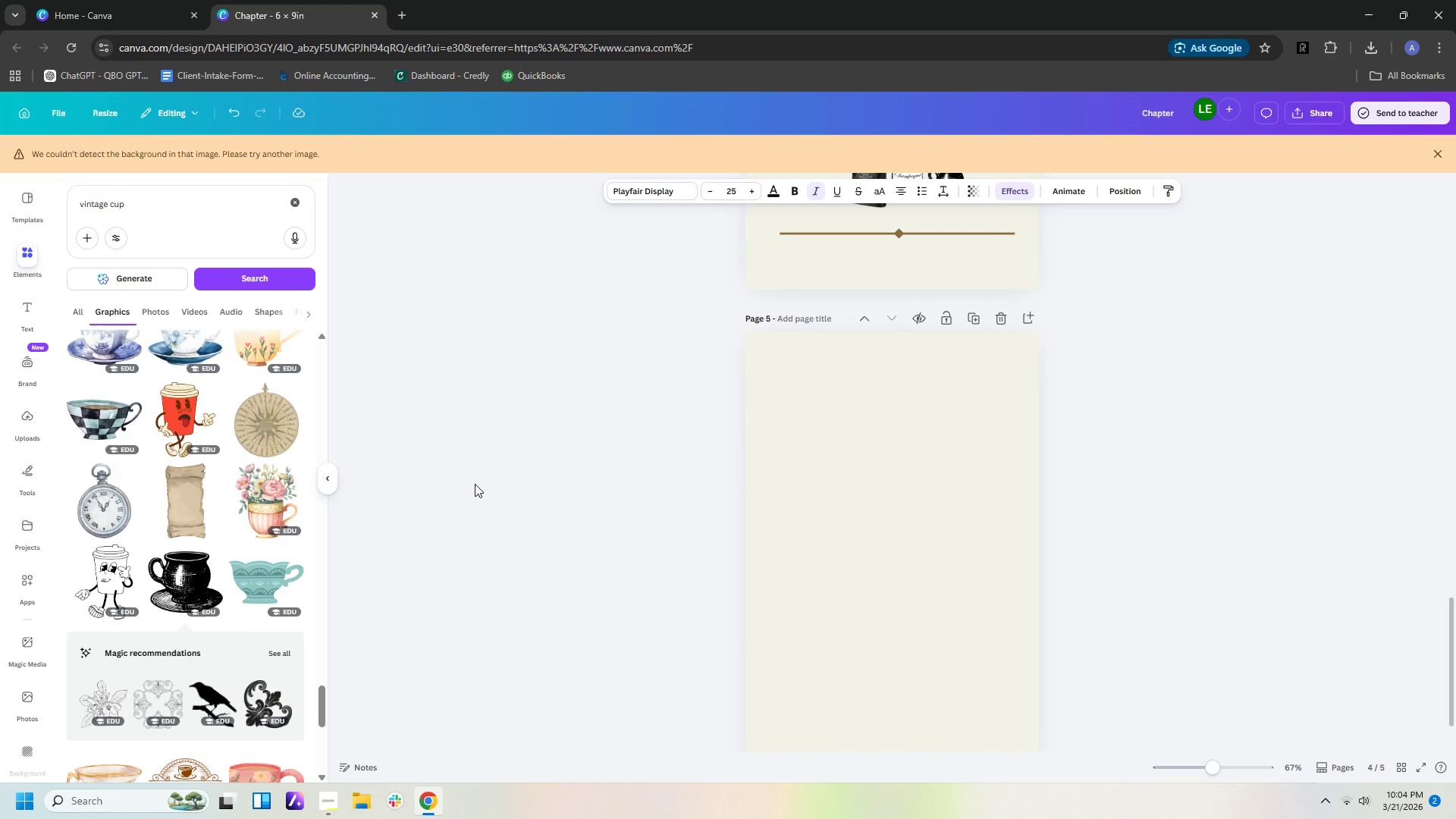 
scroll: coordinate [475, 484], scroll_direction: up, amount: 3.0
 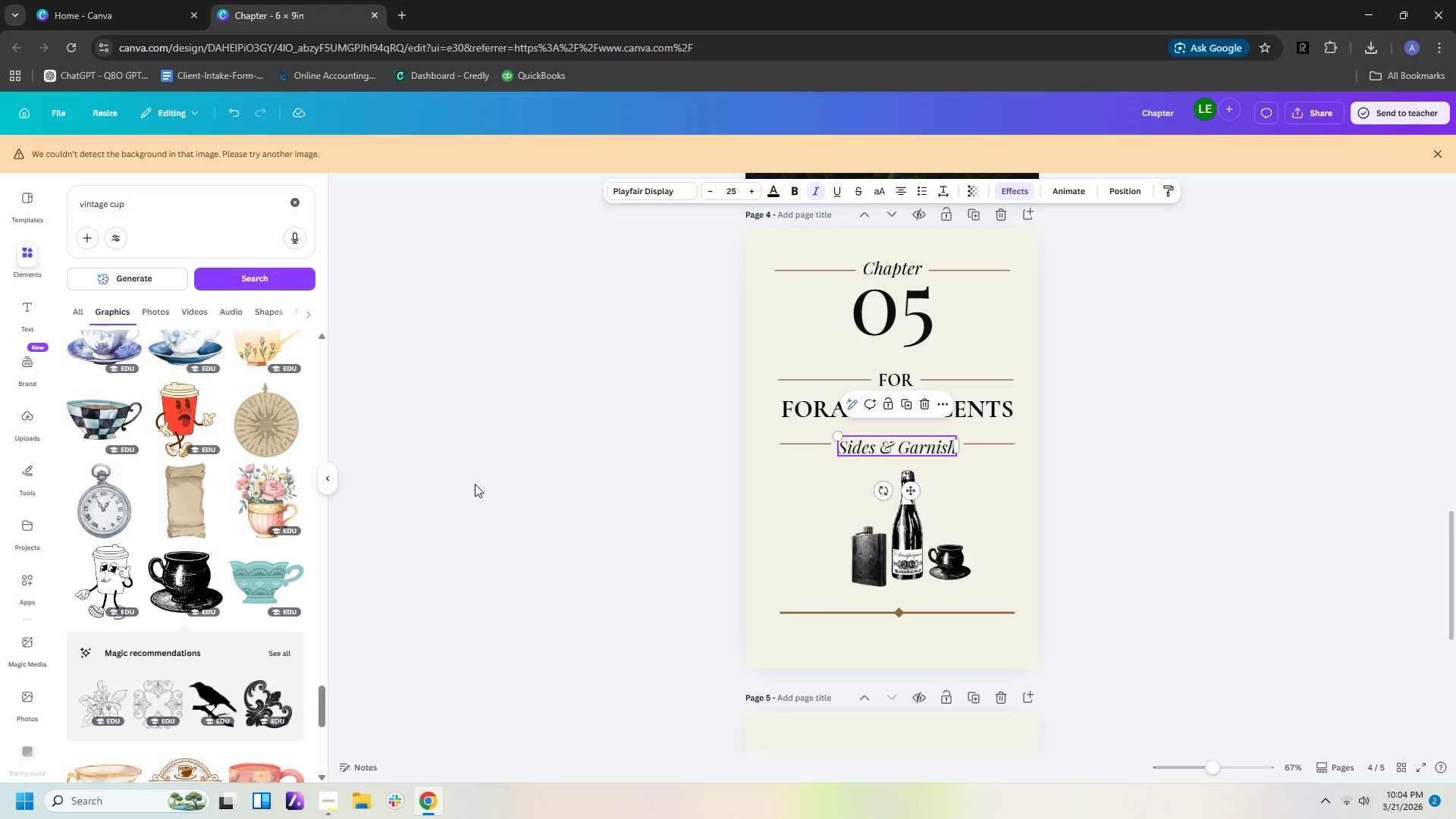 
scroll: coordinate [475, 484], scroll_direction: down, amount: 5.0
 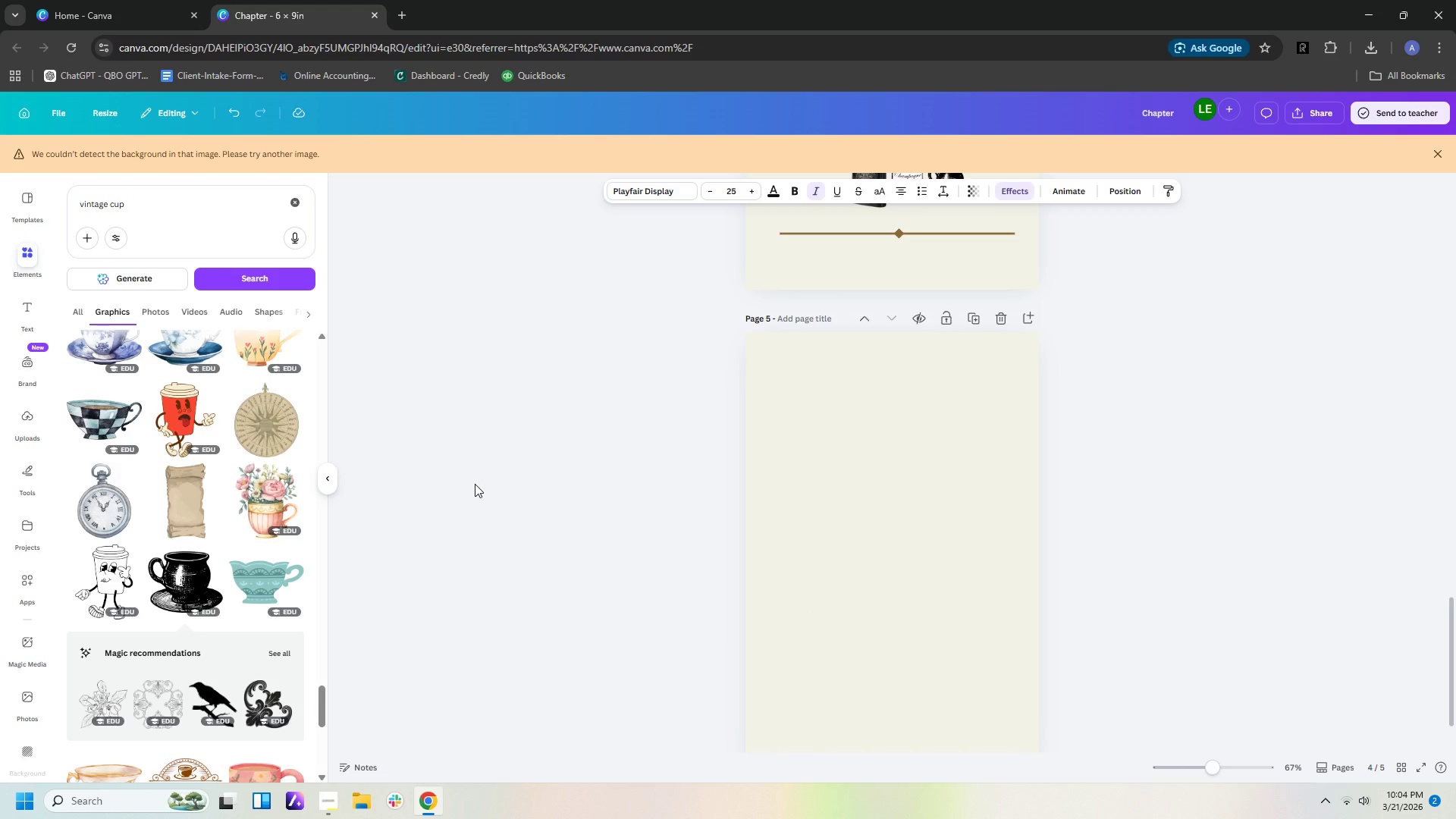 
scroll: coordinate [473, 482], scroll_direction: up, amount: 12.0
 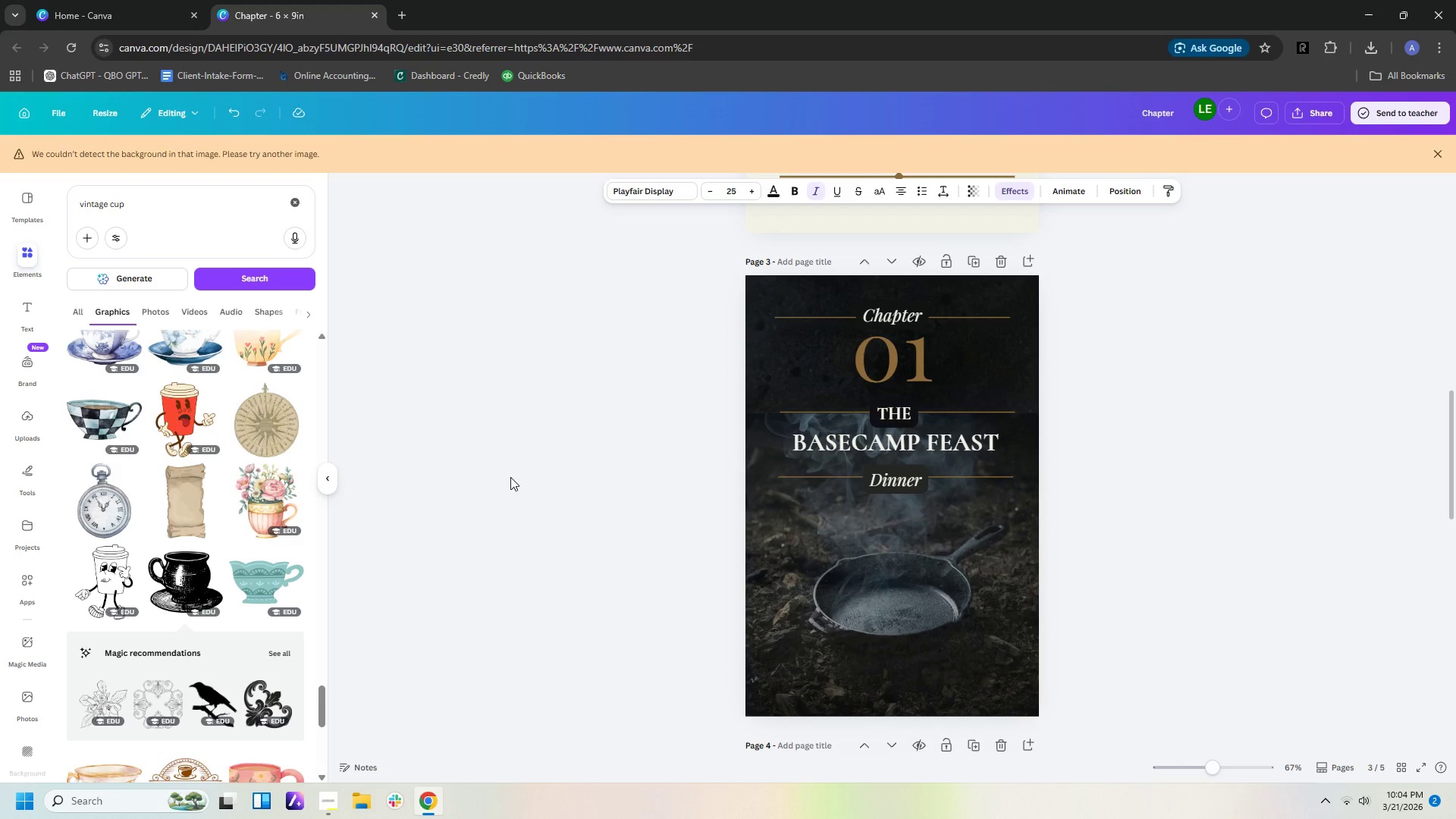 
scroll: coordinate [704, 551], scroll_direction: down, amount: 8.0
 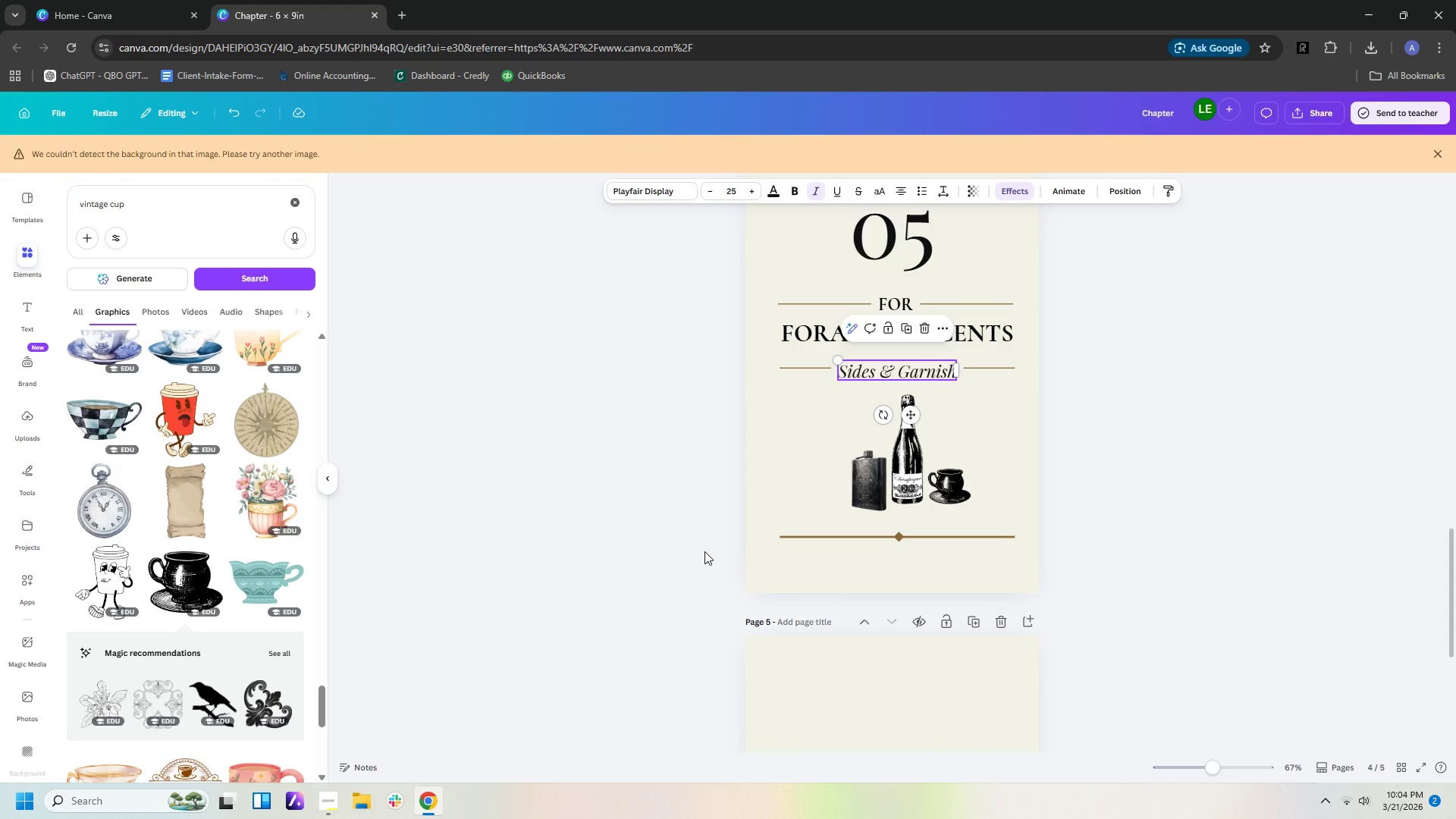 
key(Control+Z)
 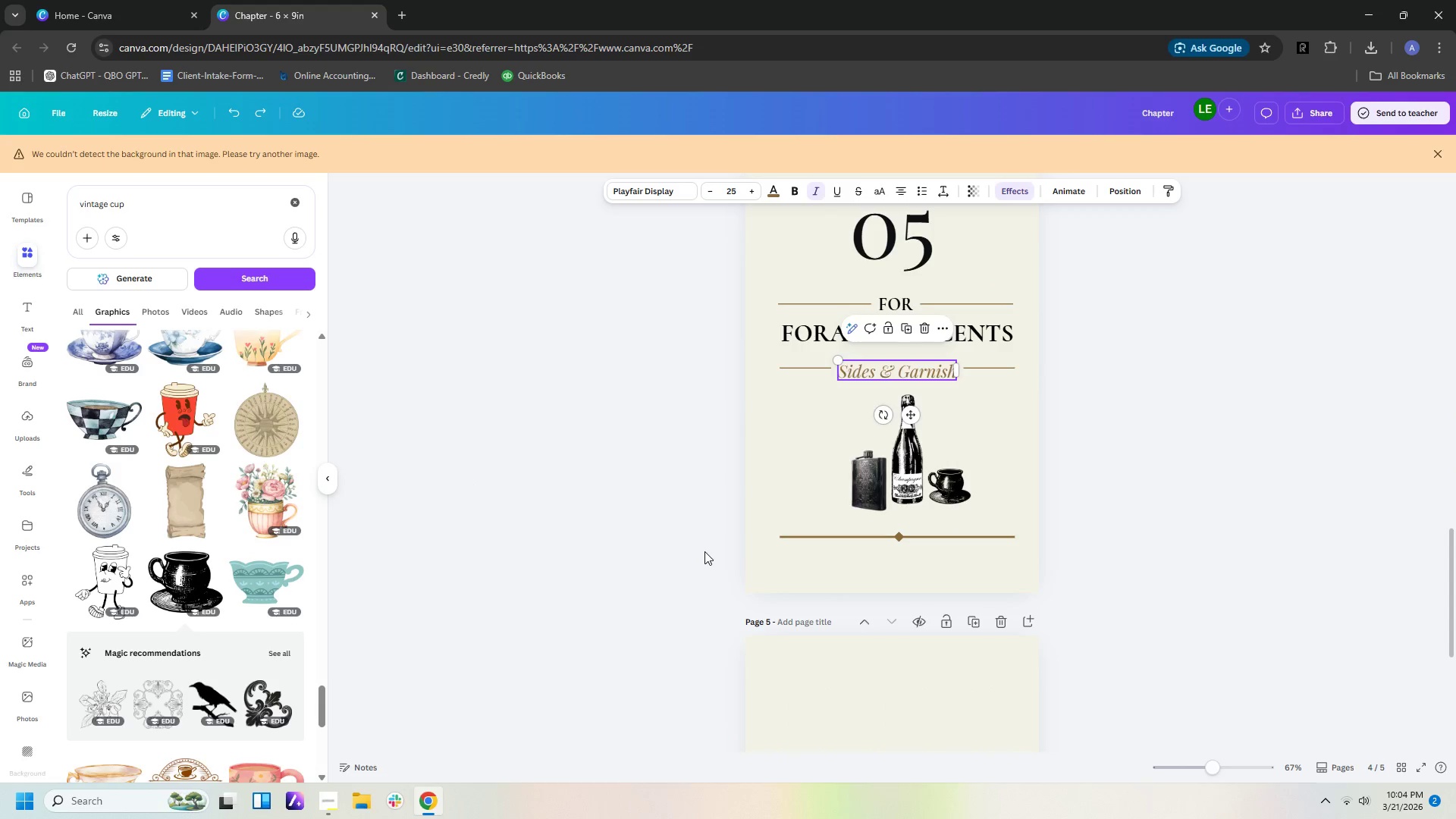 
key(Control+Z)
 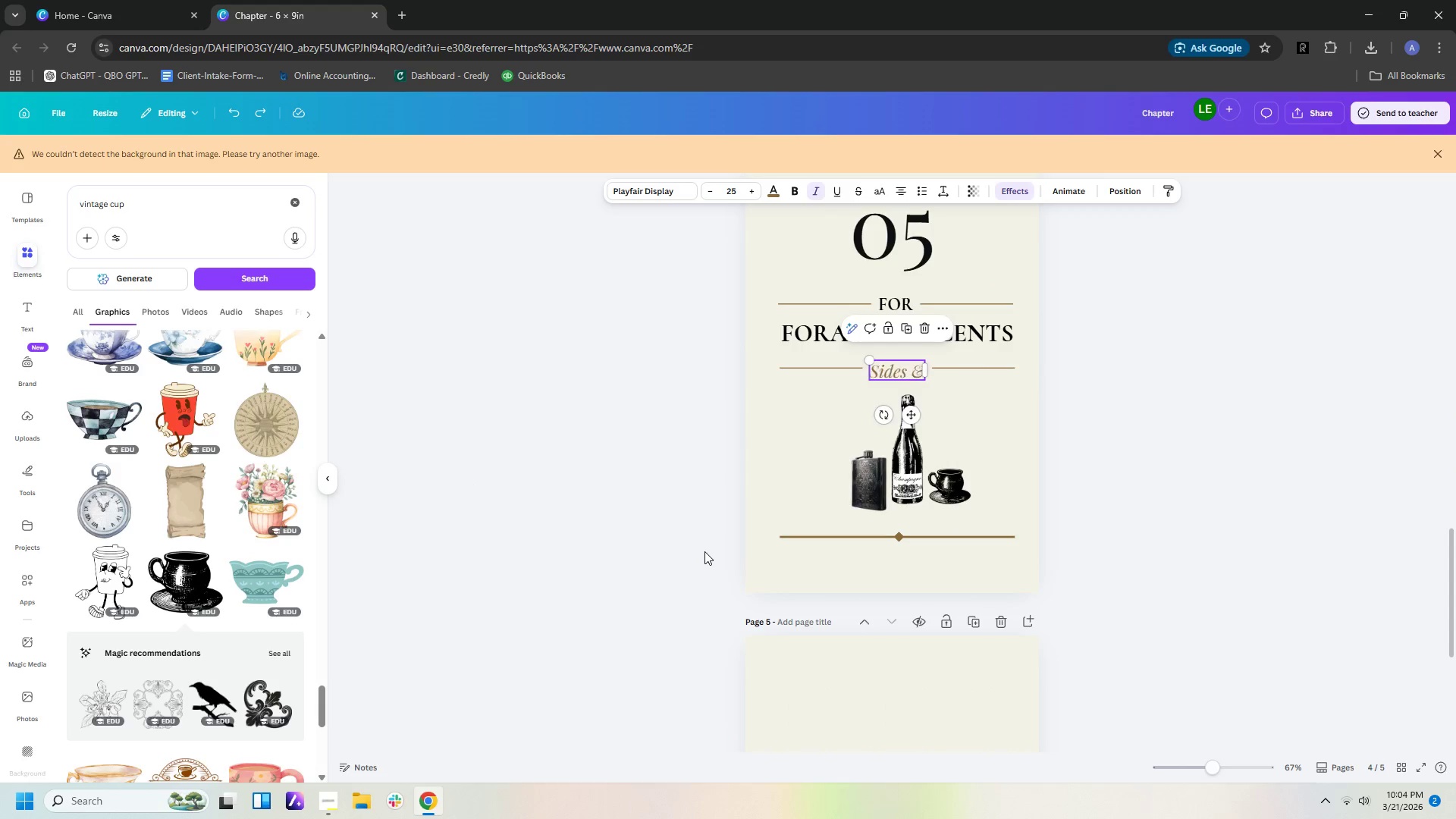 
key(Control+Z)
 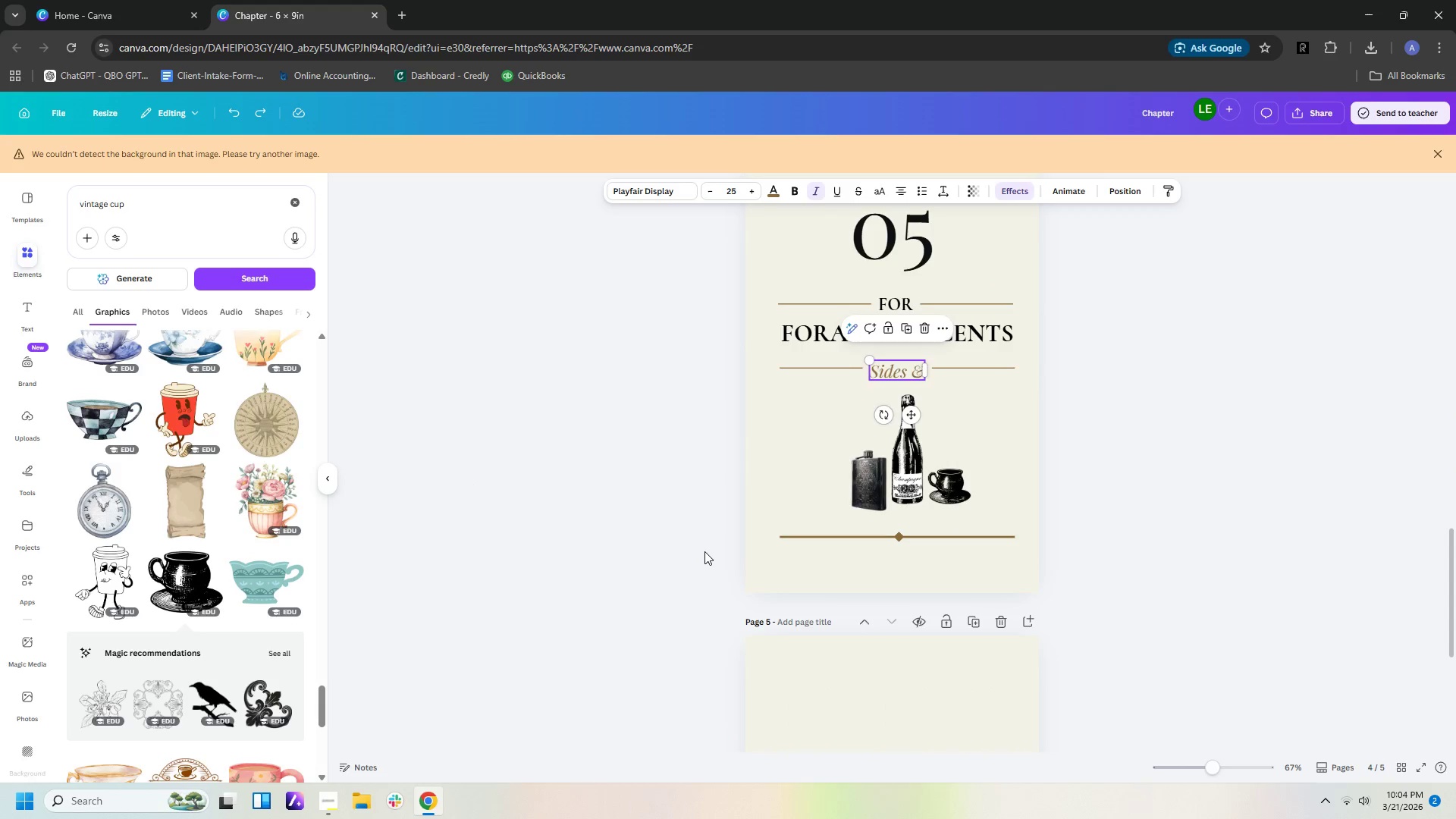 
key(Control+Z)
 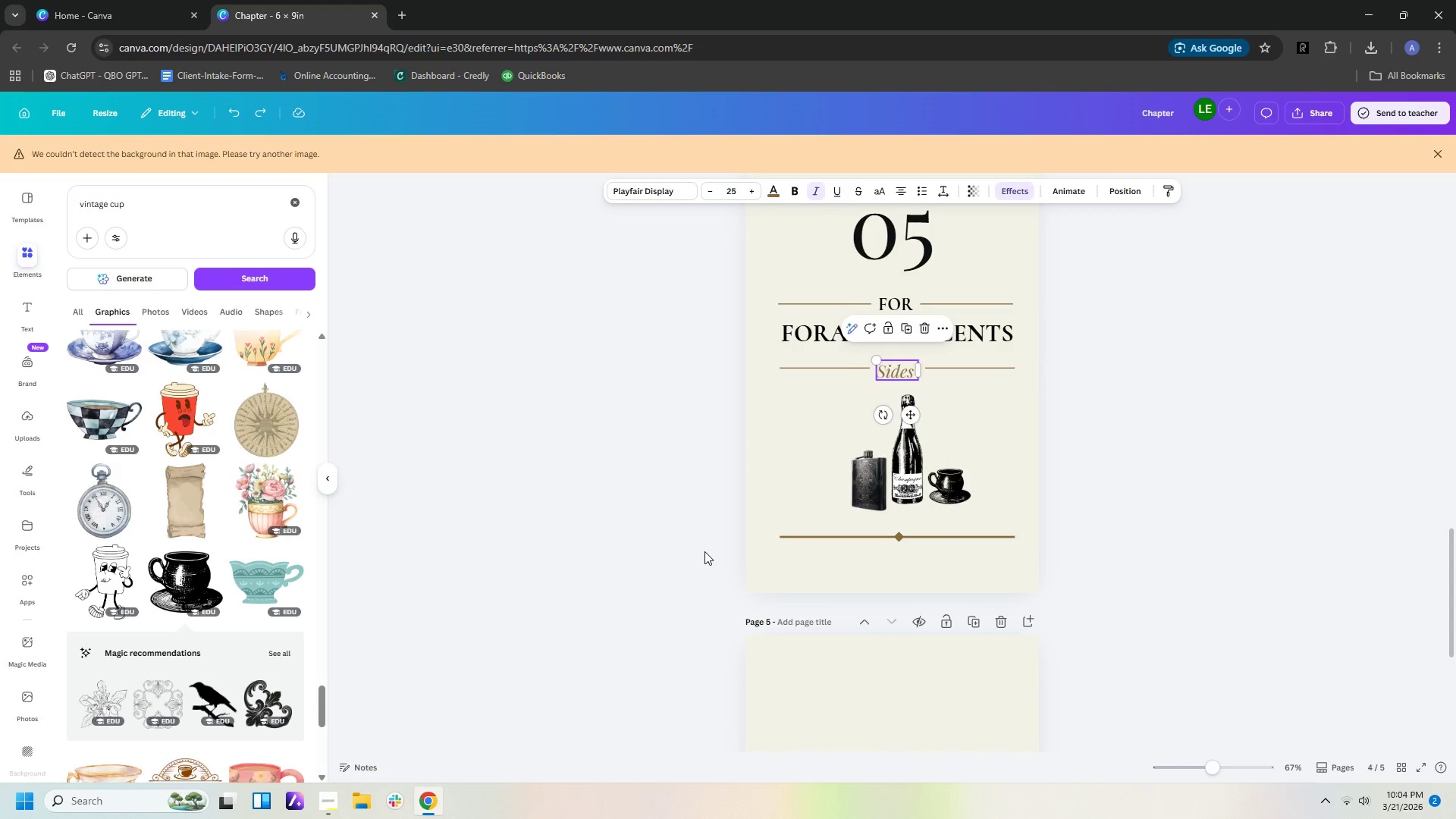 
key(Control+Z)
 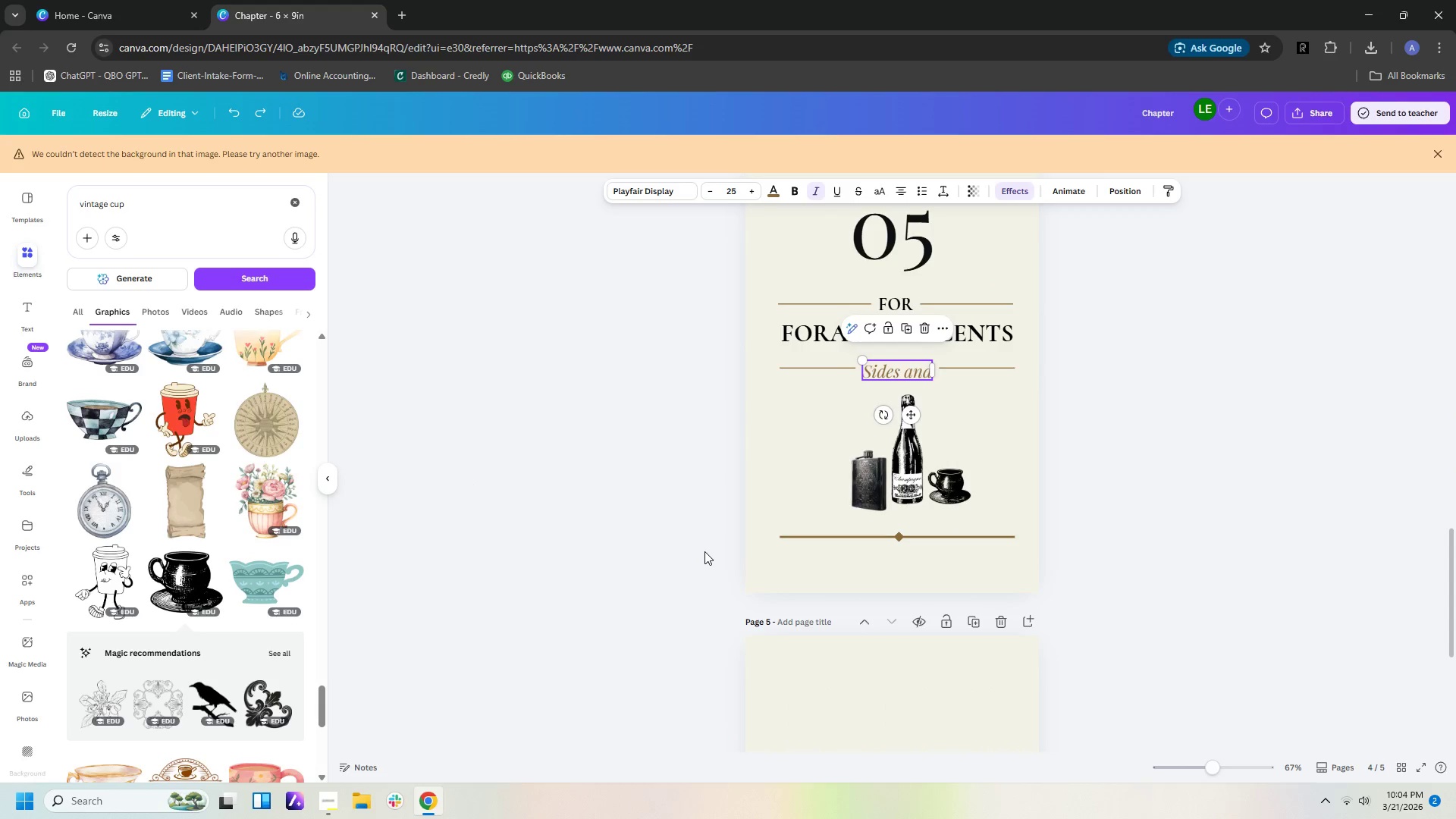 
key(Control+Z)
 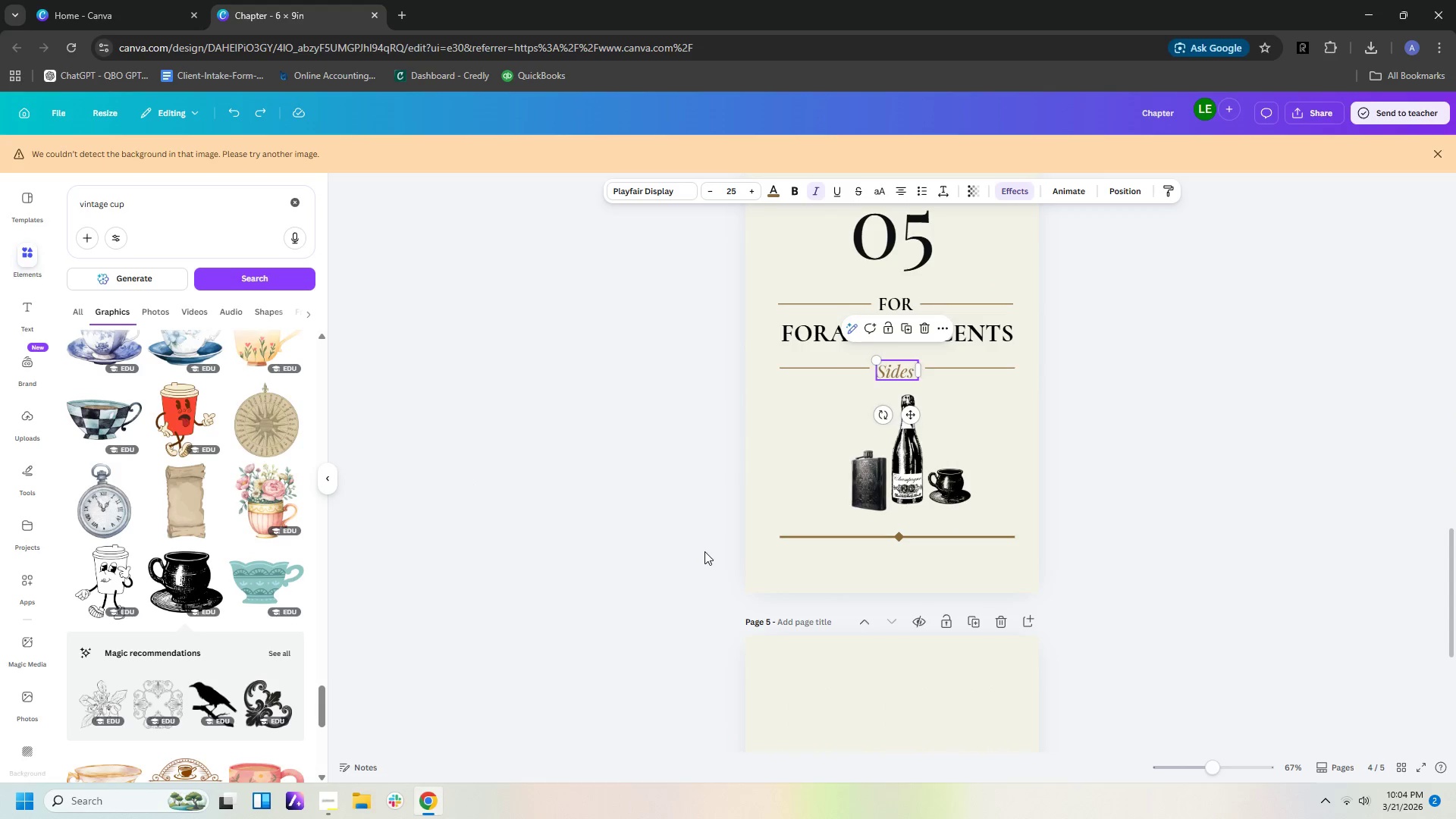 
key(Control+Z)
 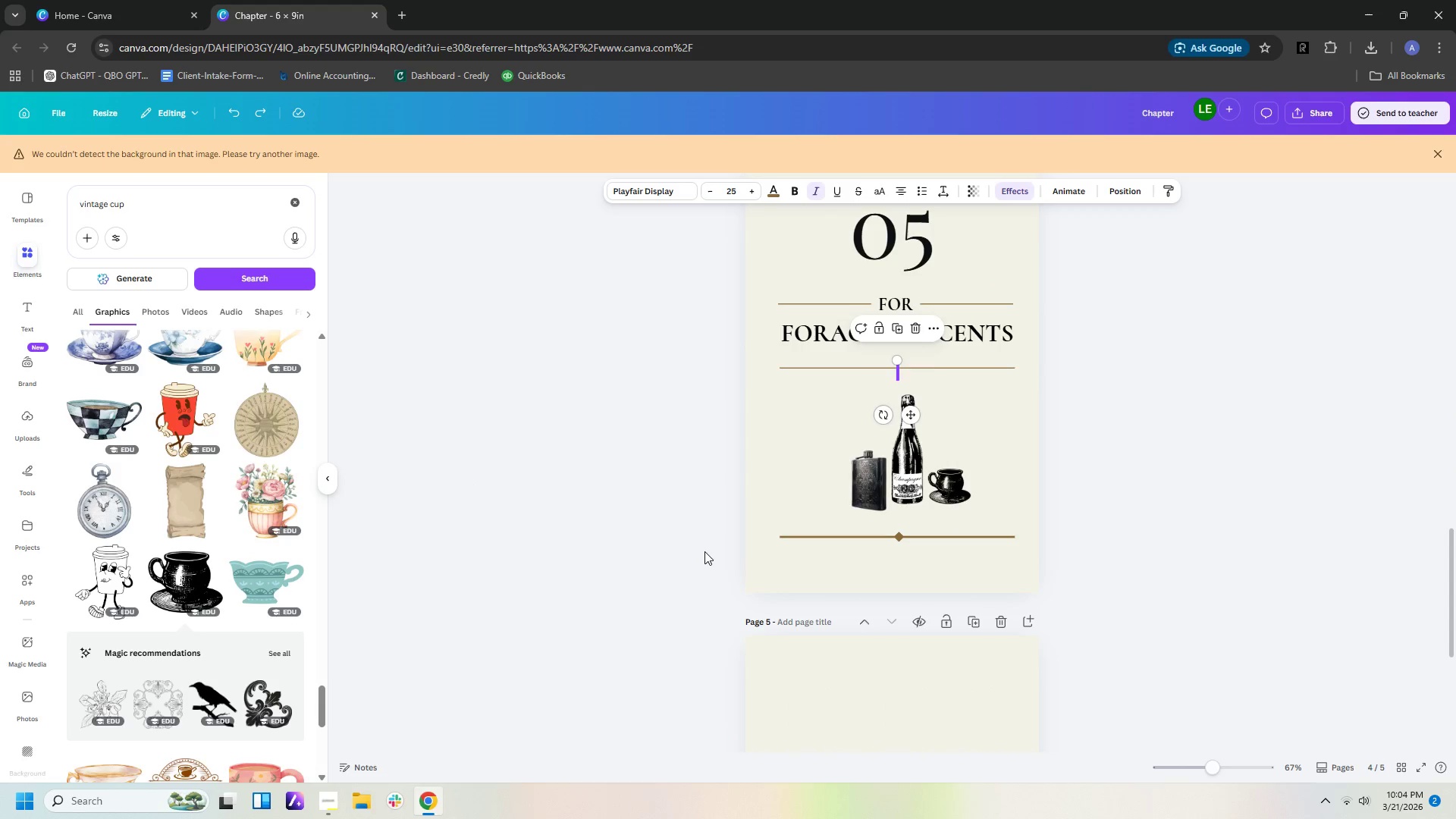 
key(Control+Z)
 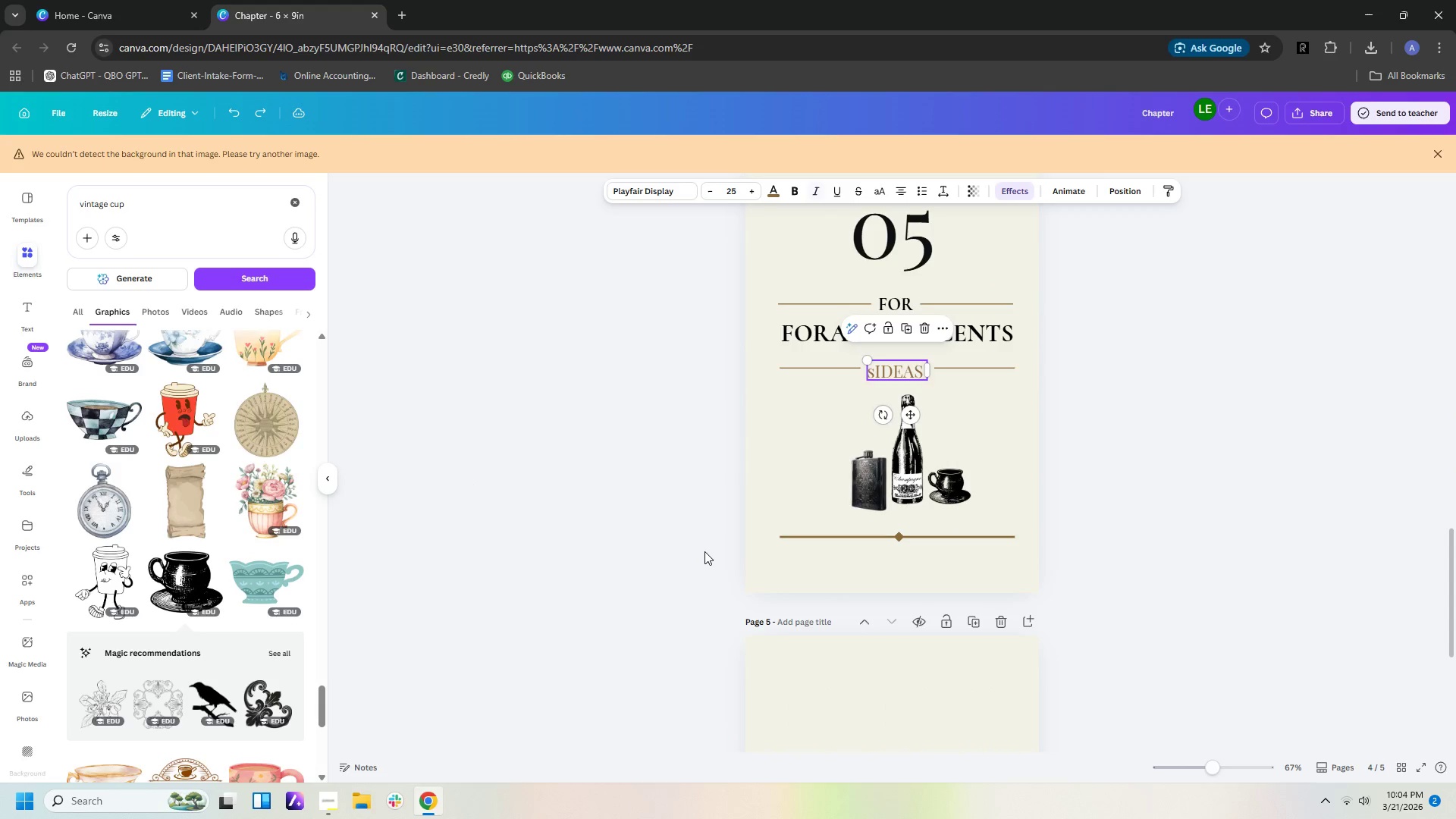 
key(Control+Z)
 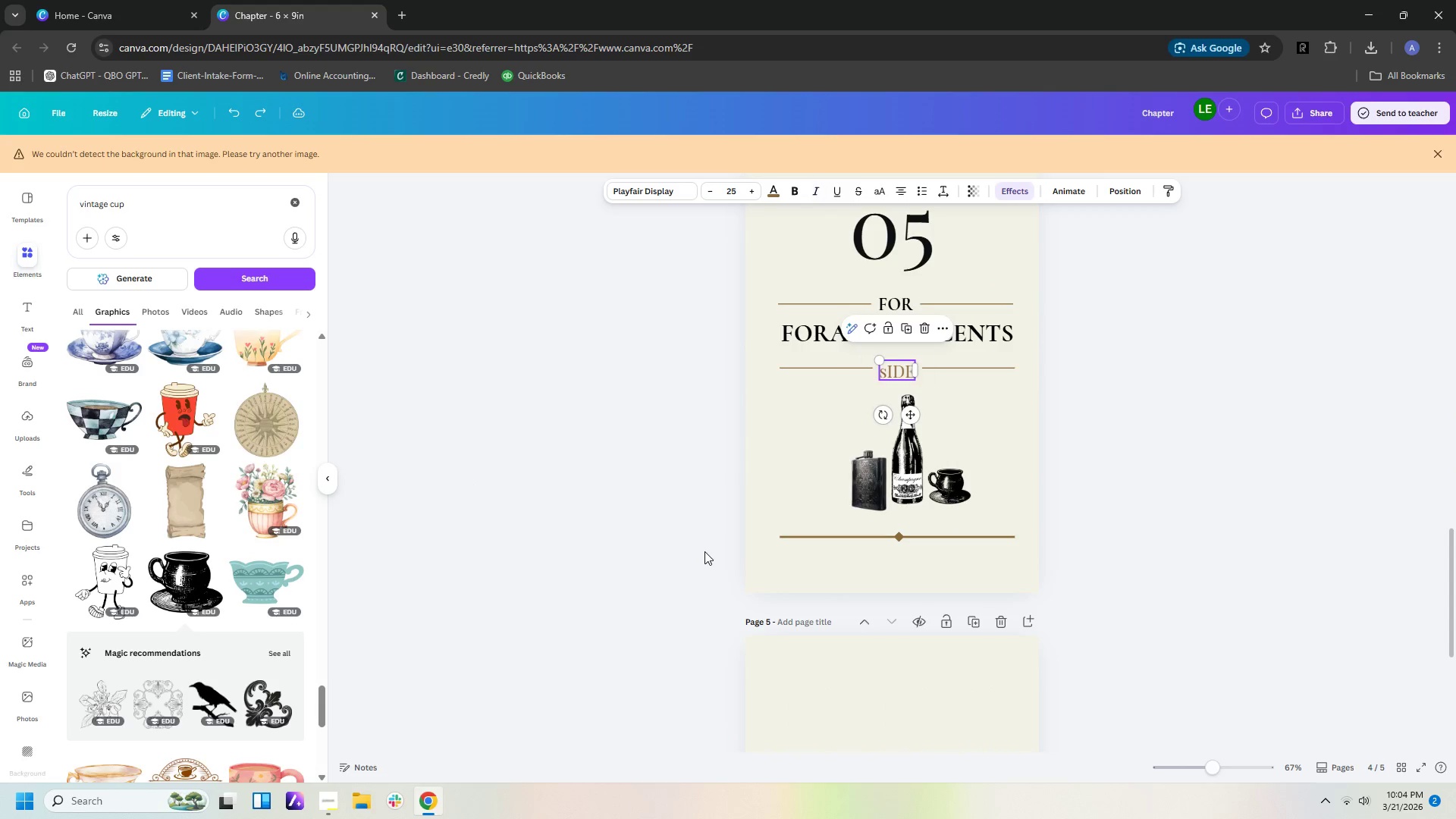 
key(Control+Z)
 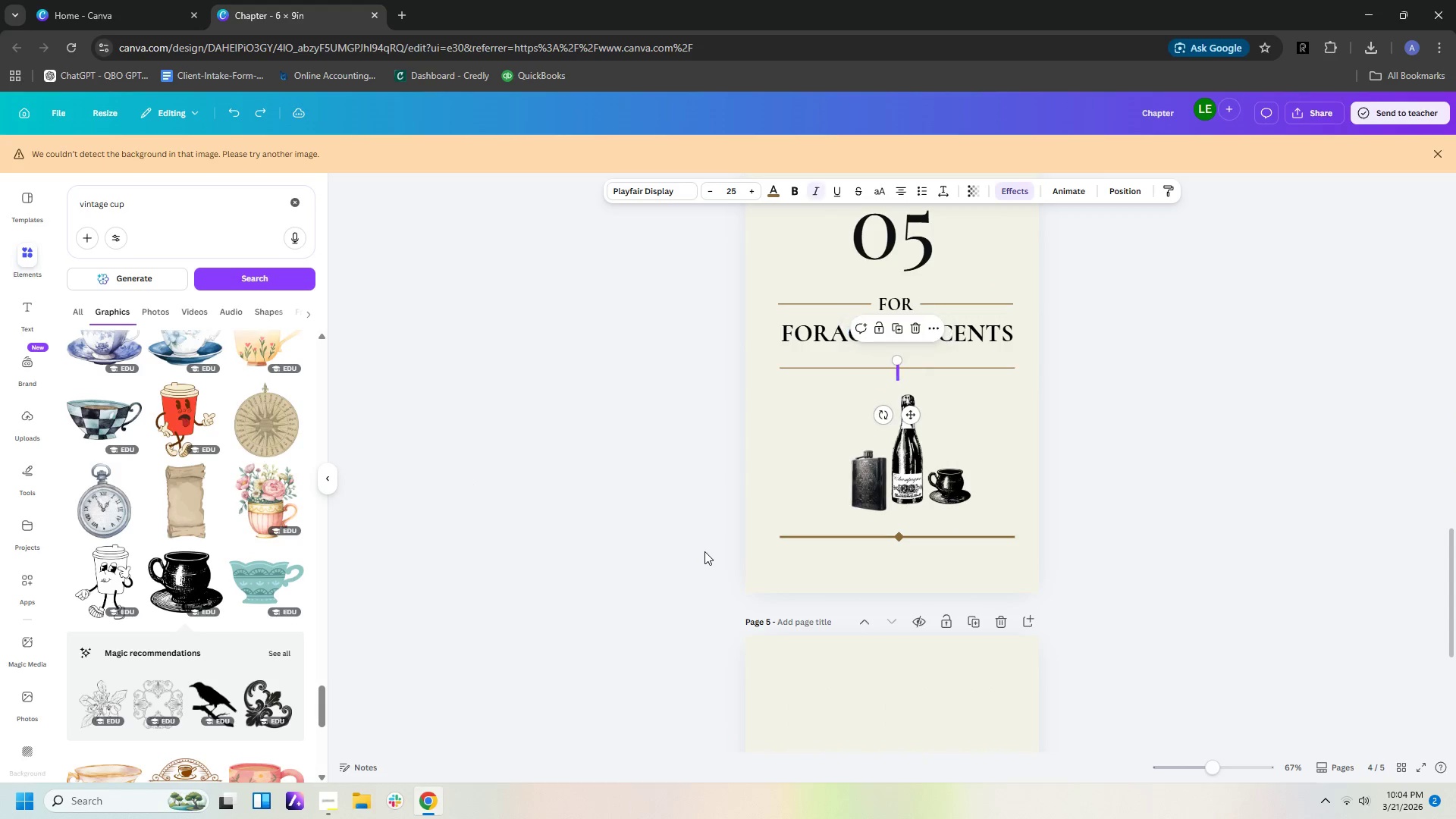 
key(Control+Z)
 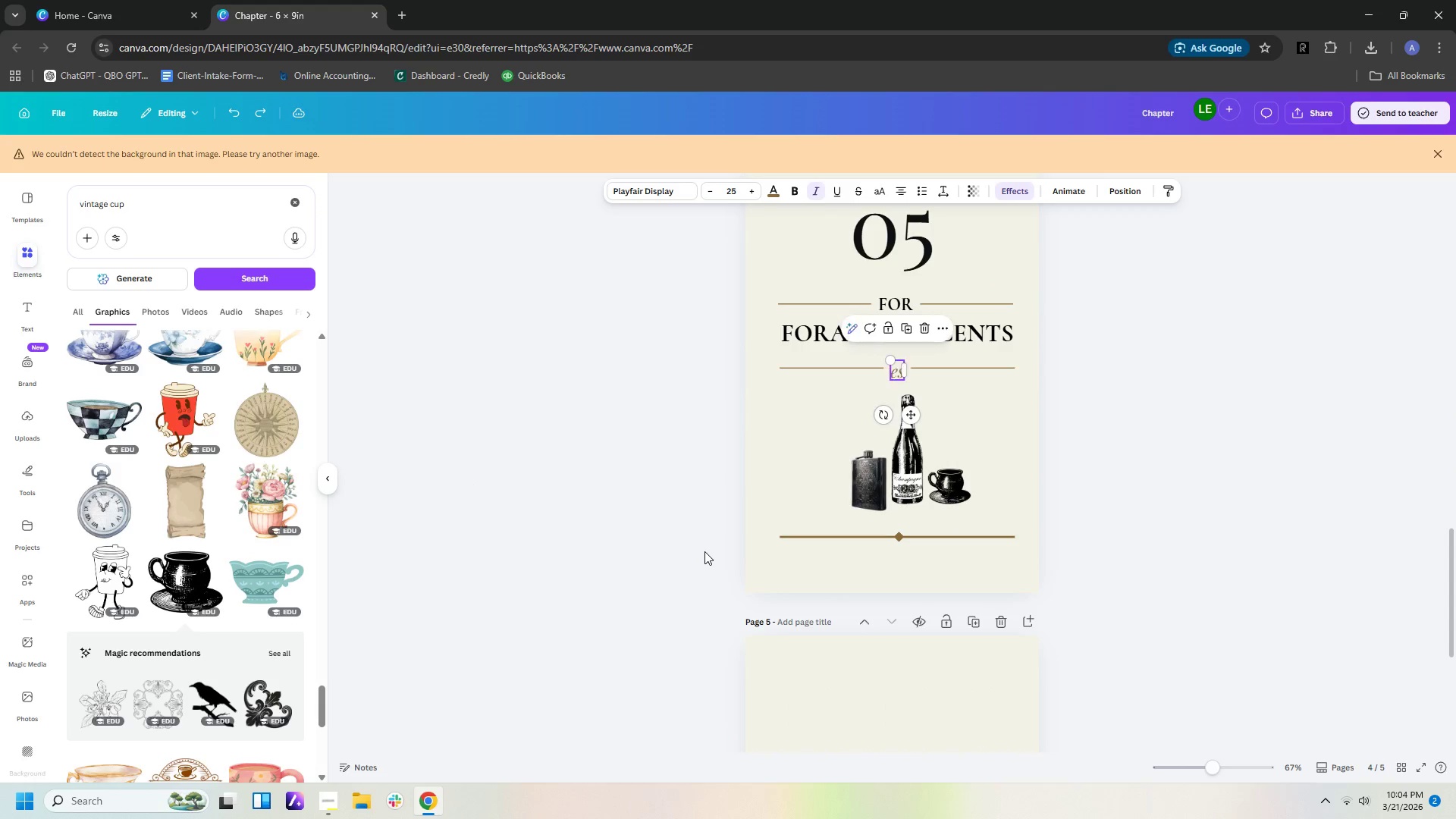 
key(Control+Z)
 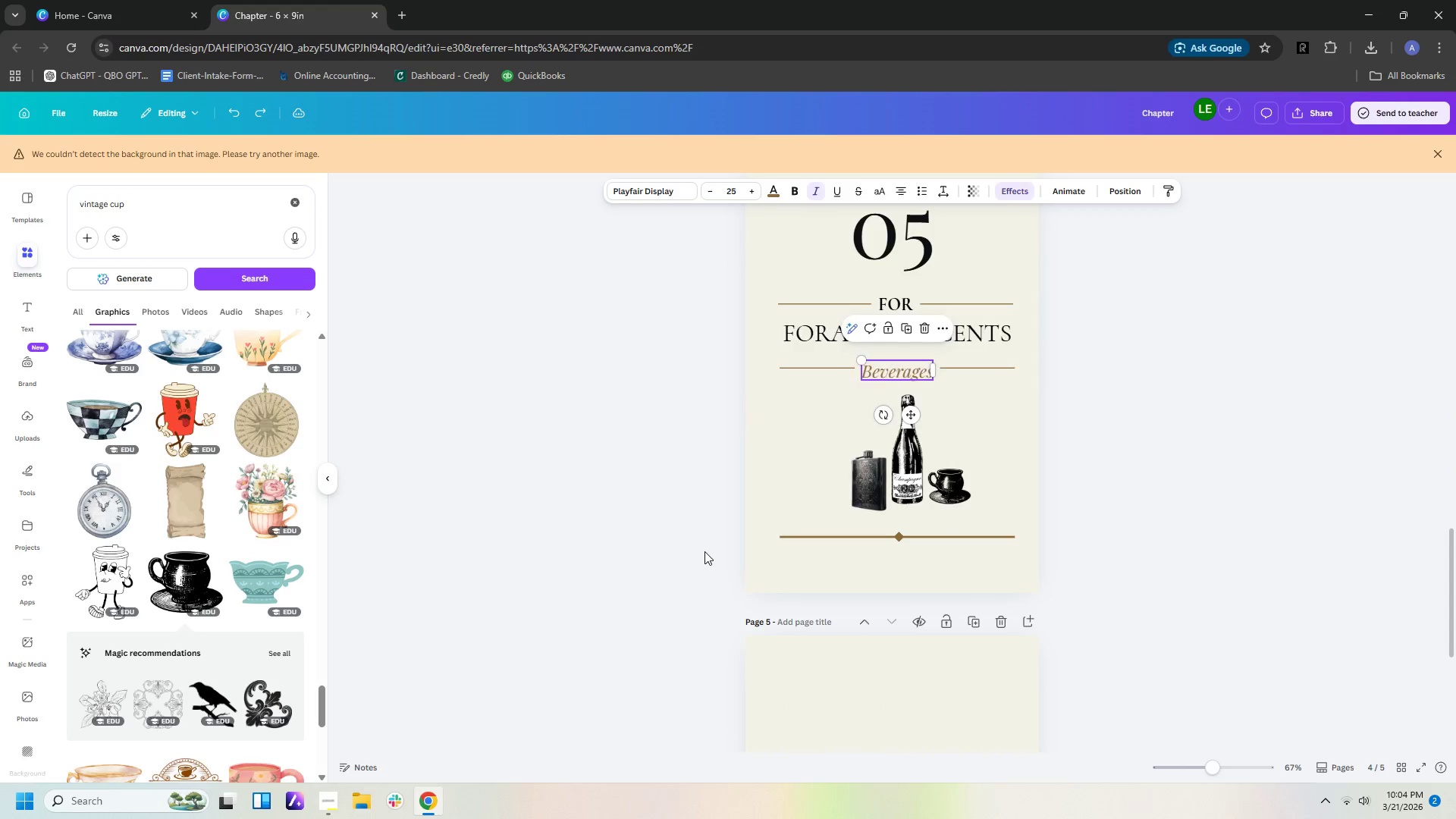 
hold_key(key=Z, duration=1.09)
 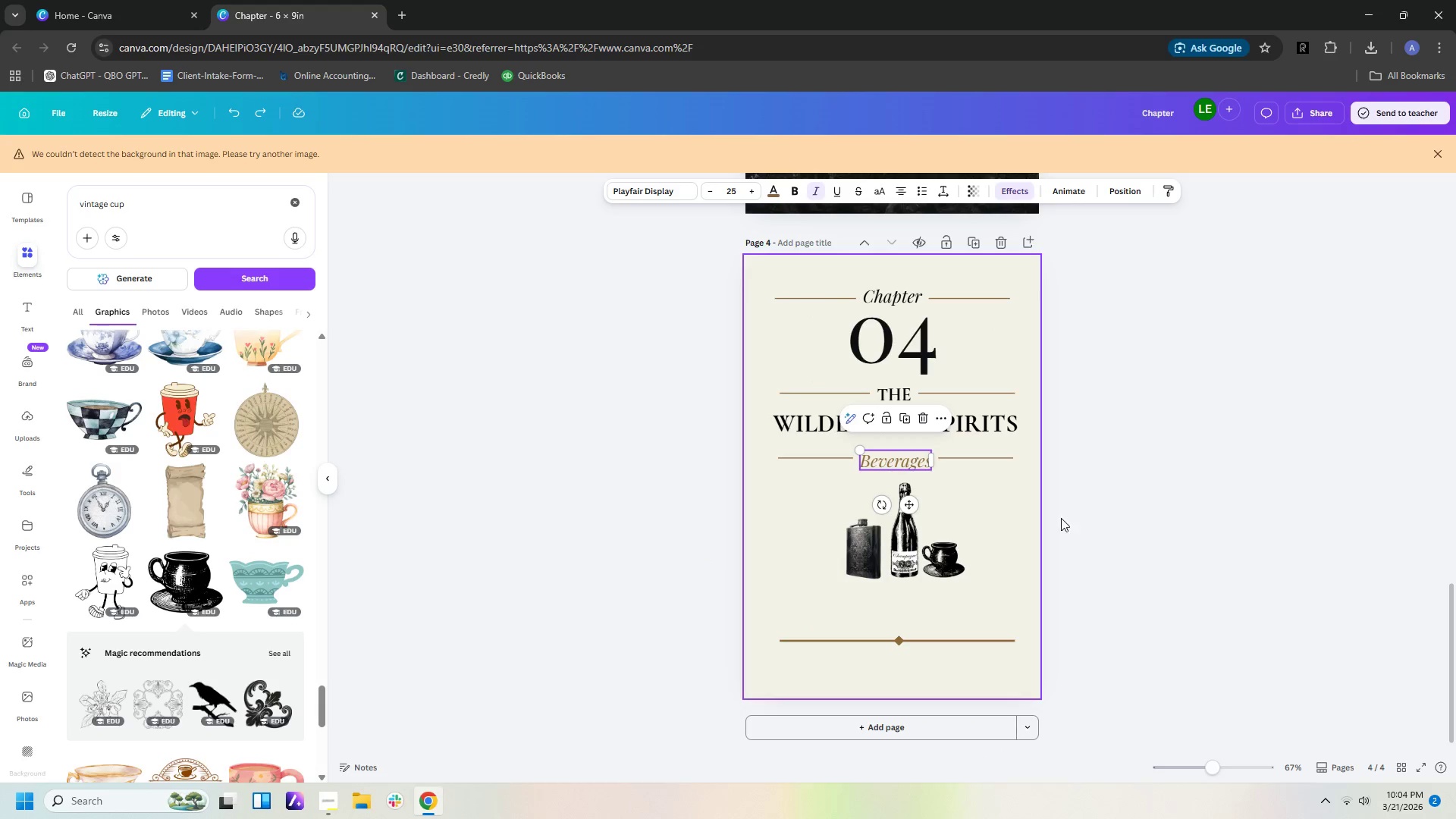 
left_click([1151, 543])
 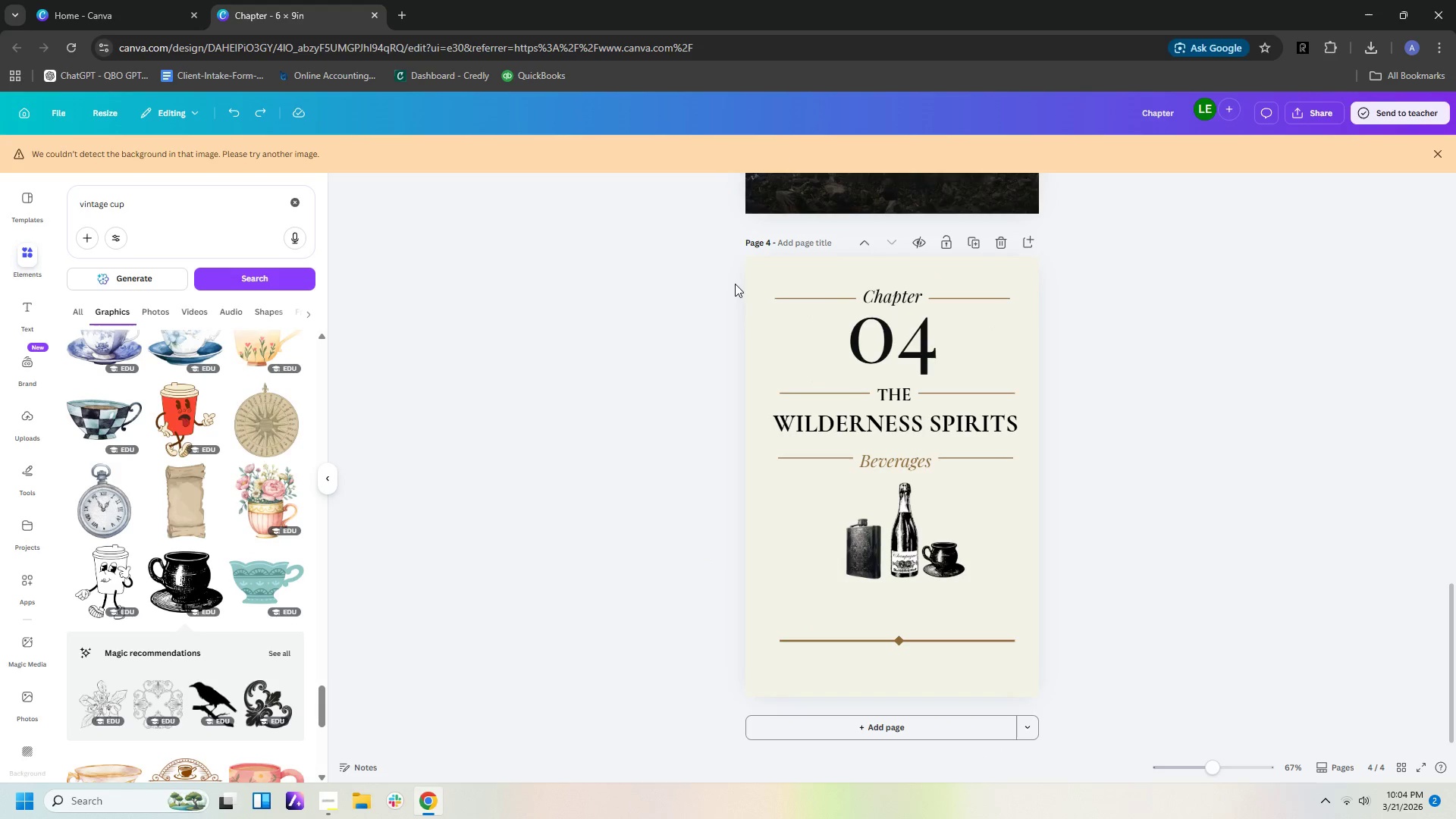 
left_click_drag(start_coordinate=[727, 283], to_coordinate=[1092, 458])
 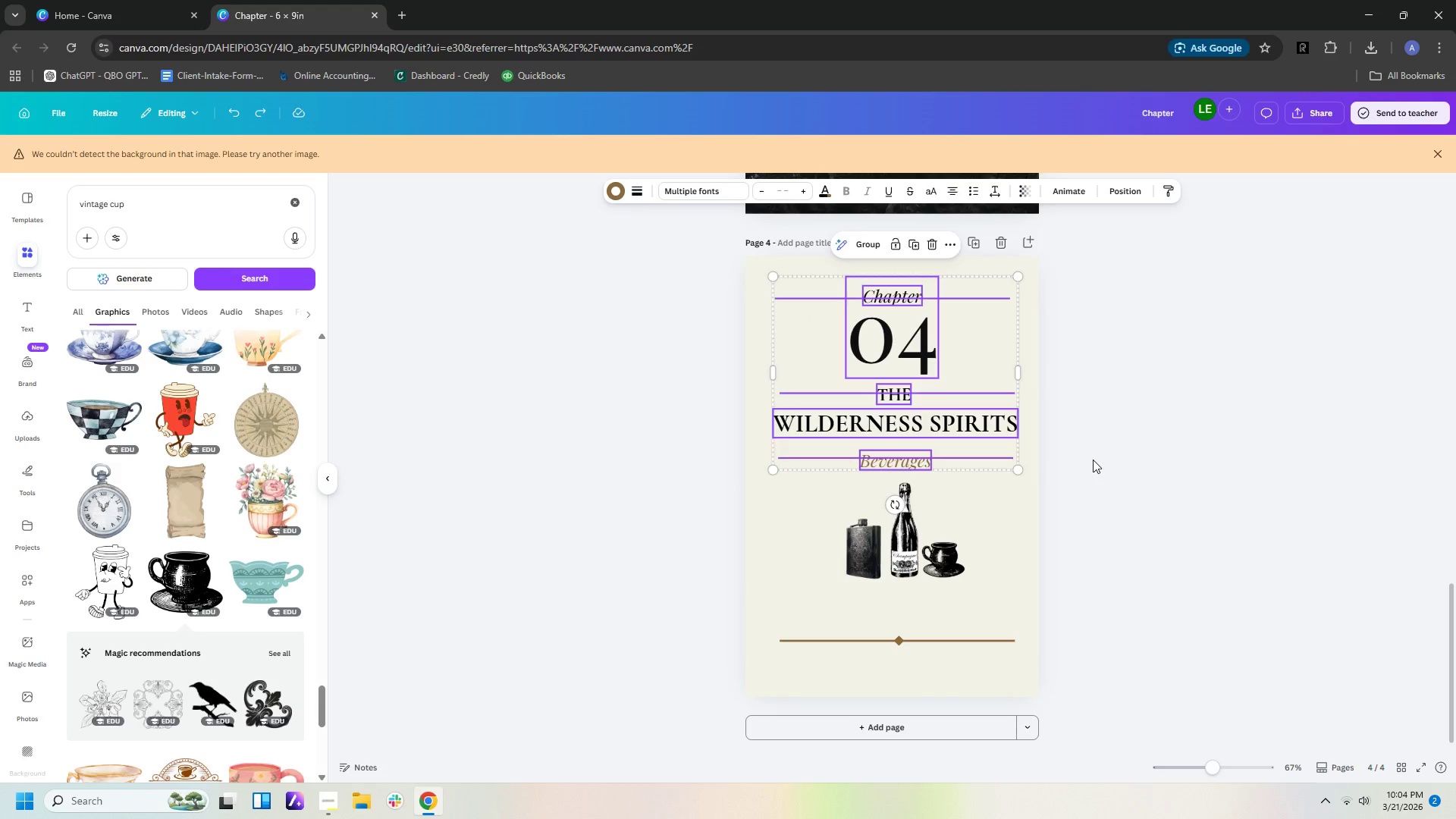 
key(Control+C)
 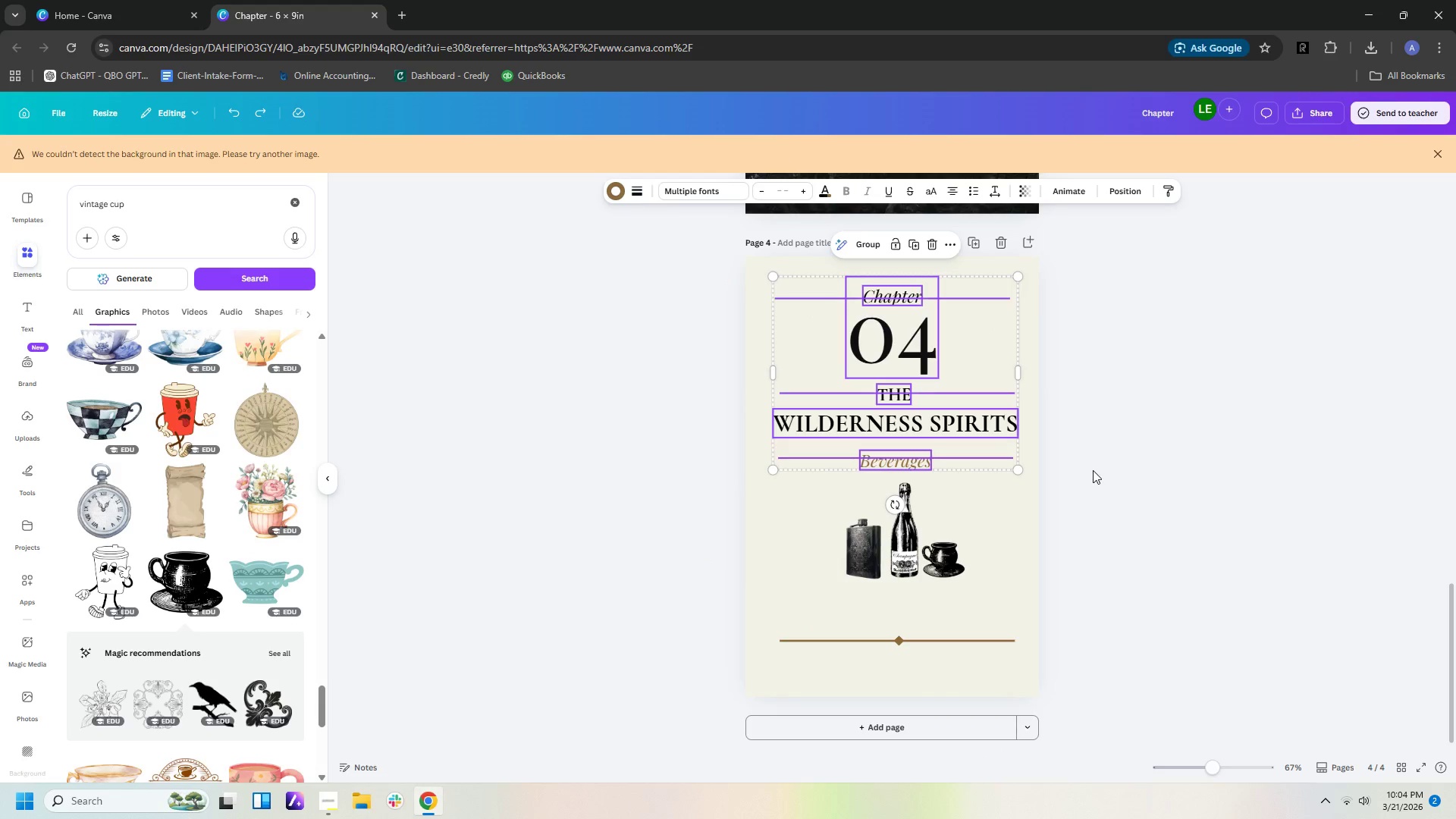 
left_click([945, 735])
 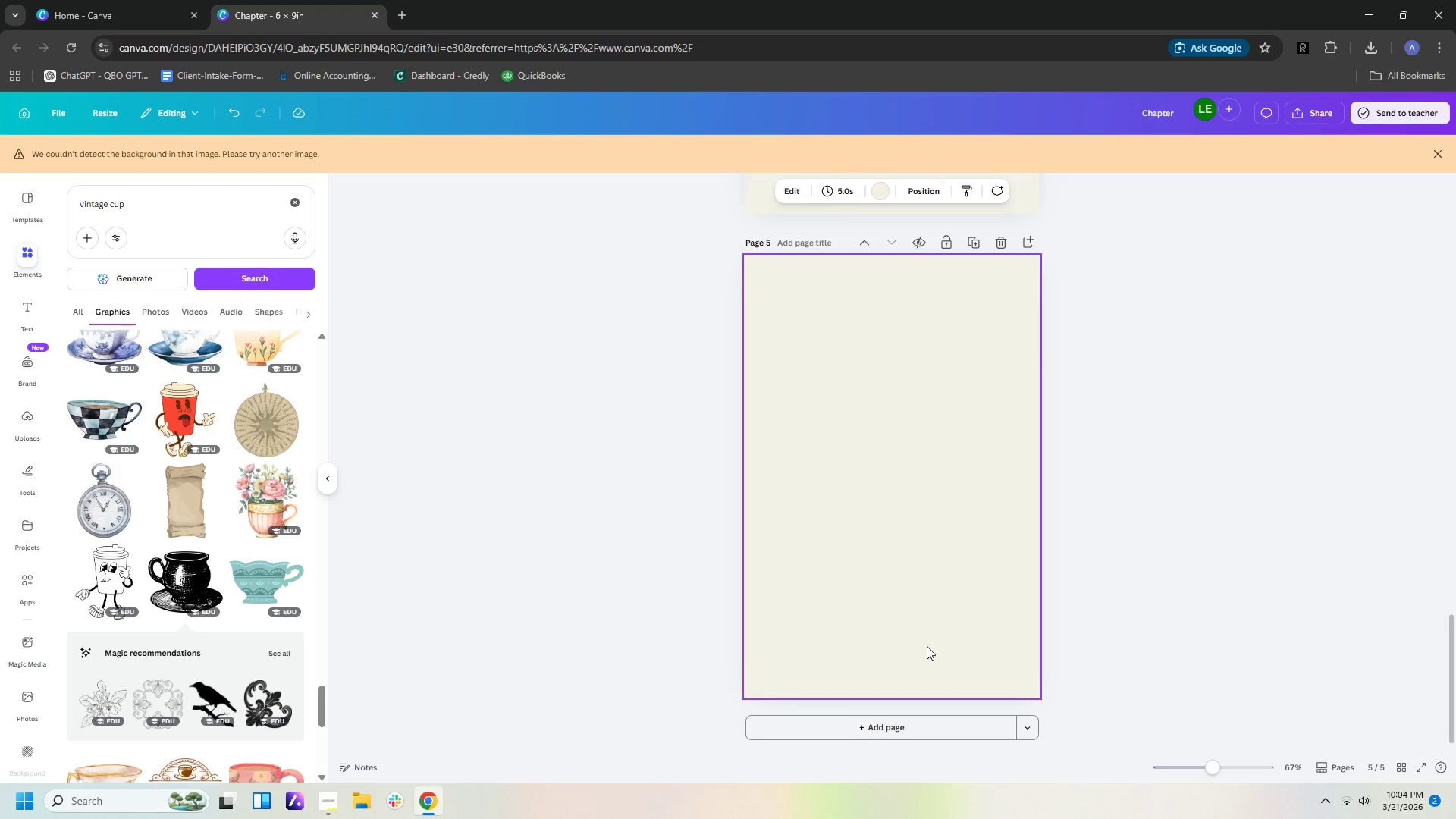 
scroll: coordinate [984, 632], scroll_direction: down, amount: 14.0
 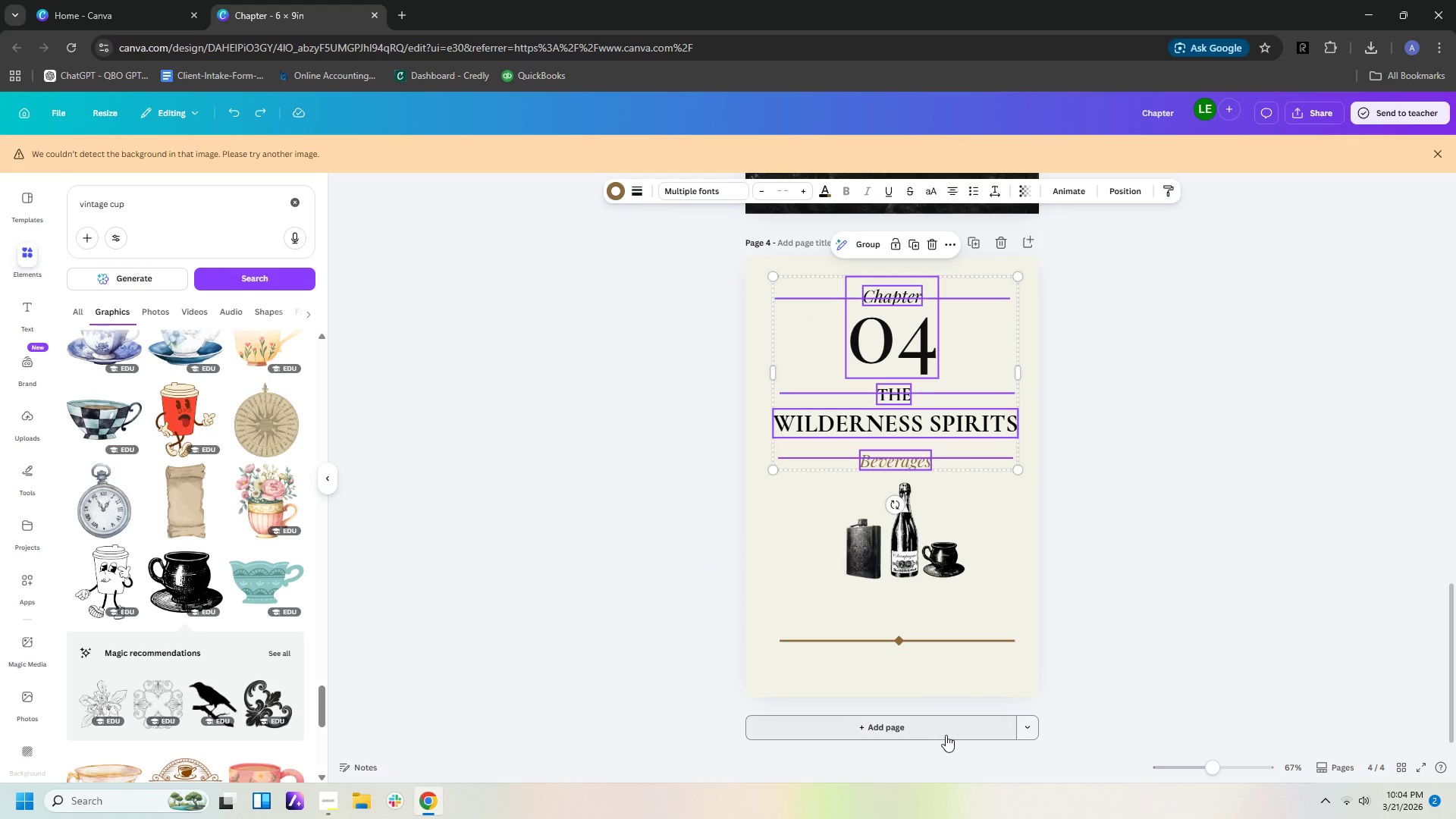 
left_click([899, 589])
 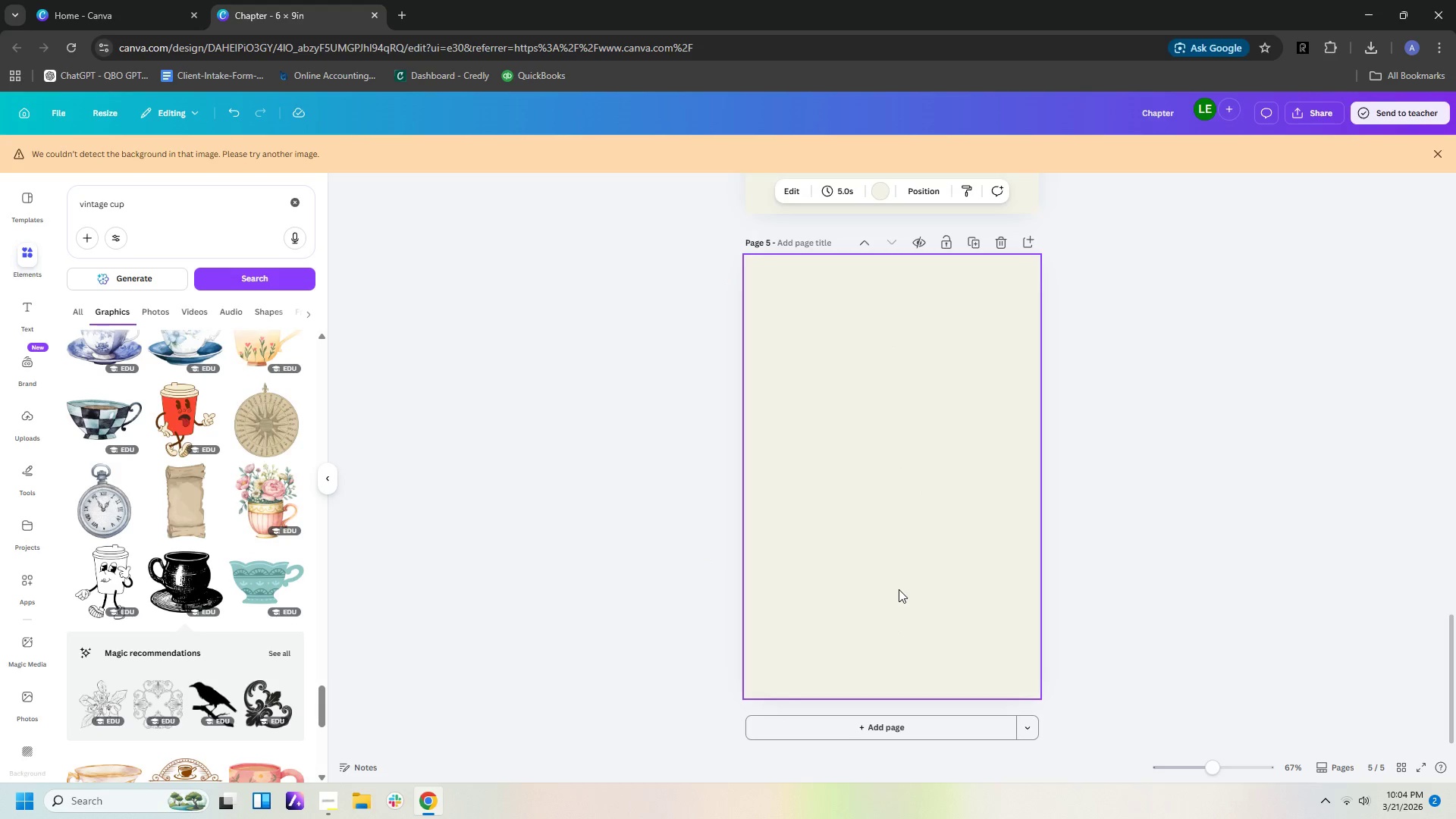 
key(Control+V)
 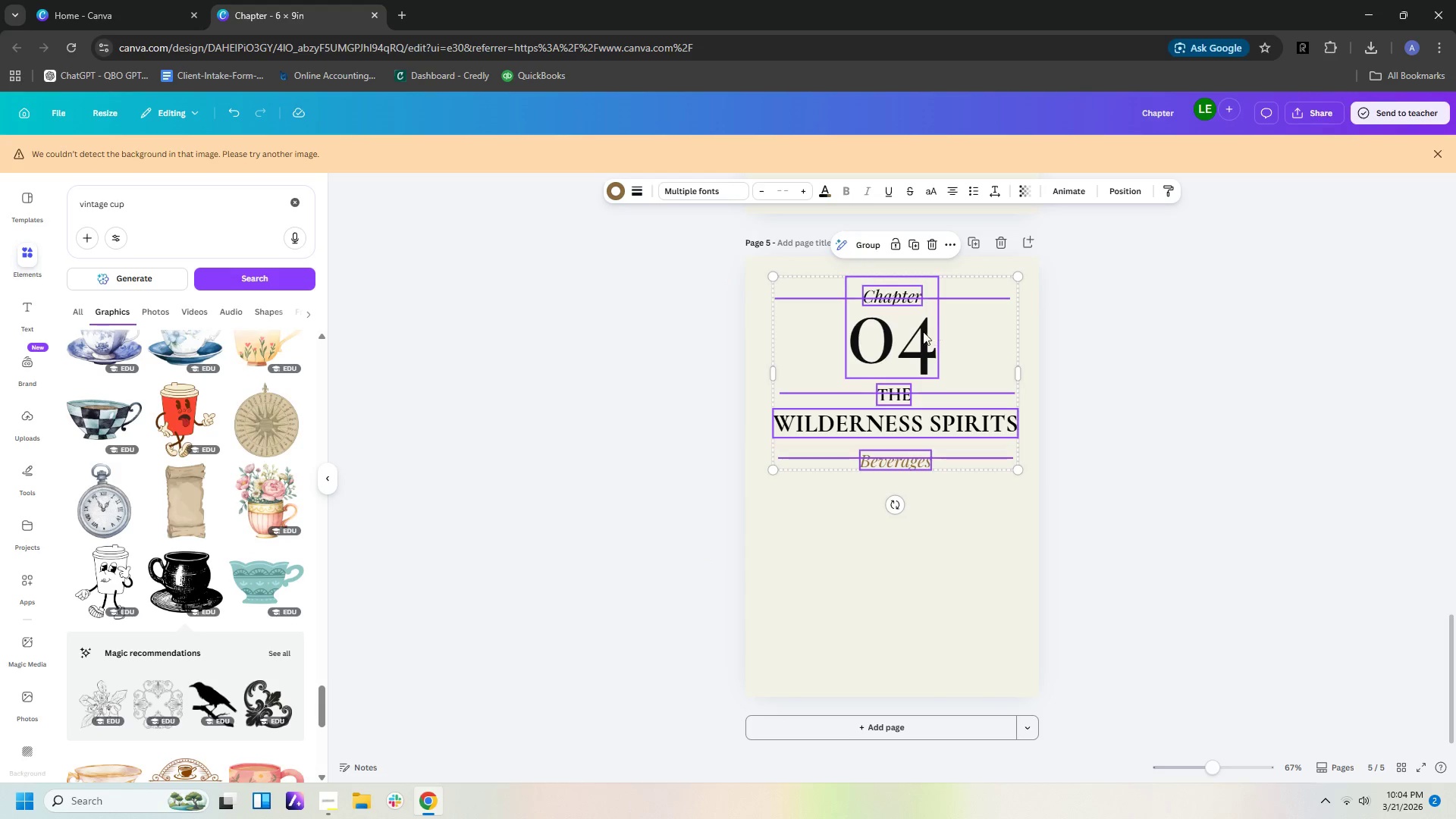 
double_click([918, 334])
 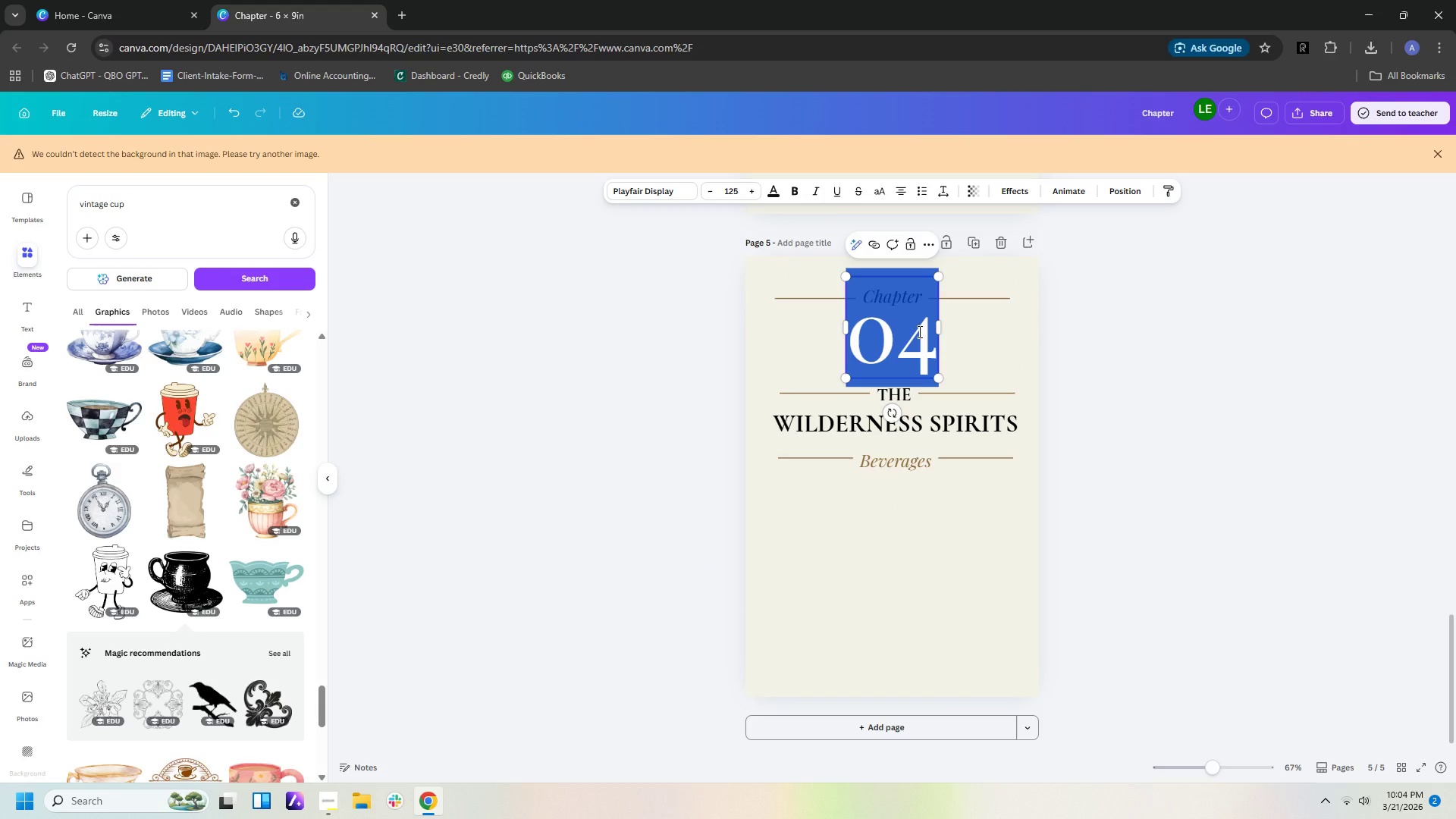 
type(05)
 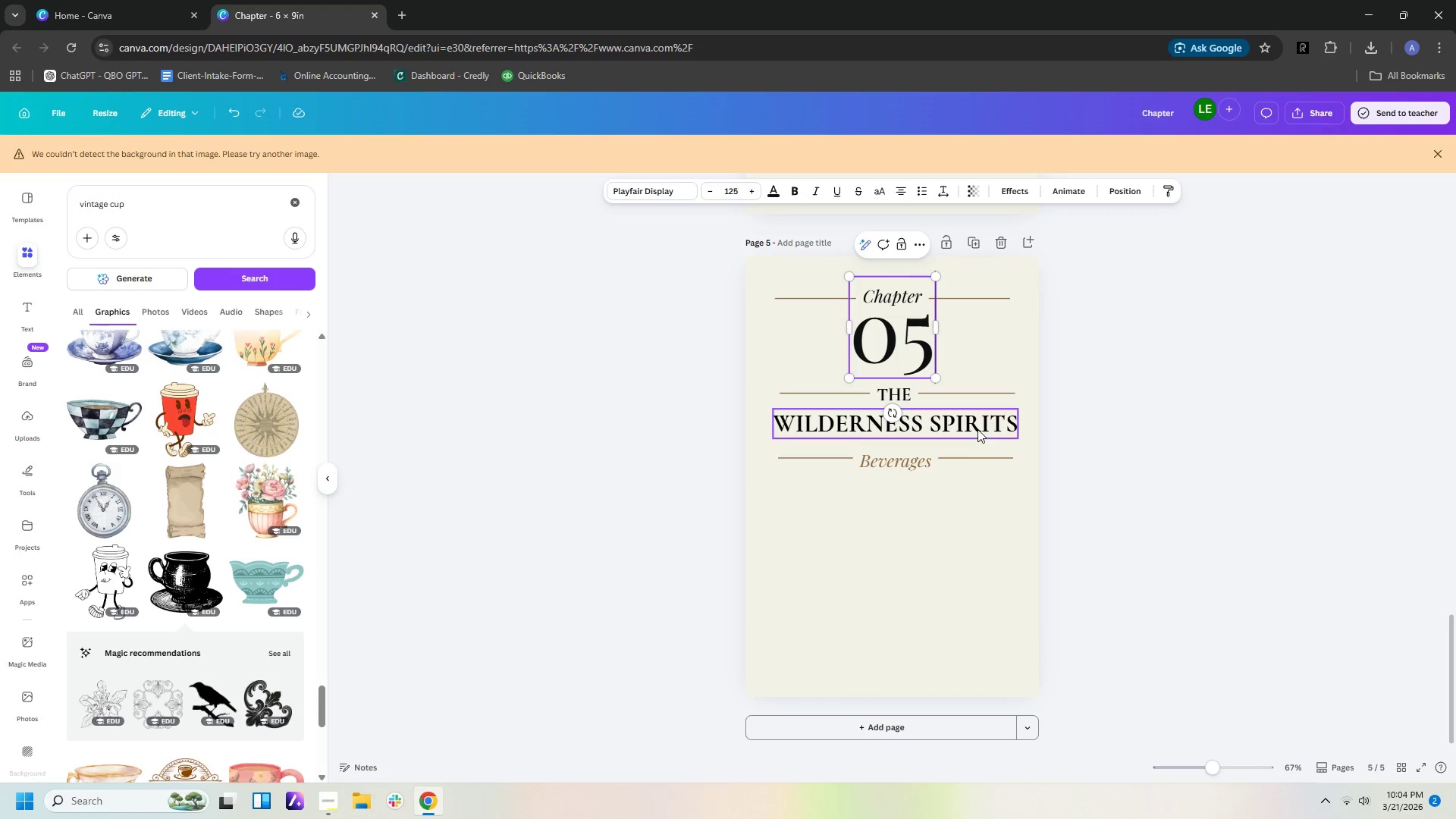 
double_click([977, 429])
 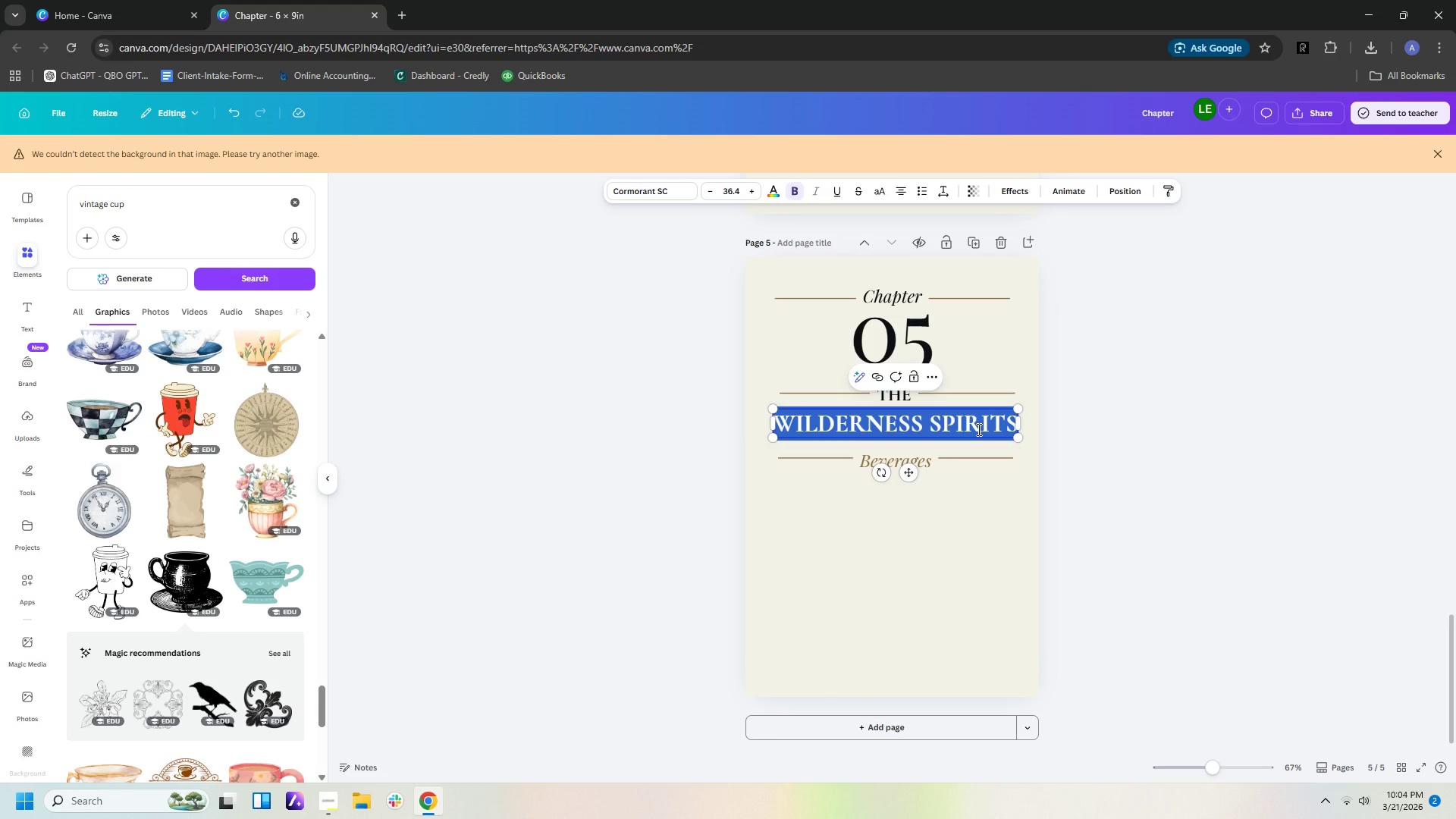 
type(f)
key(Backspace)
type(FORAGED ACCENTS)
 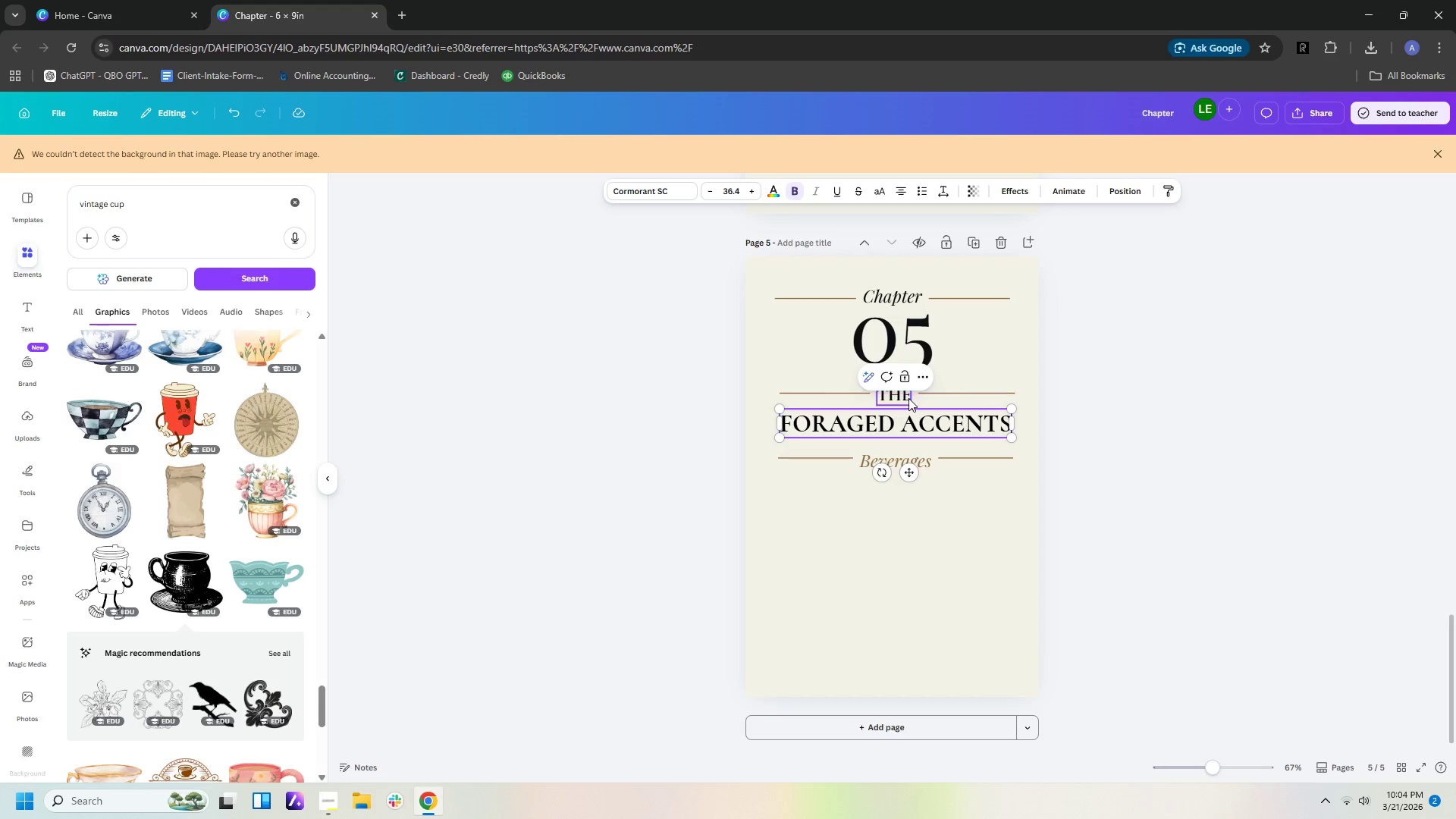 
double_click([904, 398])
 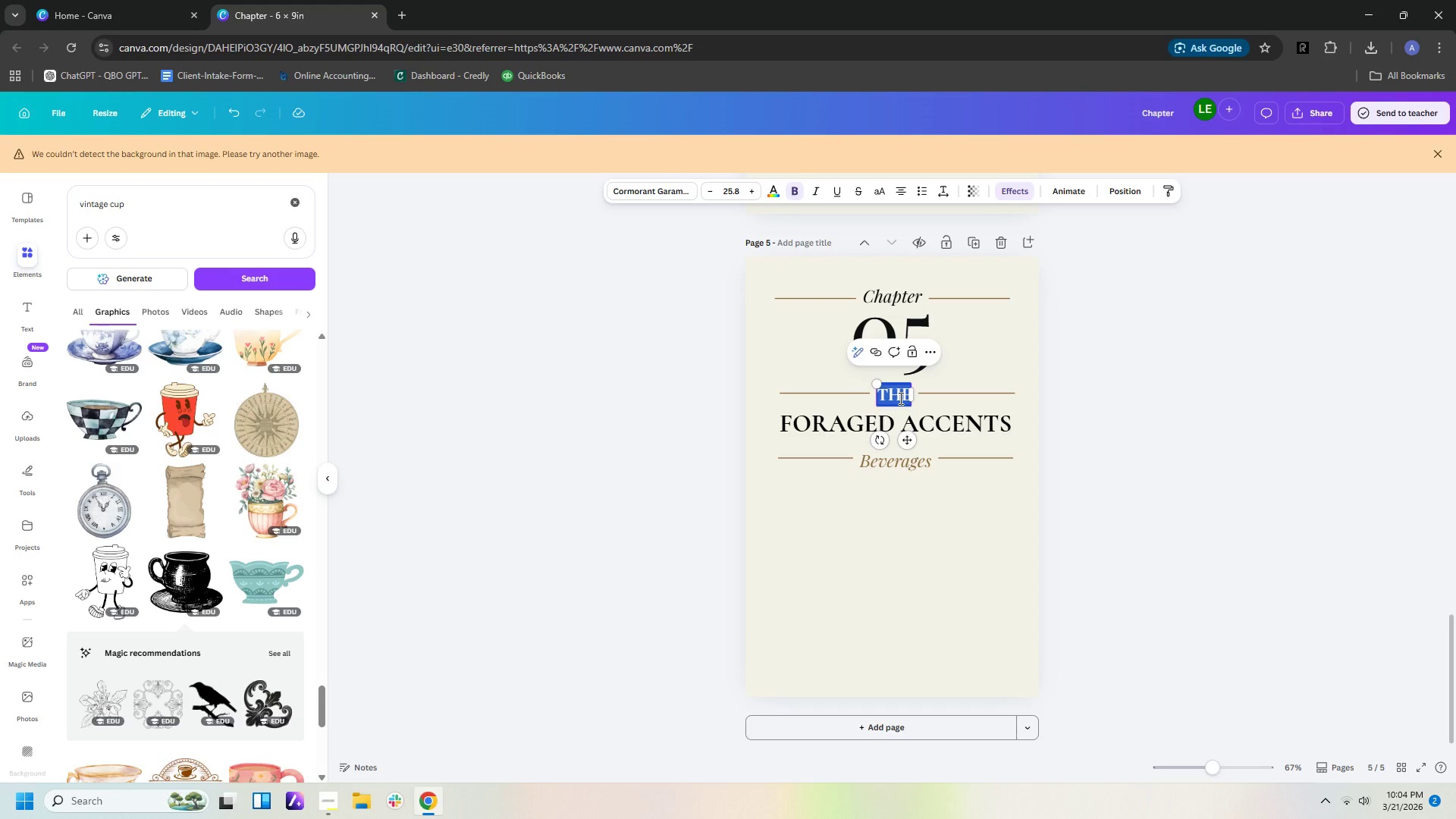 
type(FOR)
 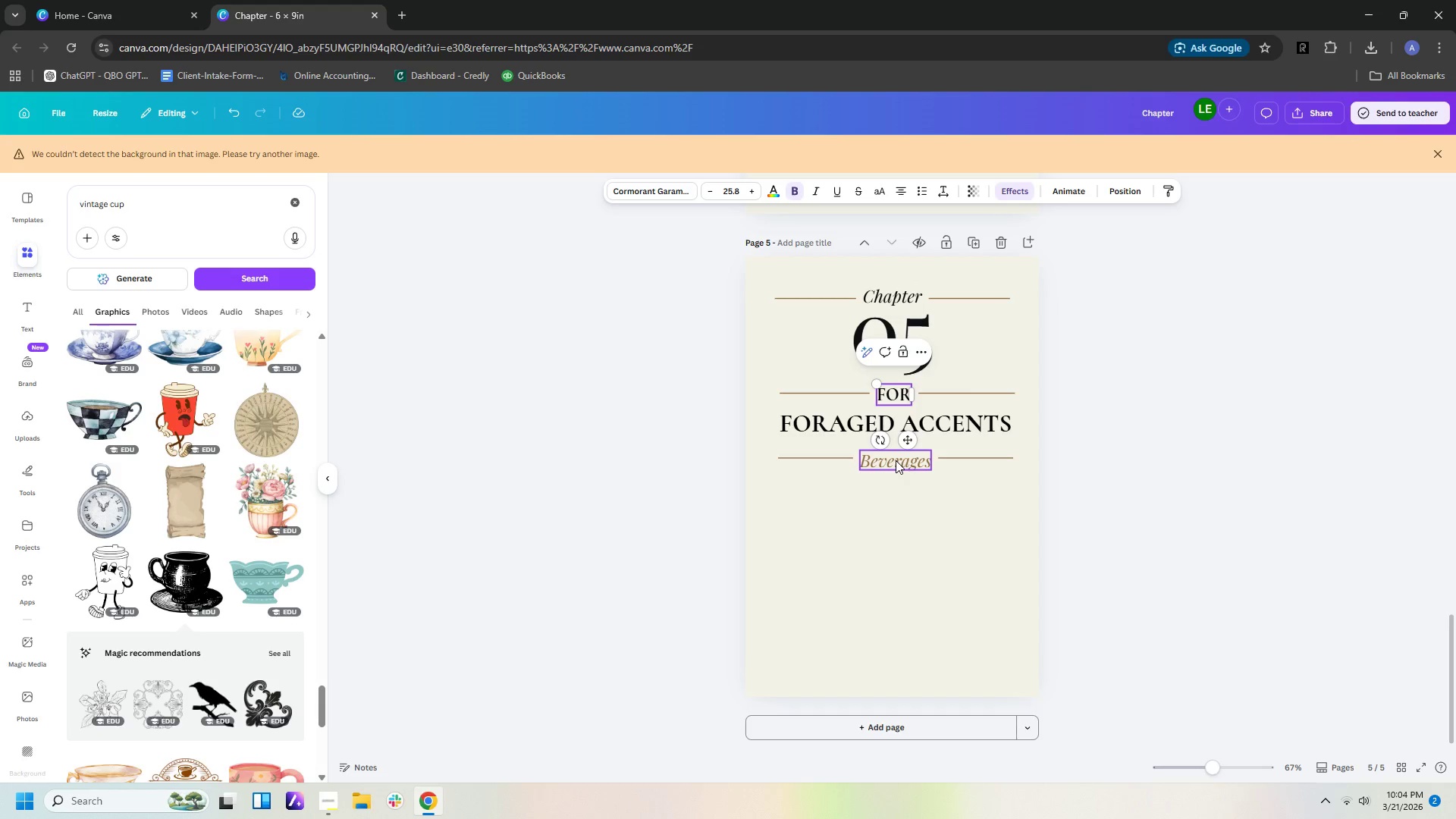 
double_click([896, 460])
 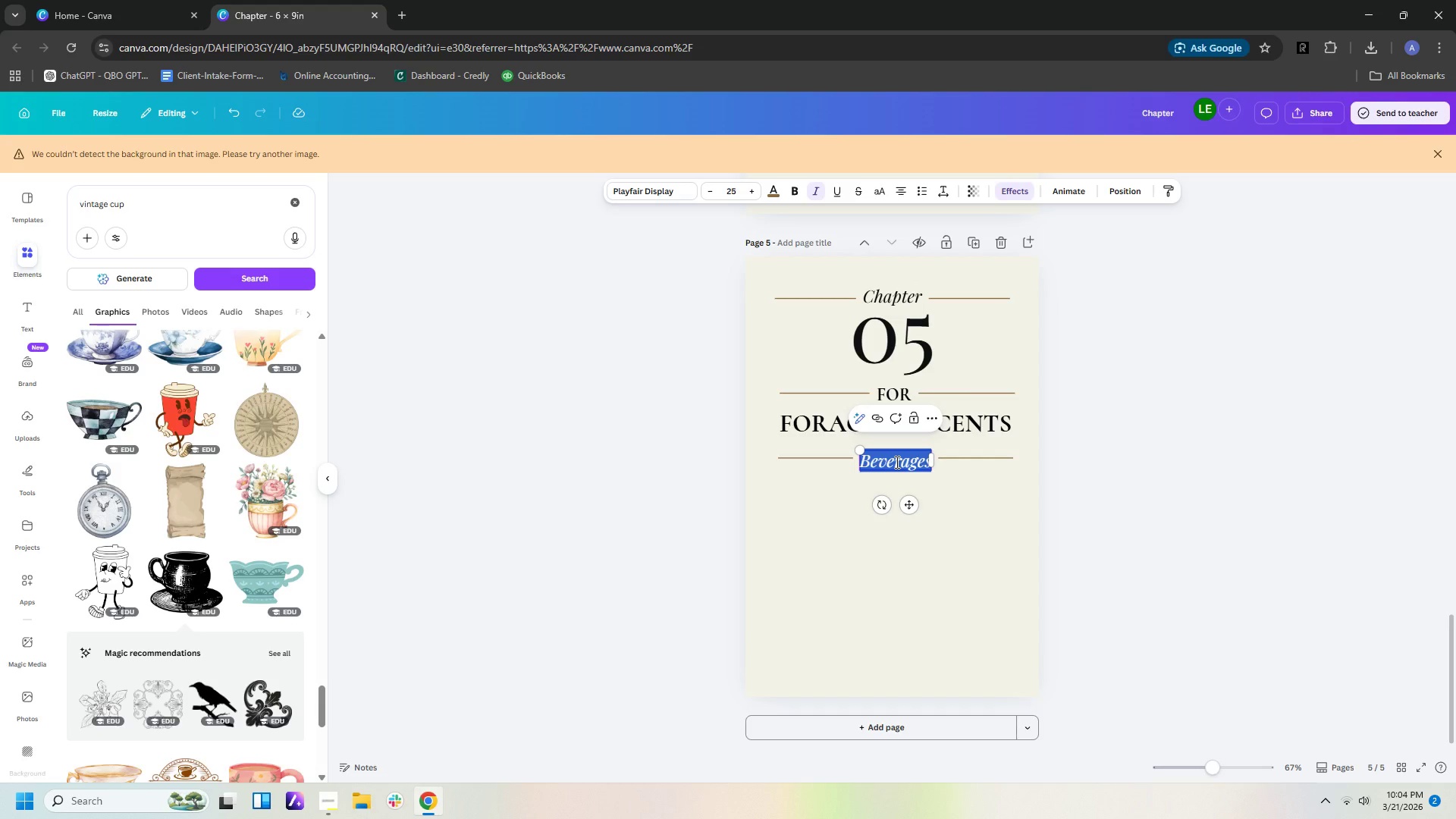 
type(sID)
key(Backspace)
key(Backspace)
key(Backspace)
type(Sides & F)
key(Backspace)
type(Garnich)
key(Backspace)
key(Backspace)
type(sh)
 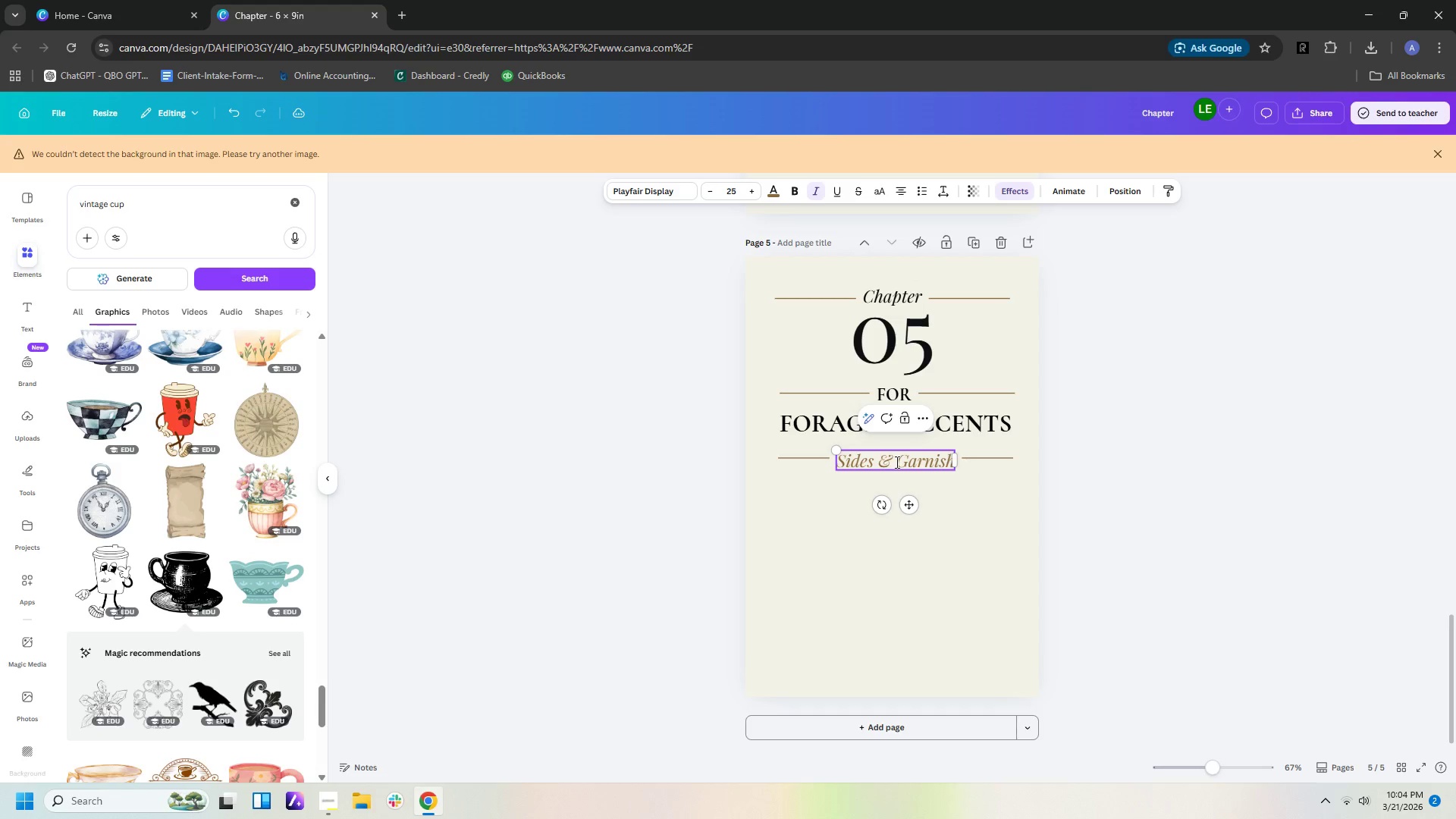 
left_click([922, 539])
 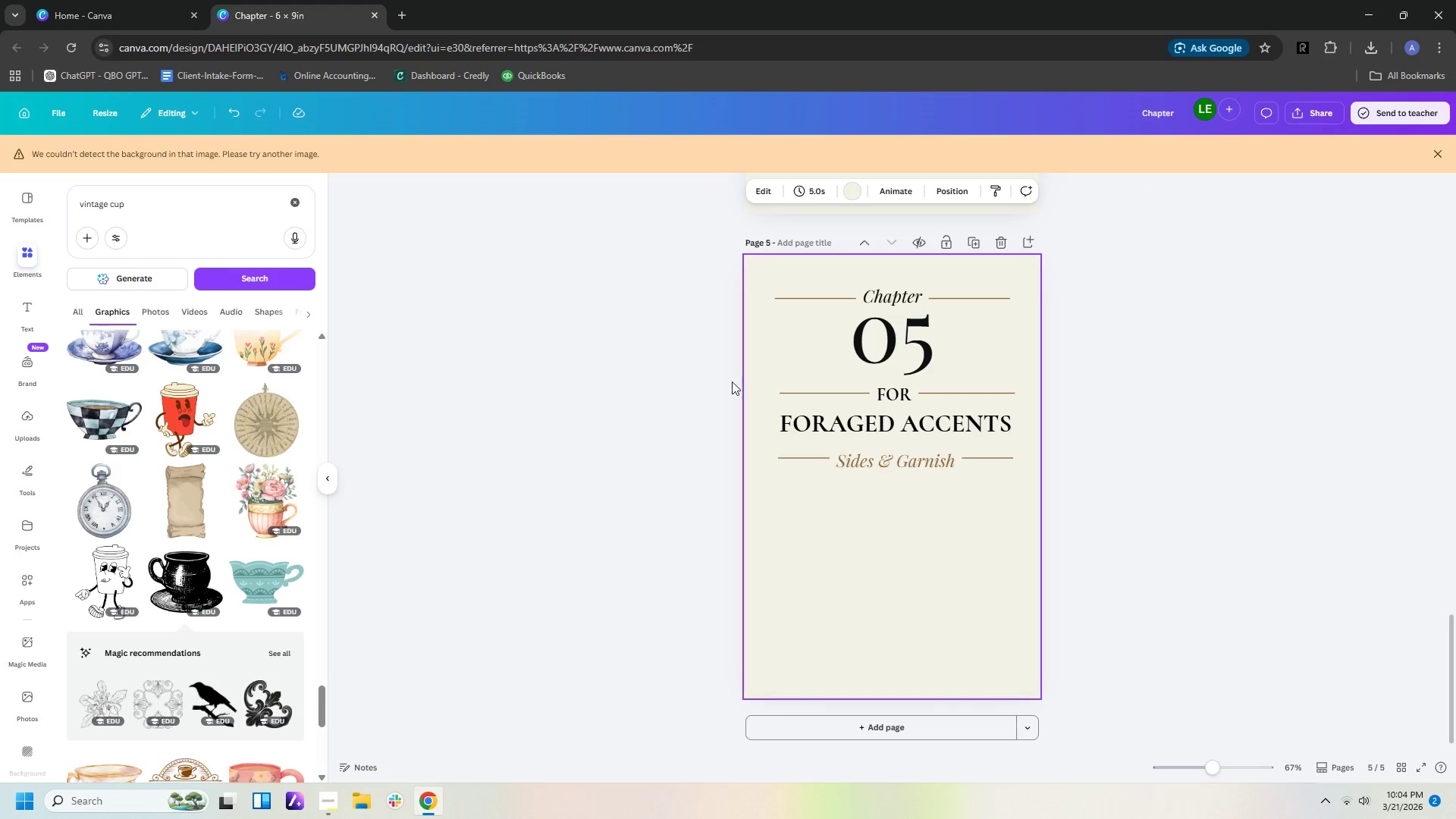 
left_click([984, 535])
 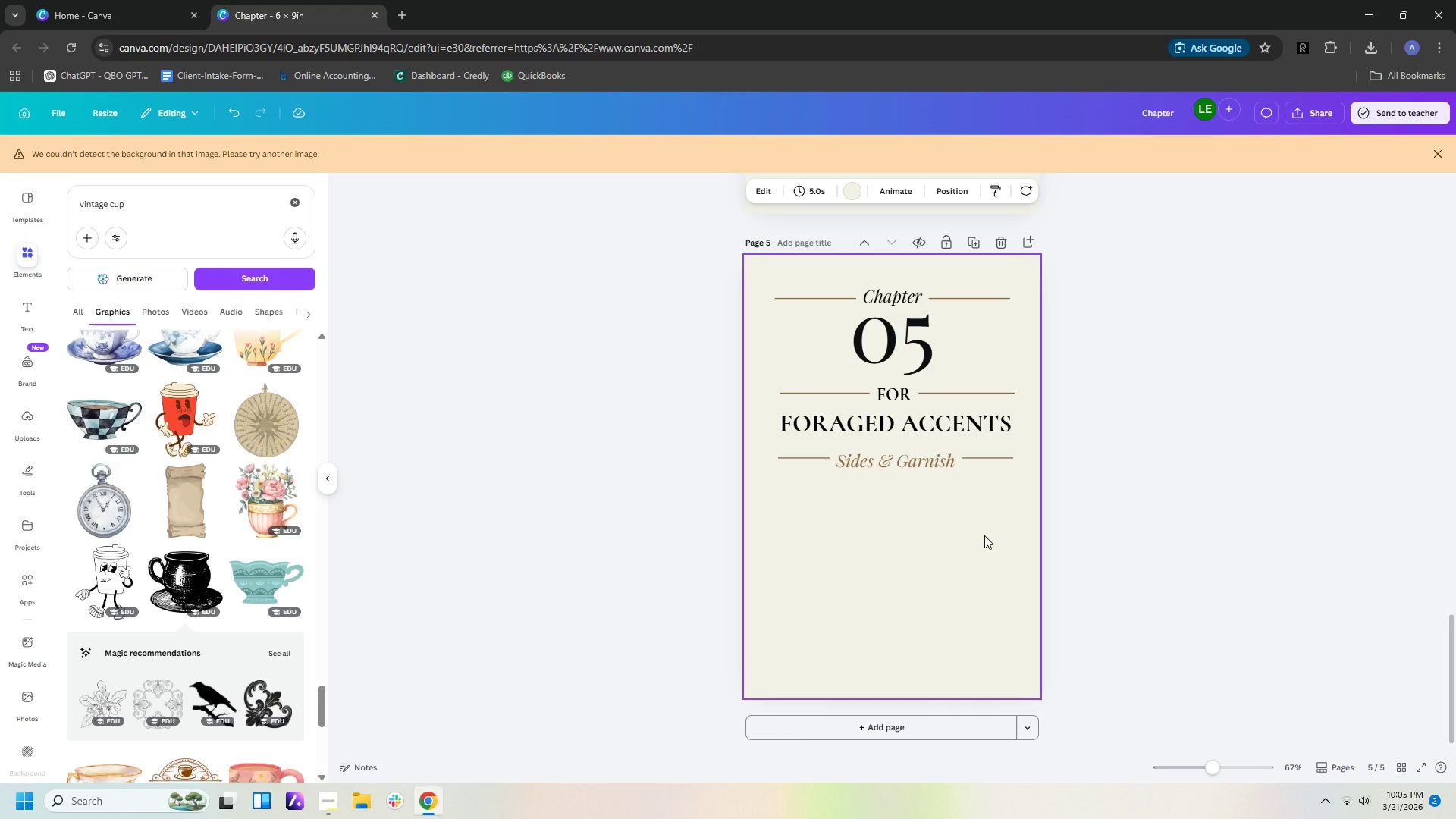 
wait(12.88)
 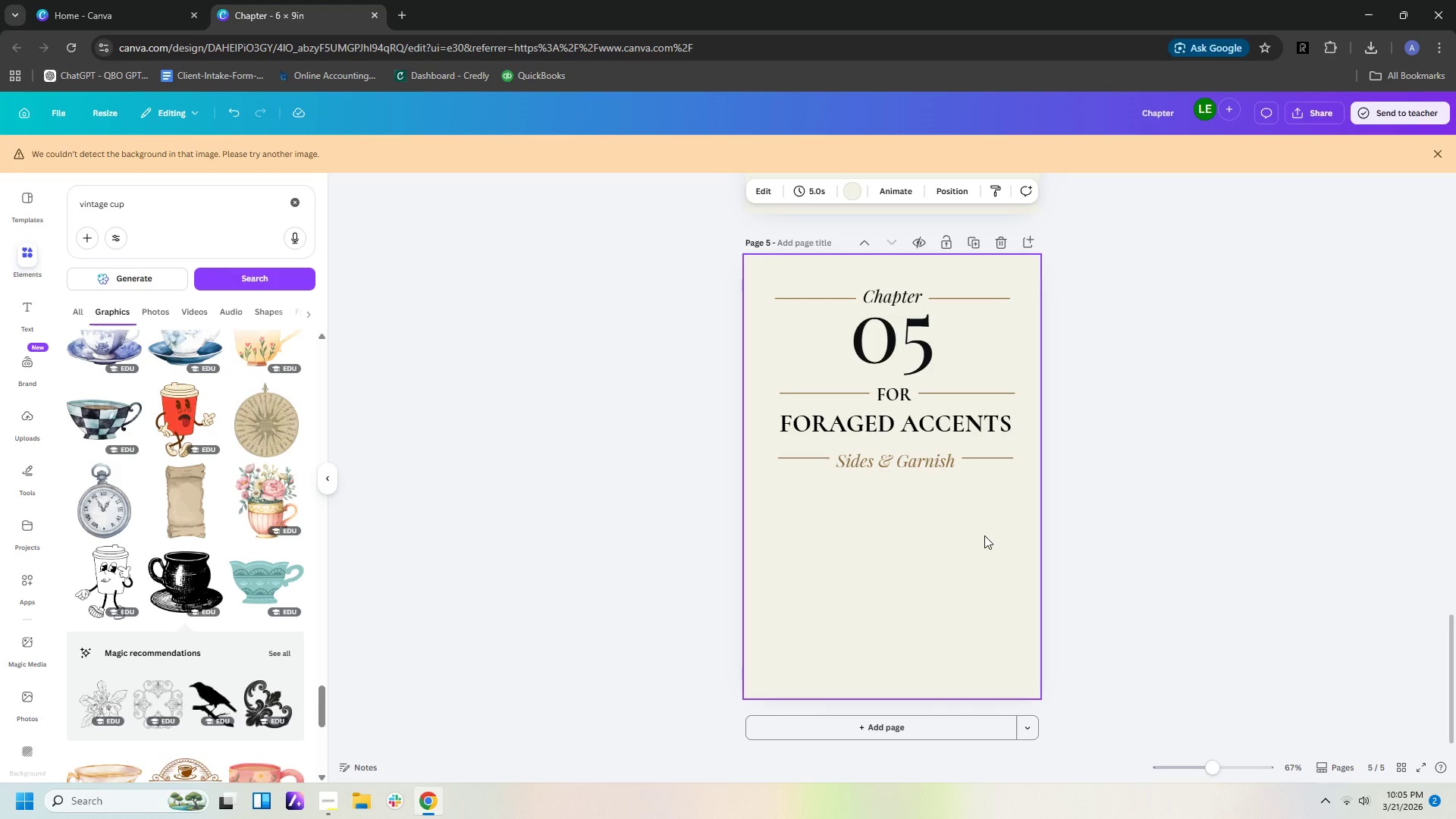 
left_click_drag(start_coordinate=[150, 204], to_coordinate=[0, 167])
 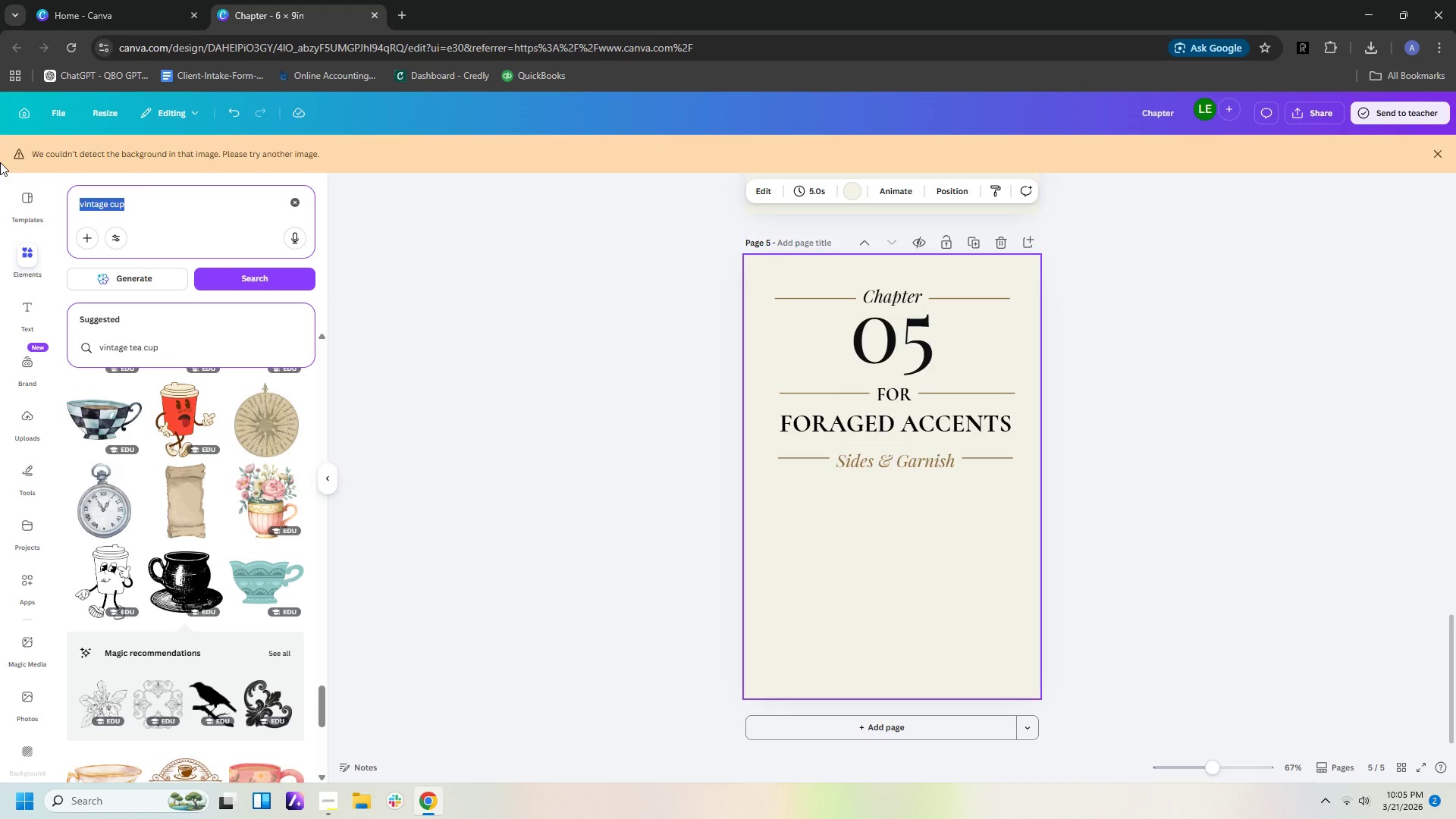 
type(g)
key(Backspace)
type(herd)
key(Backspace)
type(bs)
 